 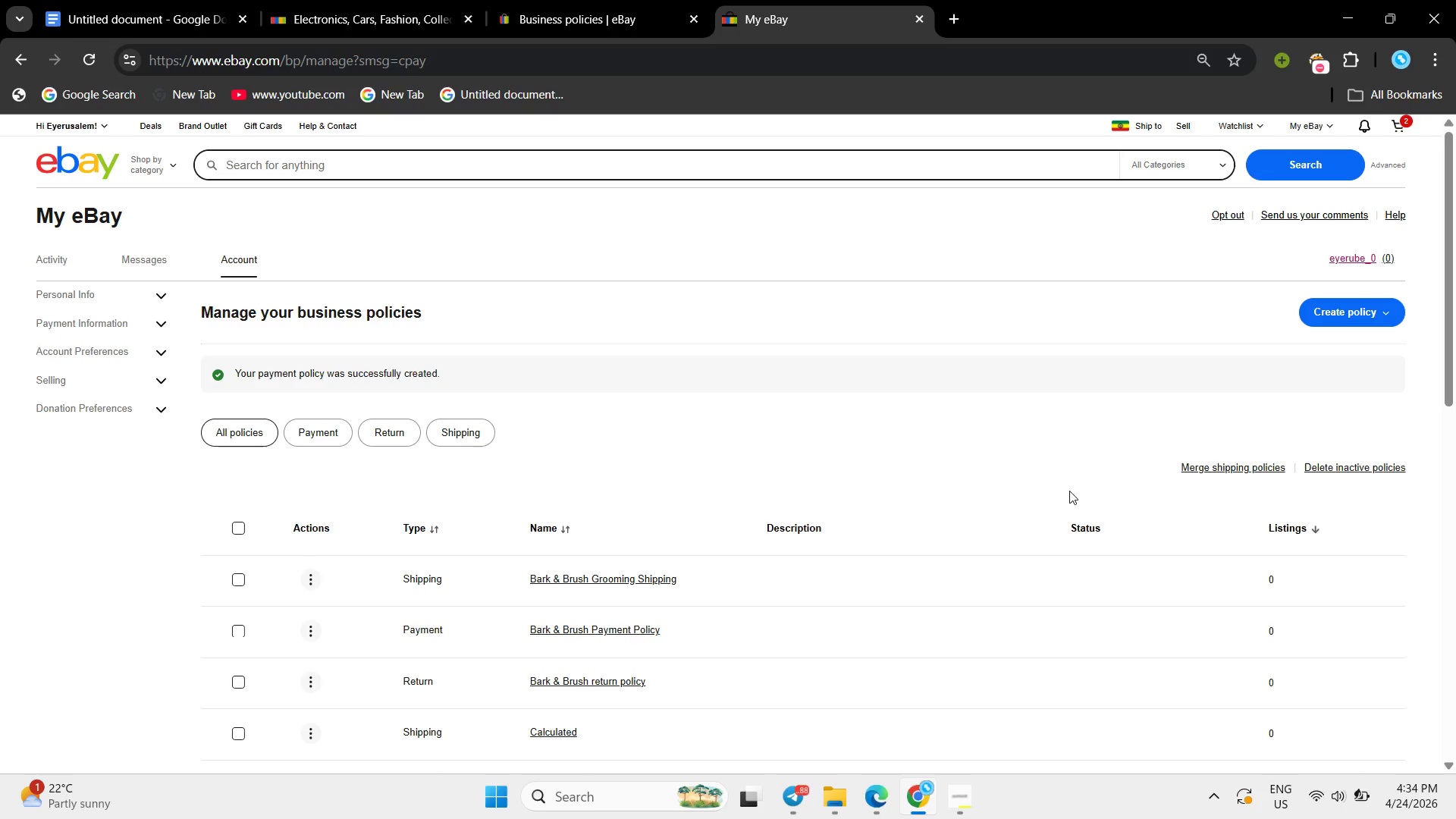 
left_click([128, 0])
 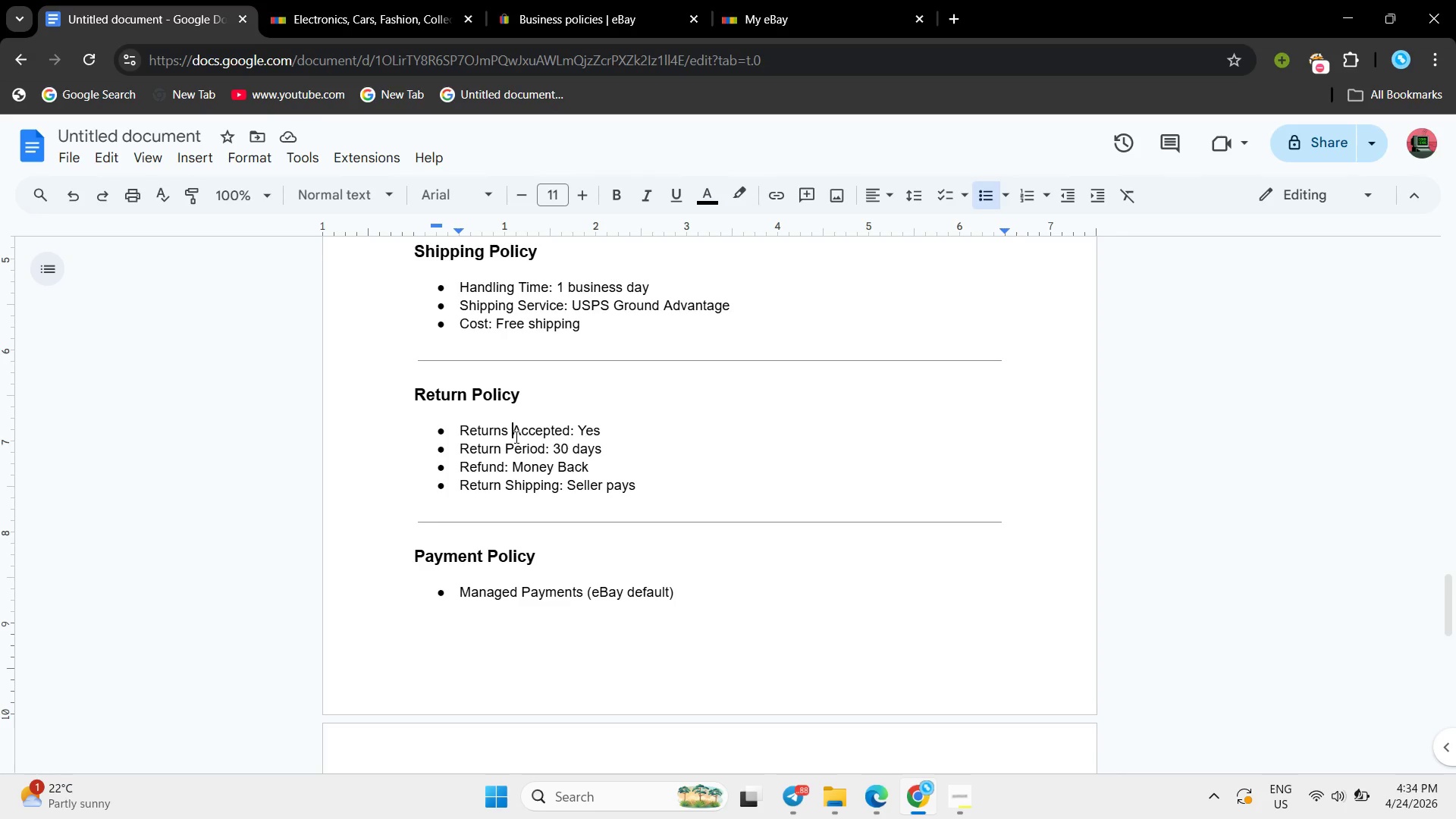 
scroll: coordinate [515, 437], scroll_direction: up, amount: 2.0
 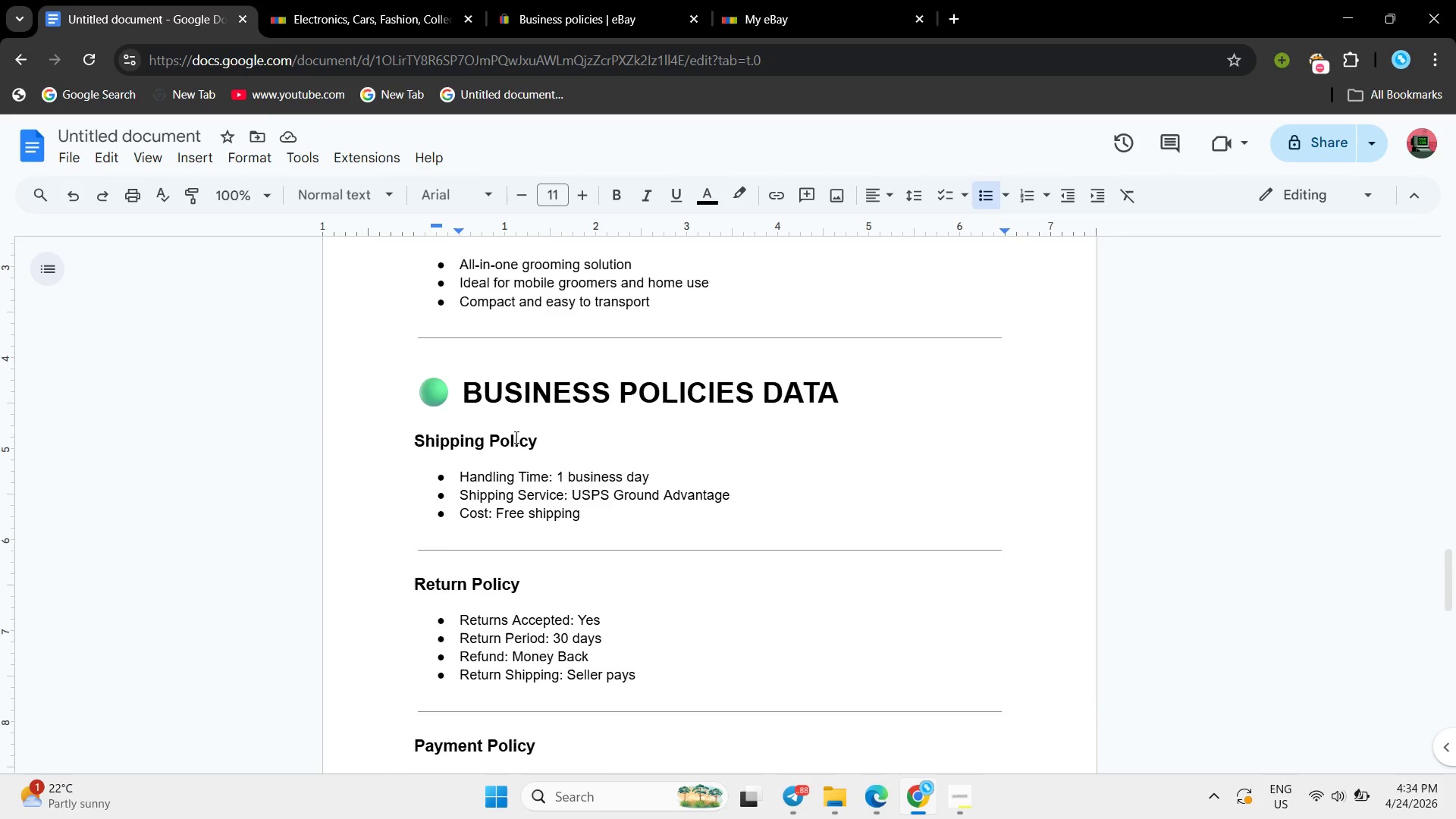 
scroll: coordinate [515, 437], scroll_direction: down, amount: 1.0
 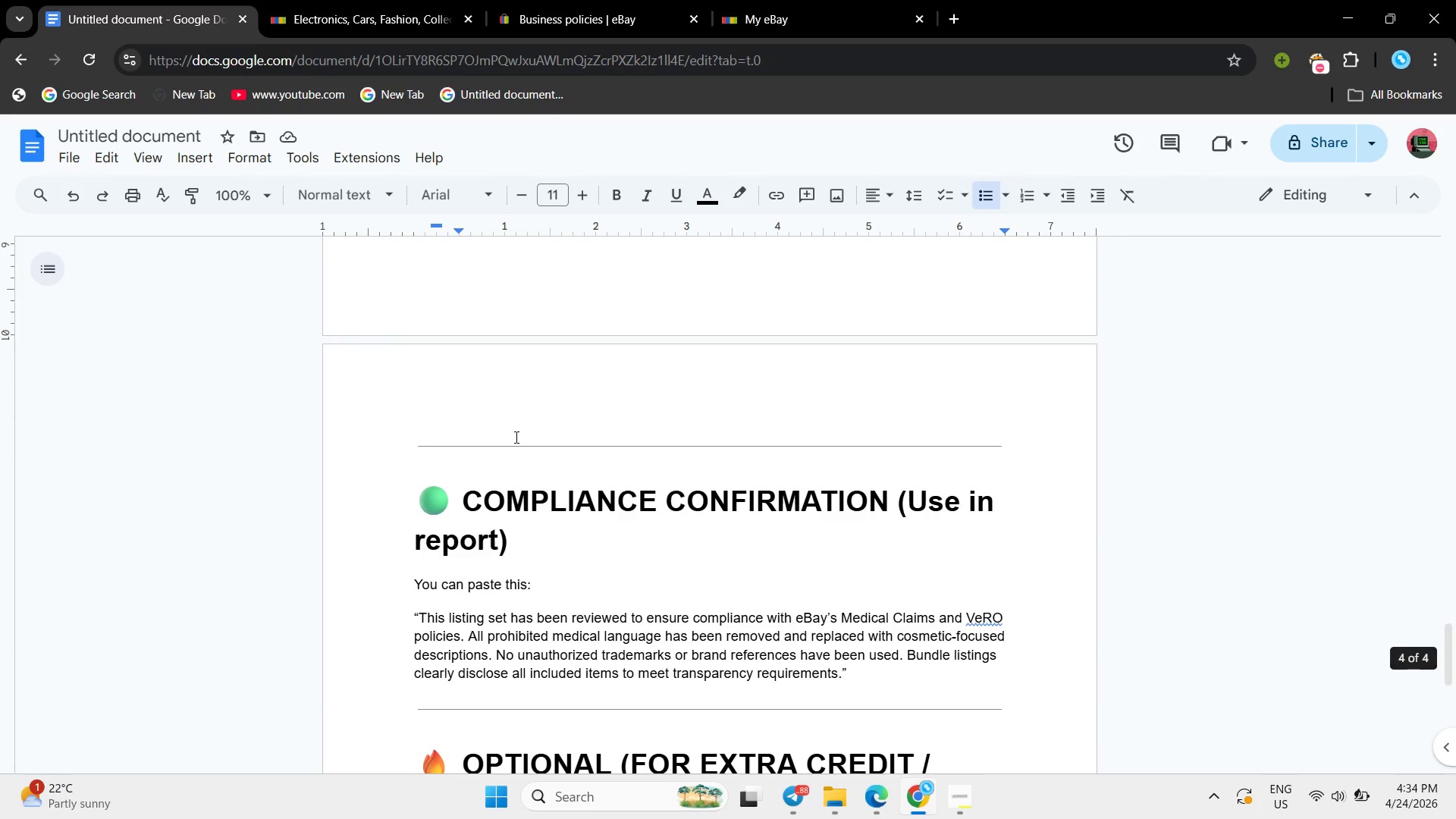 
left_click([515, 437])
 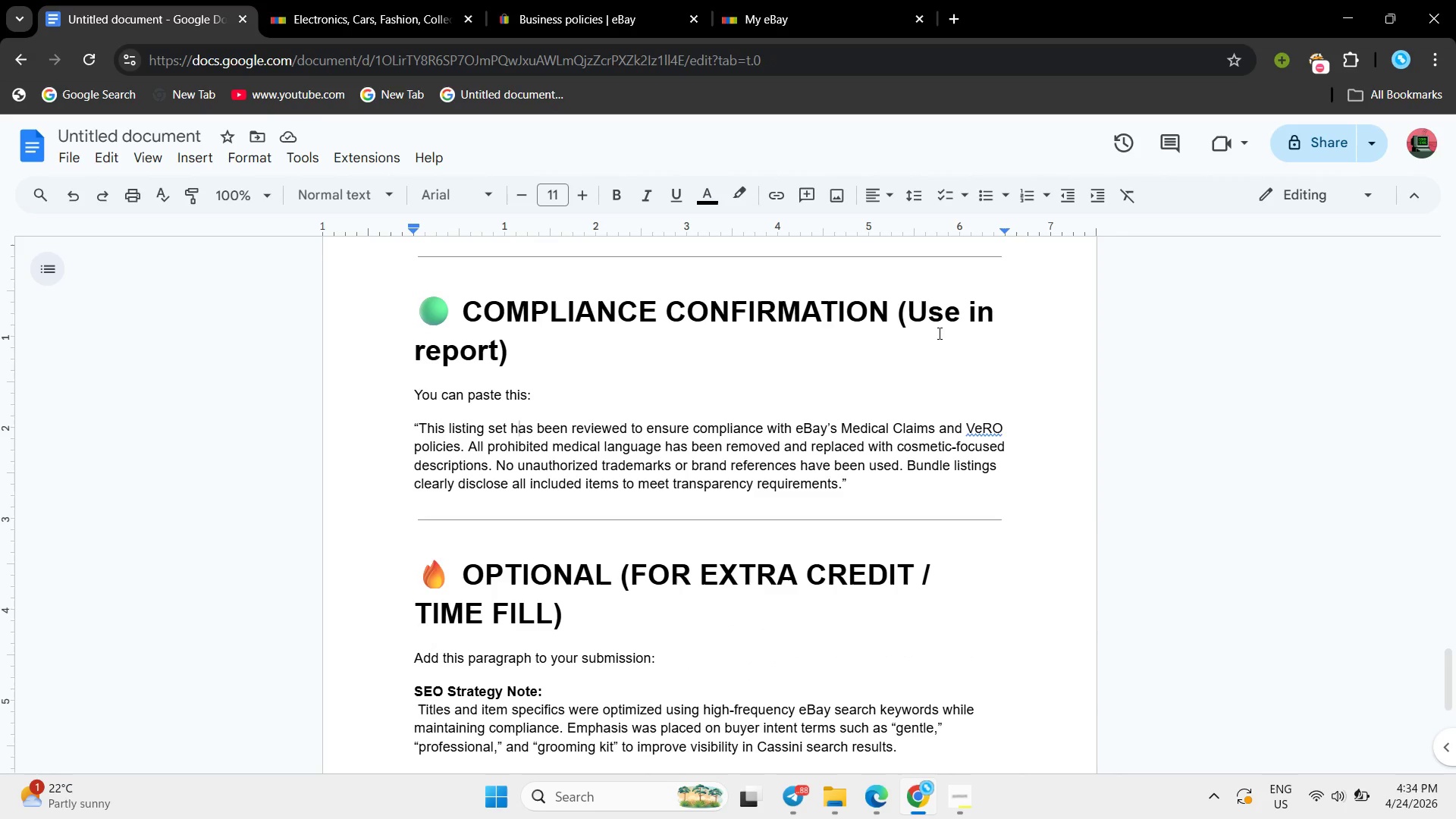 
left_click_drag(start_coordinate=[889, 294], to_coordinate=[903, 401])
 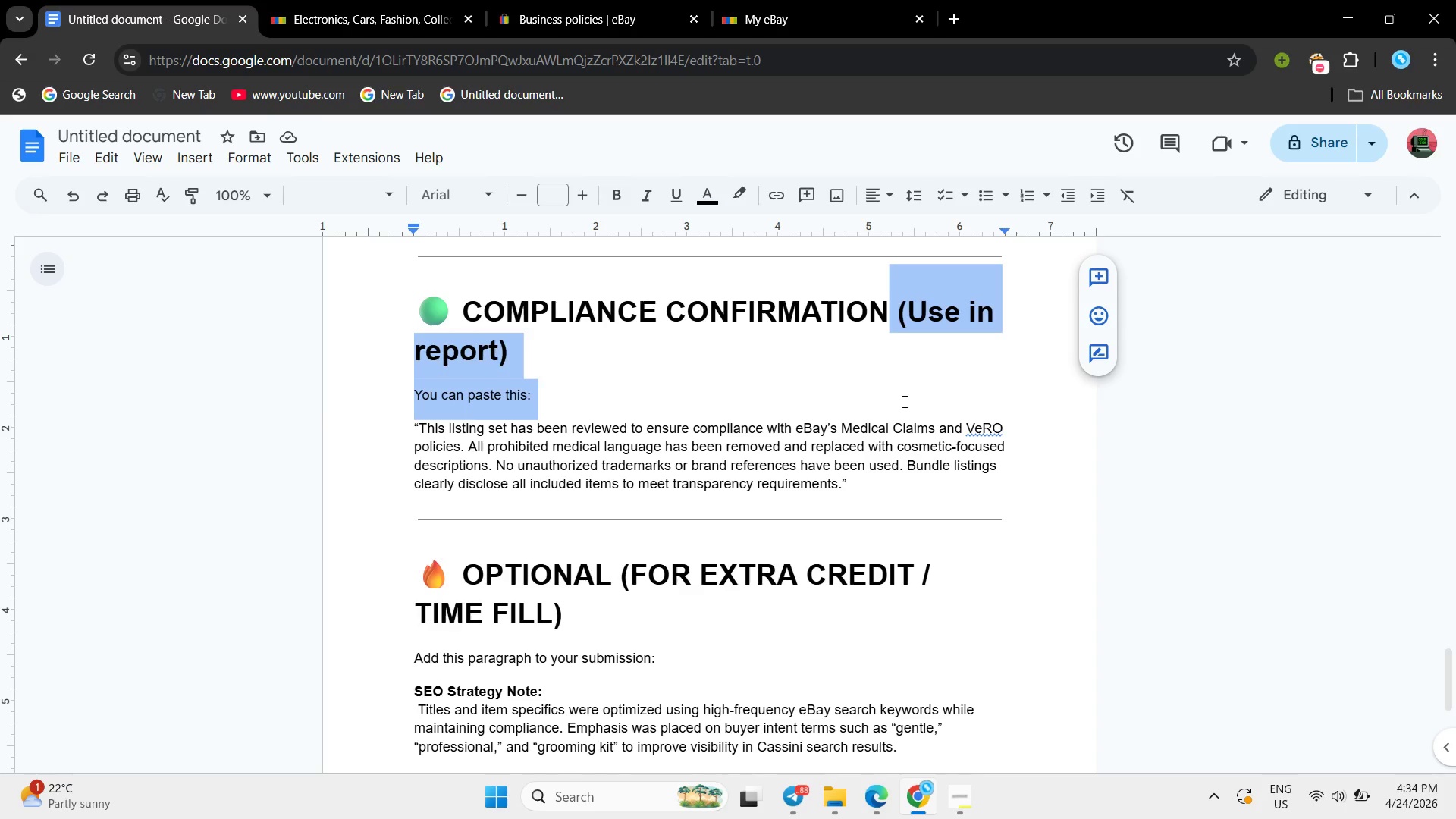 
key(Backspace)
 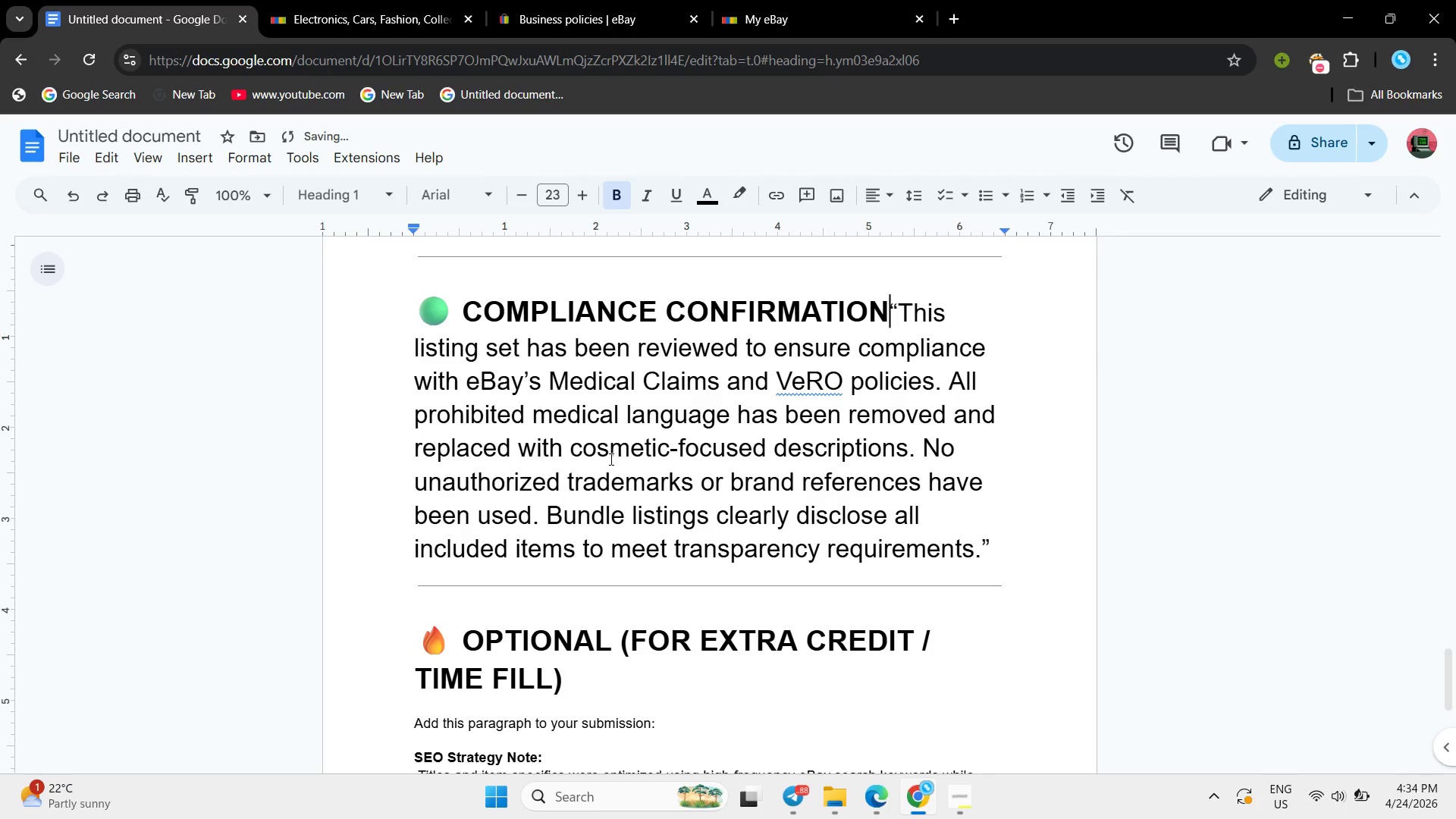 
left_click([509, 444])
 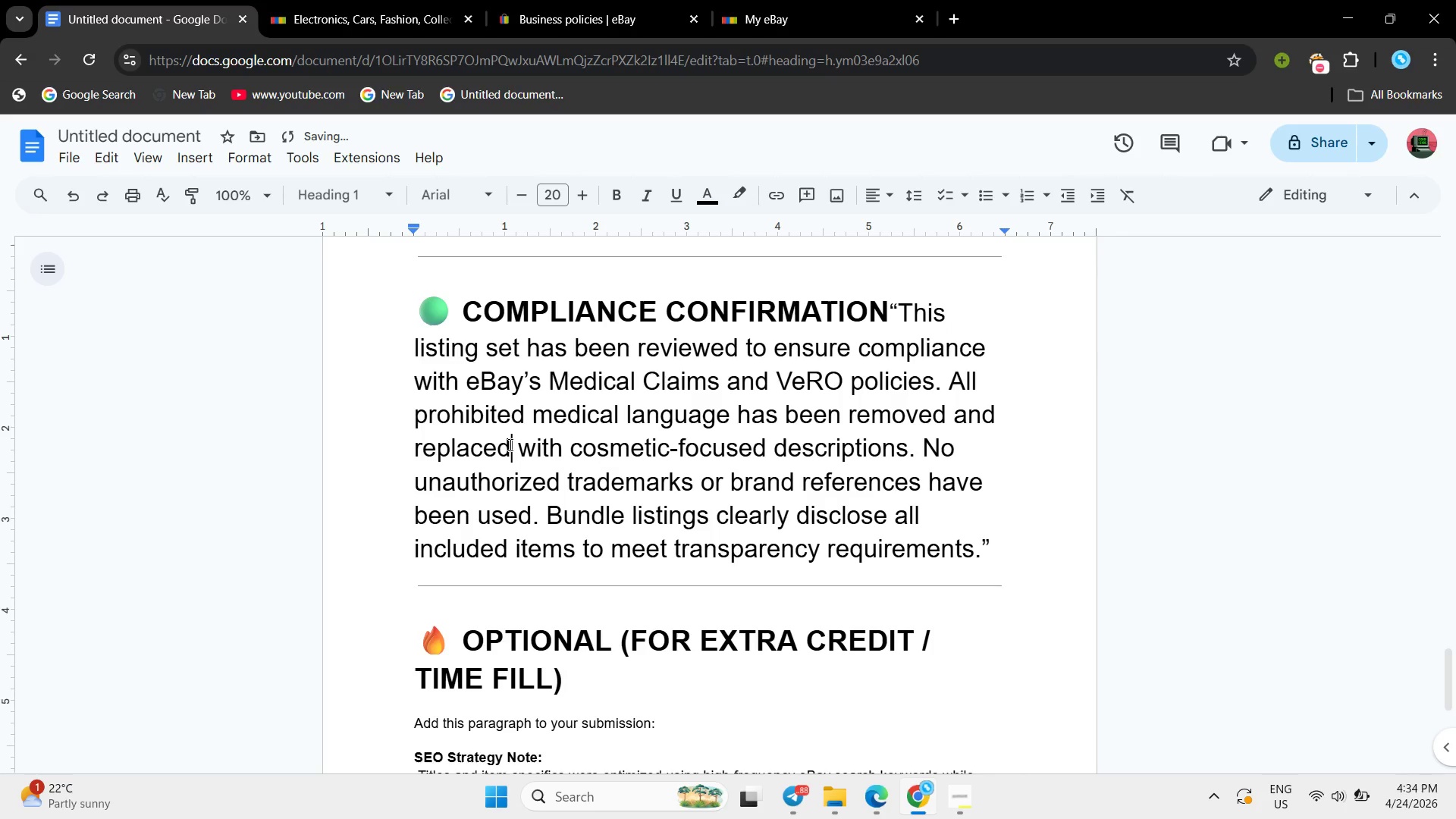 
key(Control+Z)
 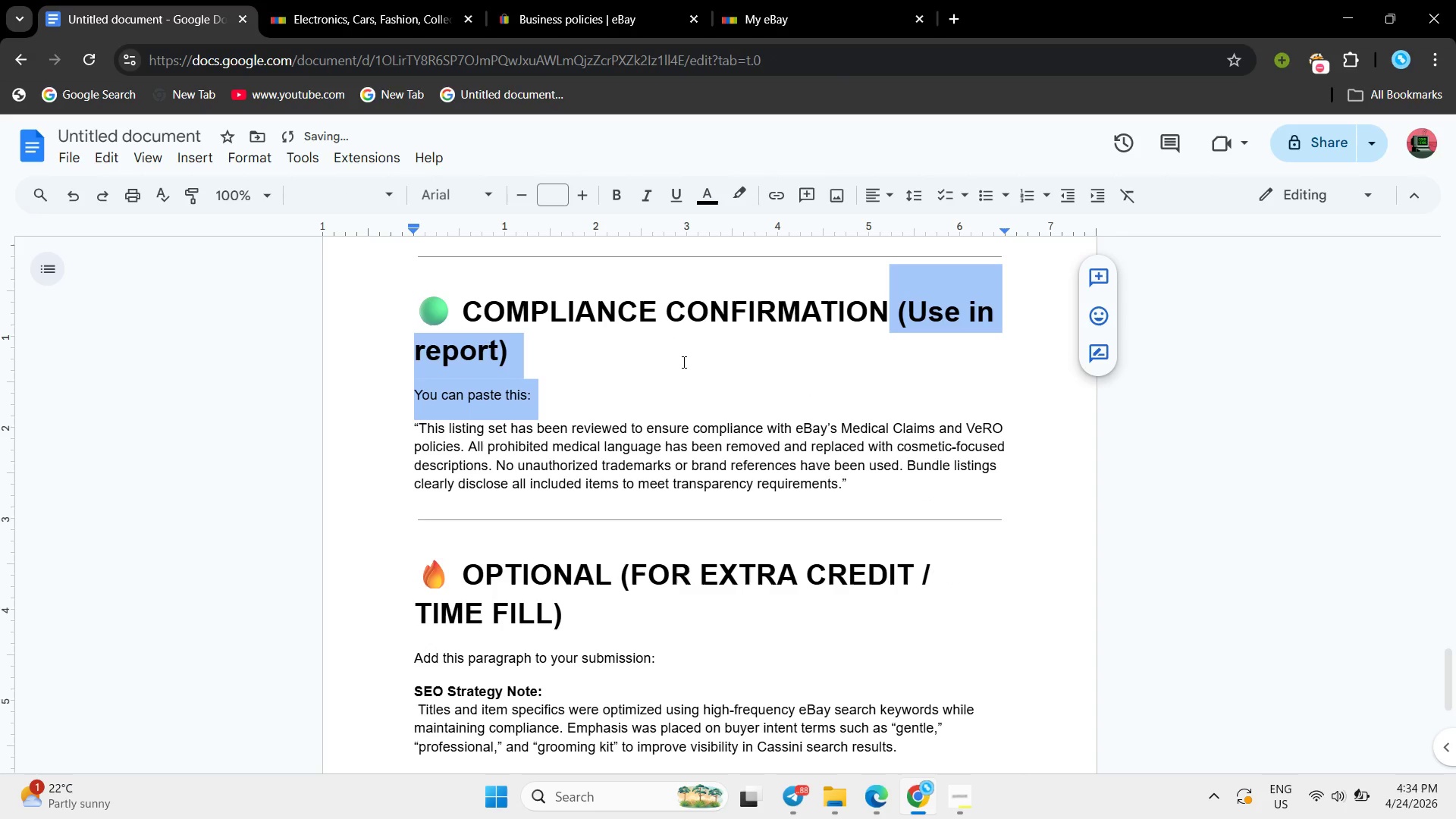 
left_click_drag(start_coordinate=[682, 362], to_coordinate=[688, 362])
 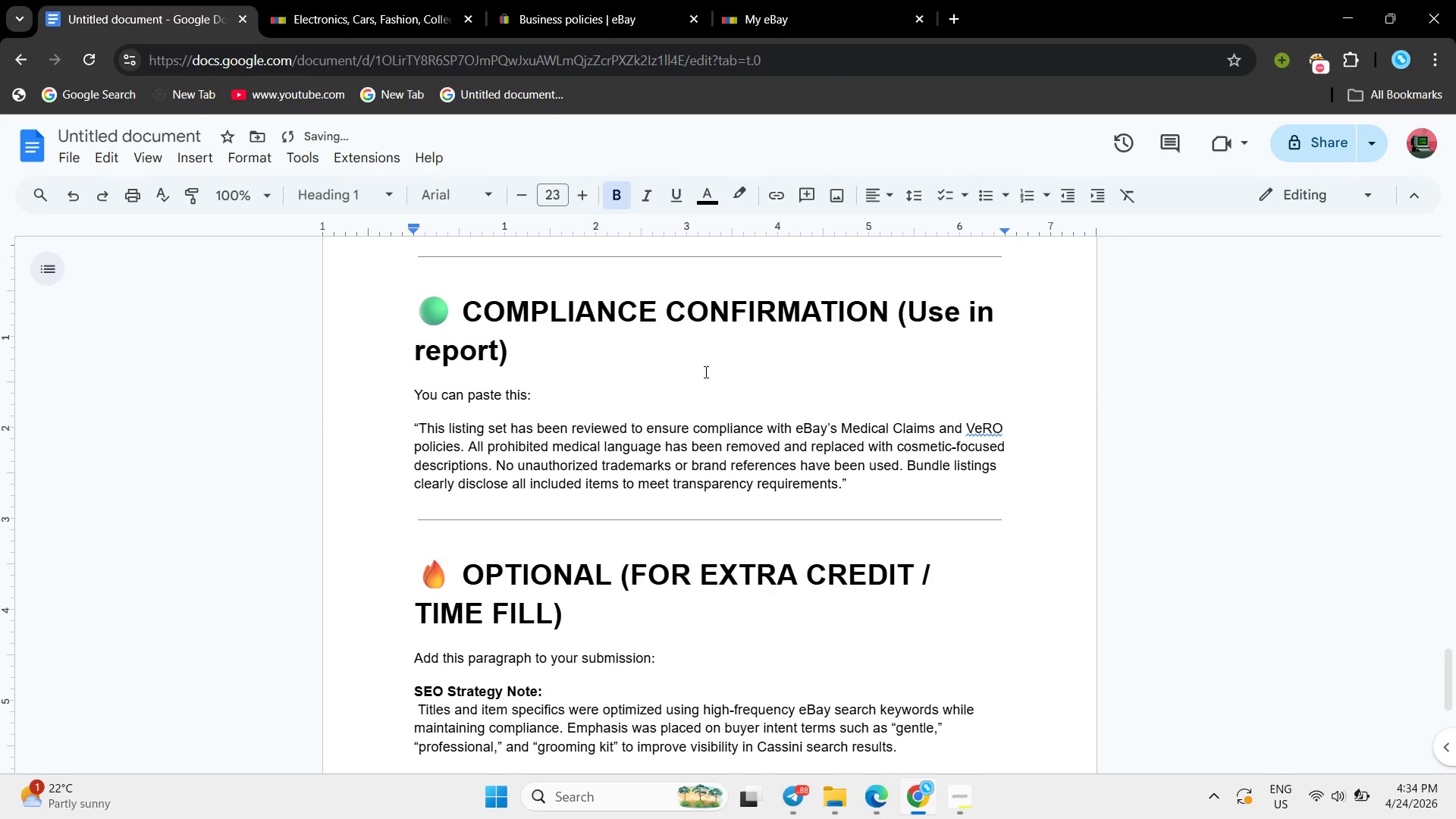 
scroll: coordinate [704, 372], scroll_direction: down, amount: 2.0
 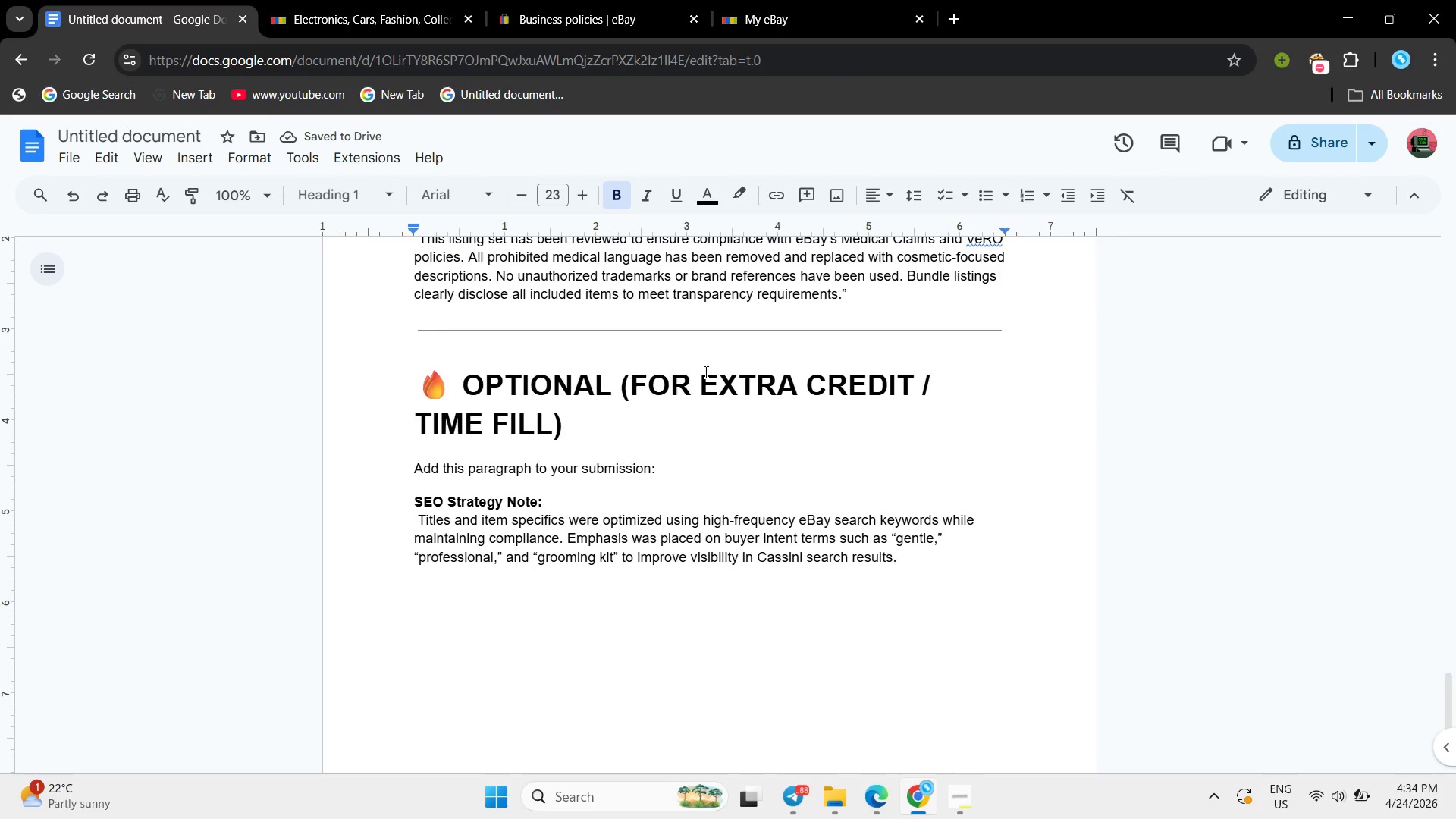 
left_click([704, 372])
 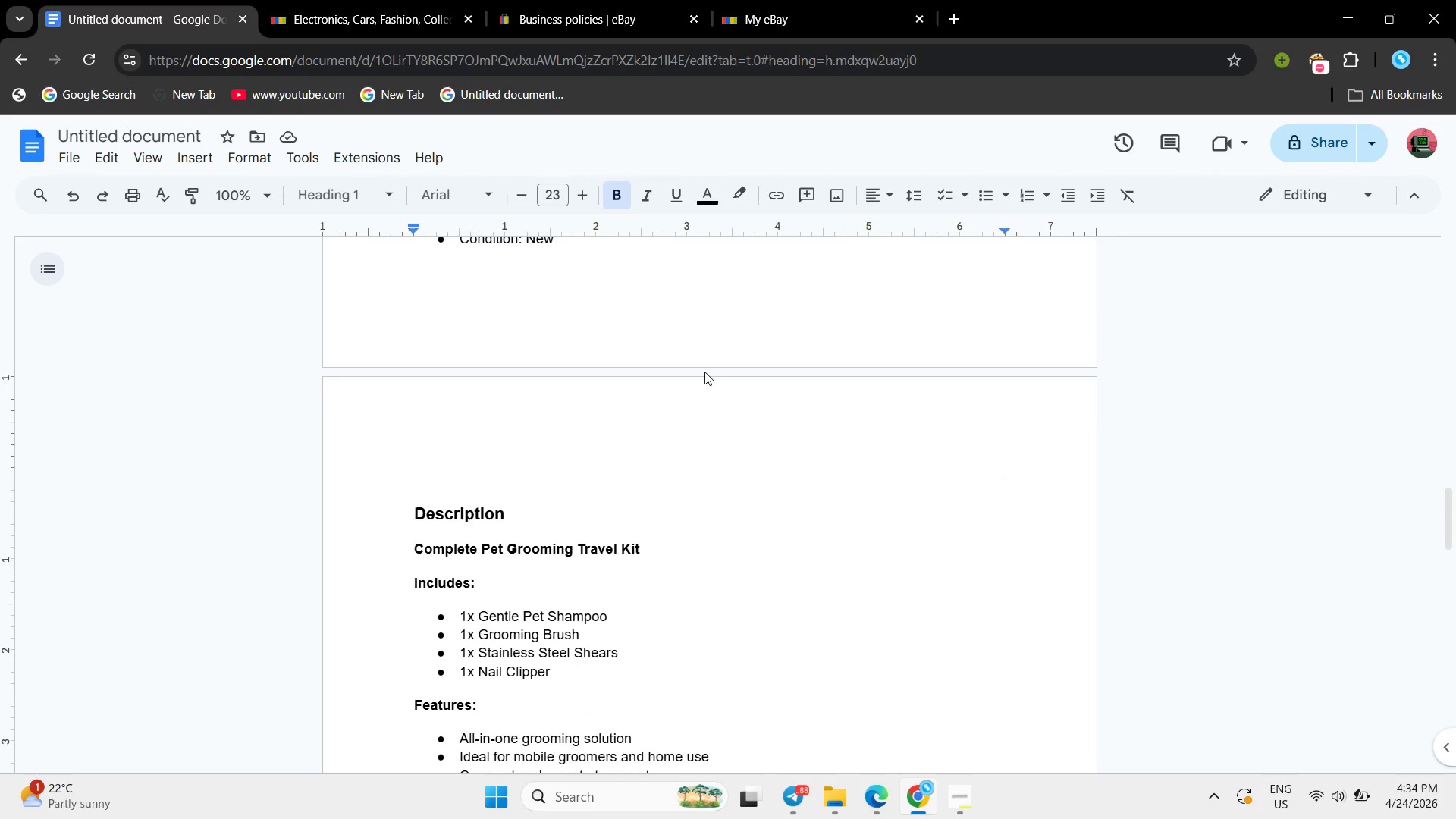 
scroll: coordinate [704, 372], scroll_direction: up, amount: 10.0
 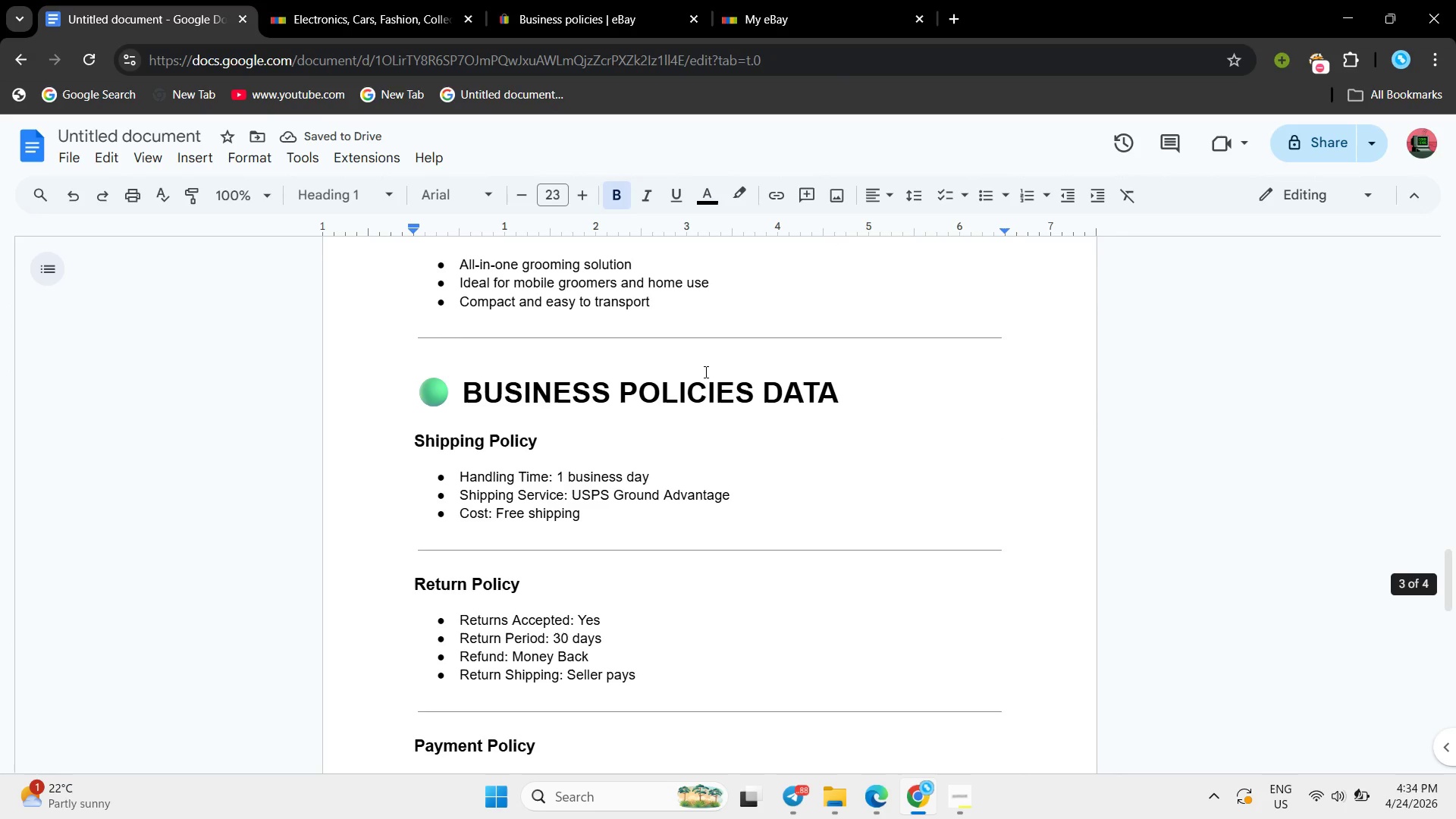 
left_click([704, 372])
 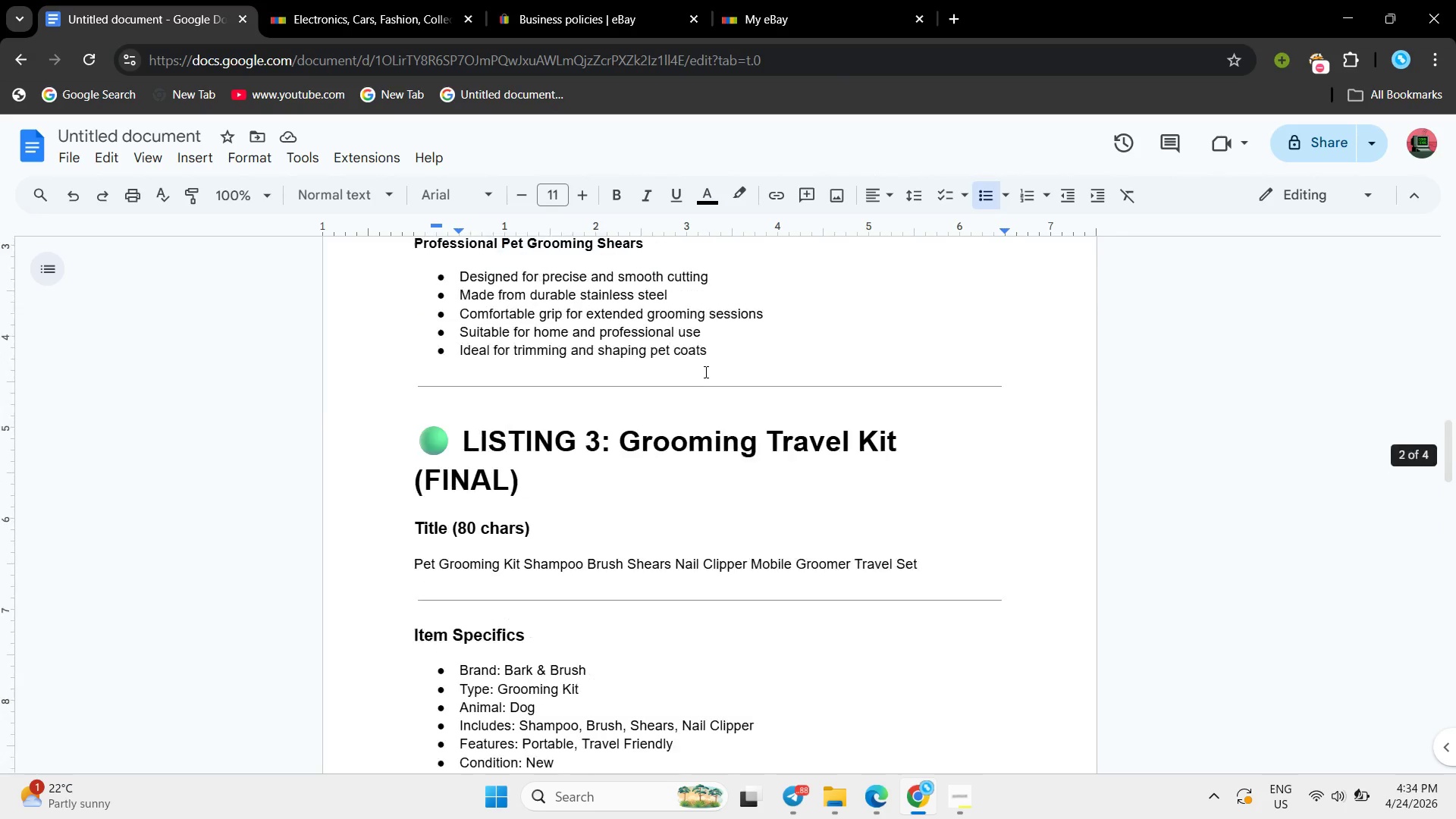 
left_click([704, 372])
 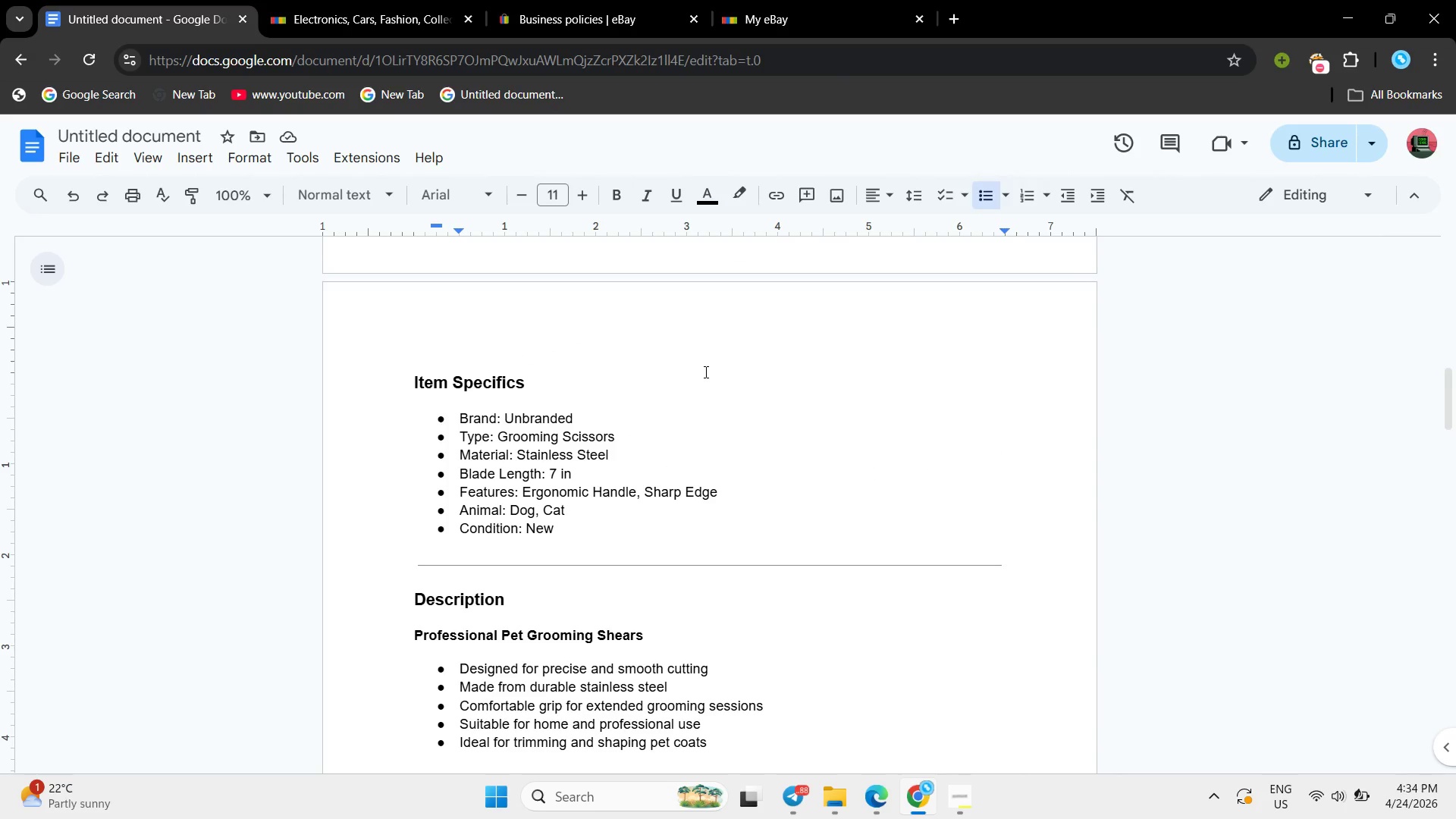 
left_click([704, 372])
 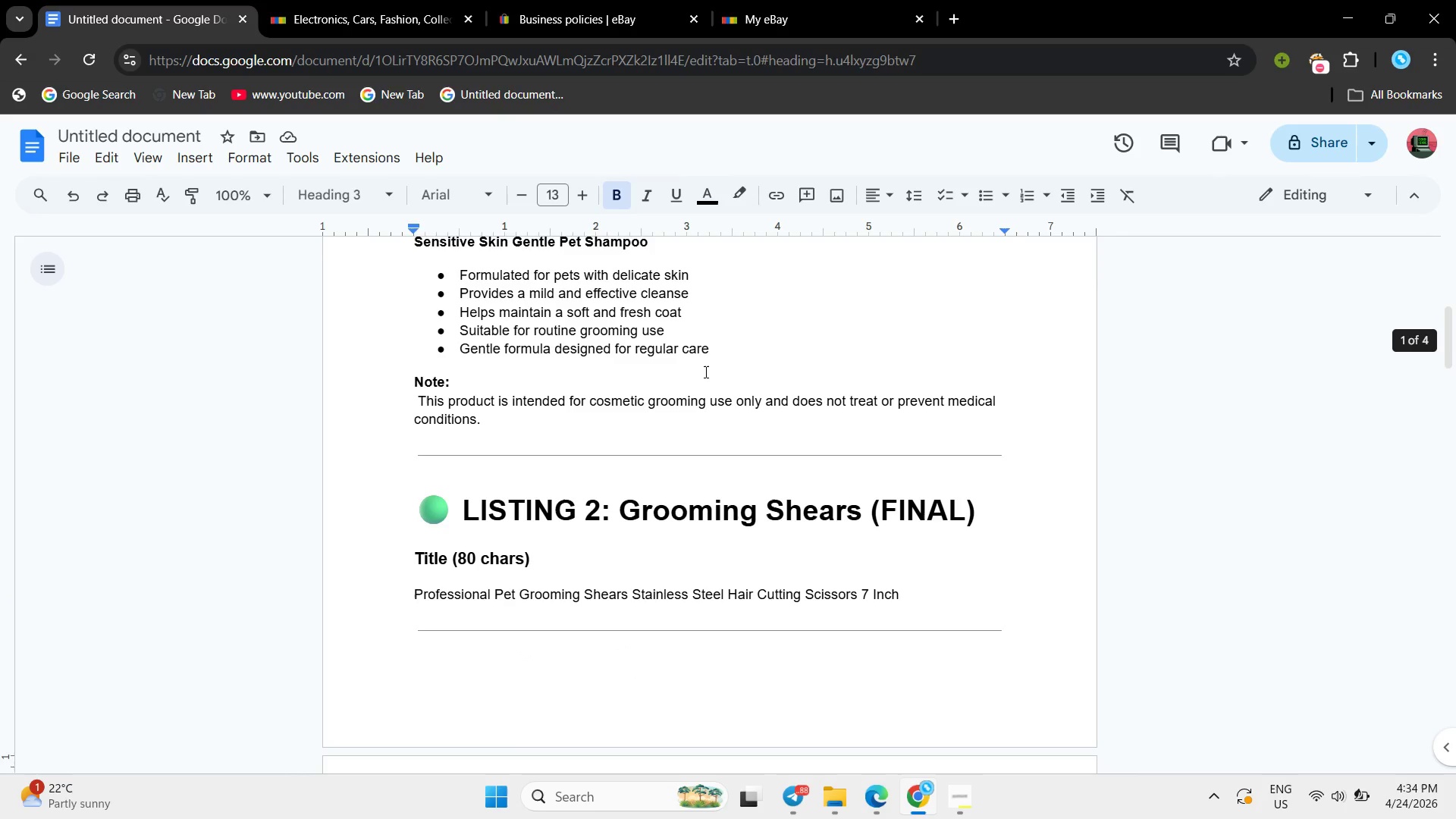 
left_click([704, 372])
 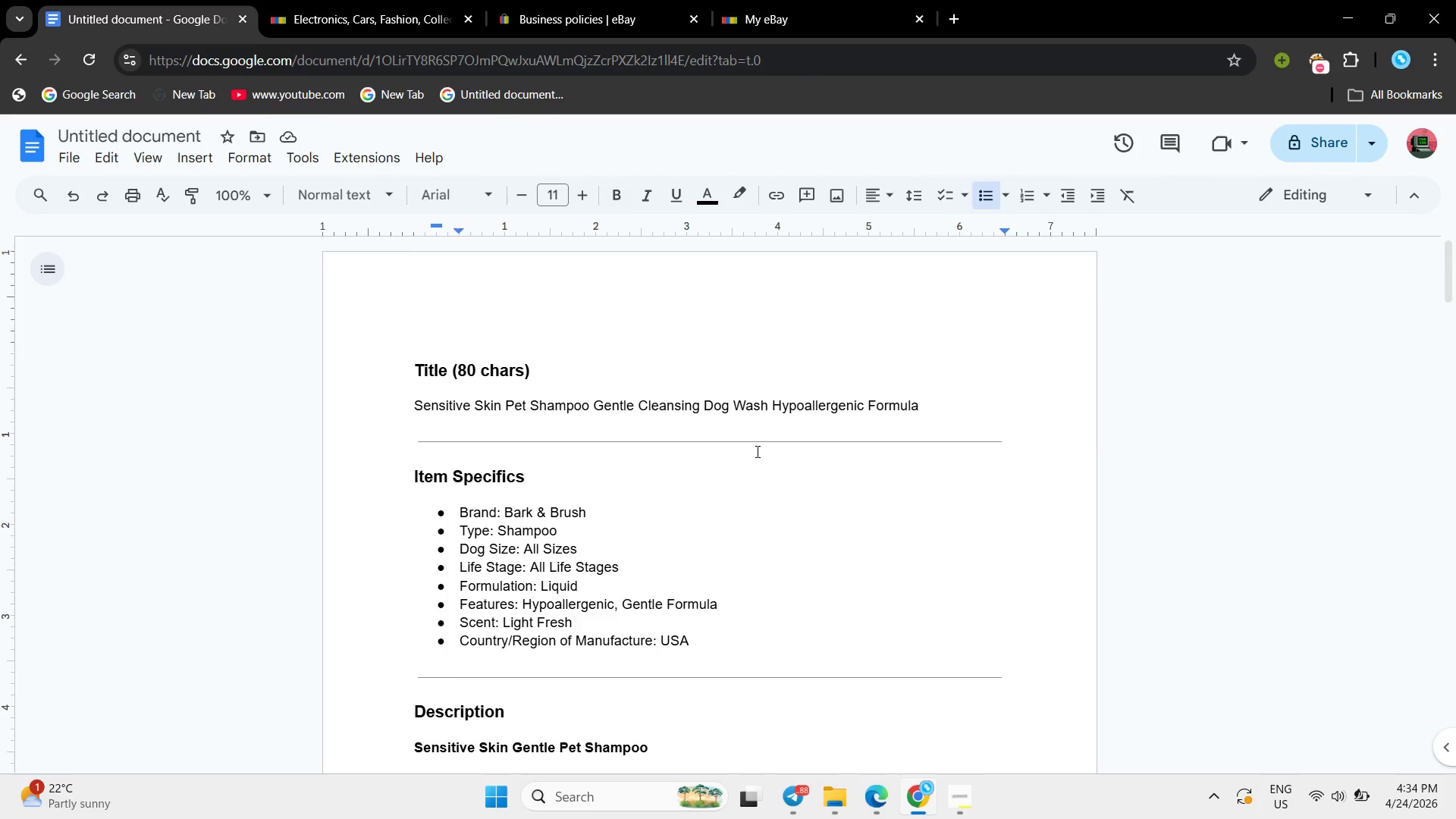 
left_click([403, 0])
 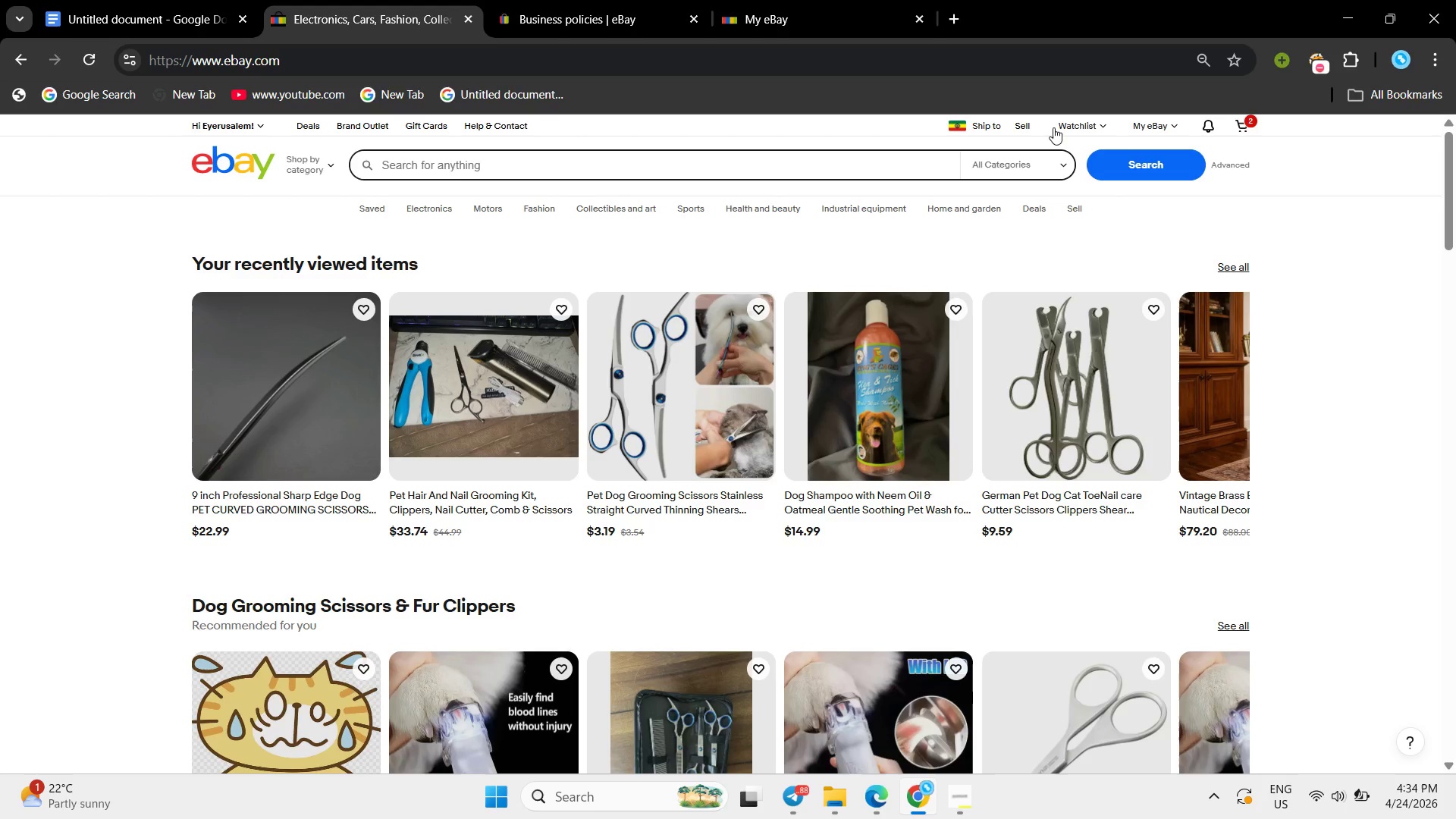 
left_click([1032, 130])
 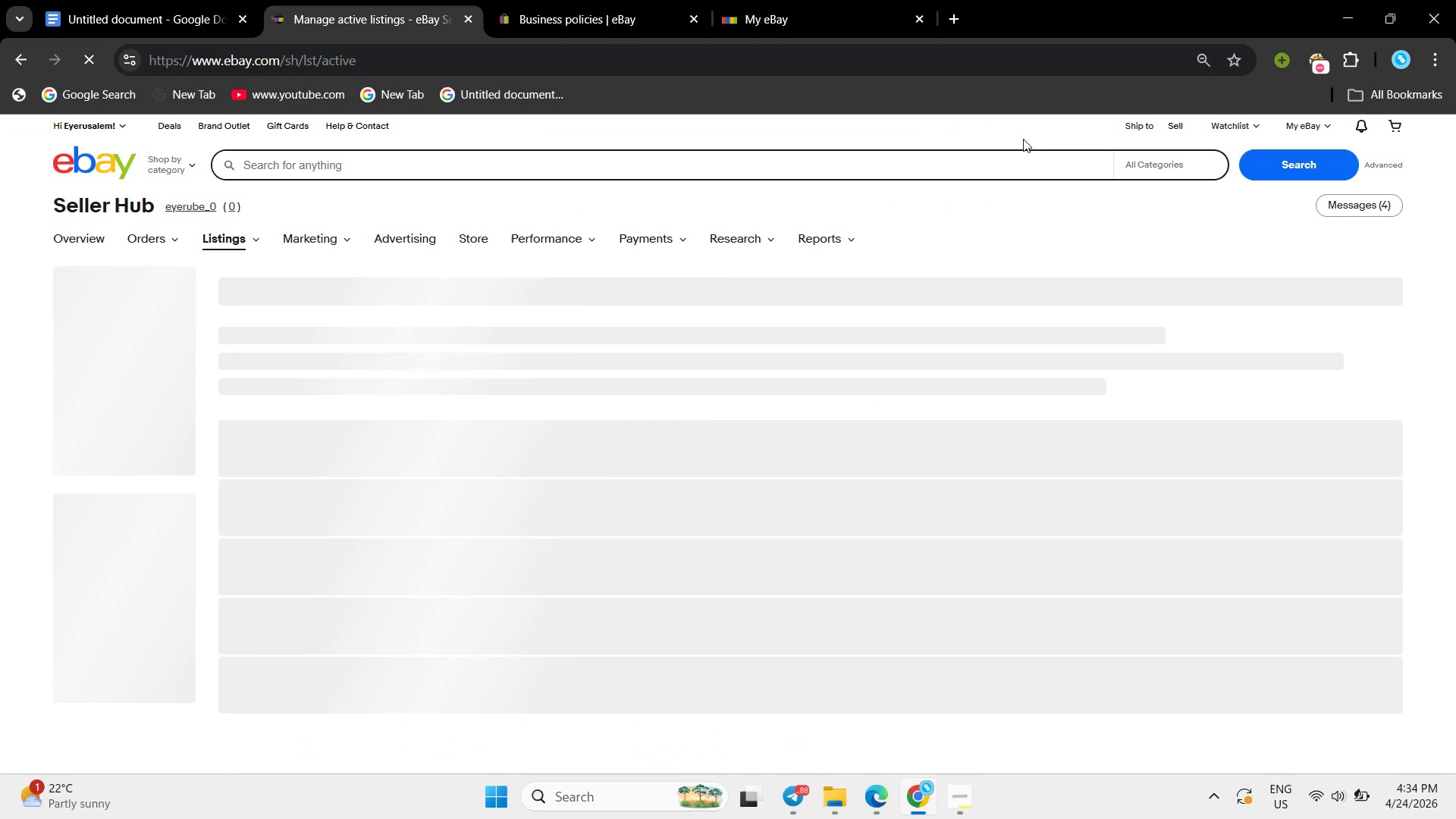 
wait(5.53)
 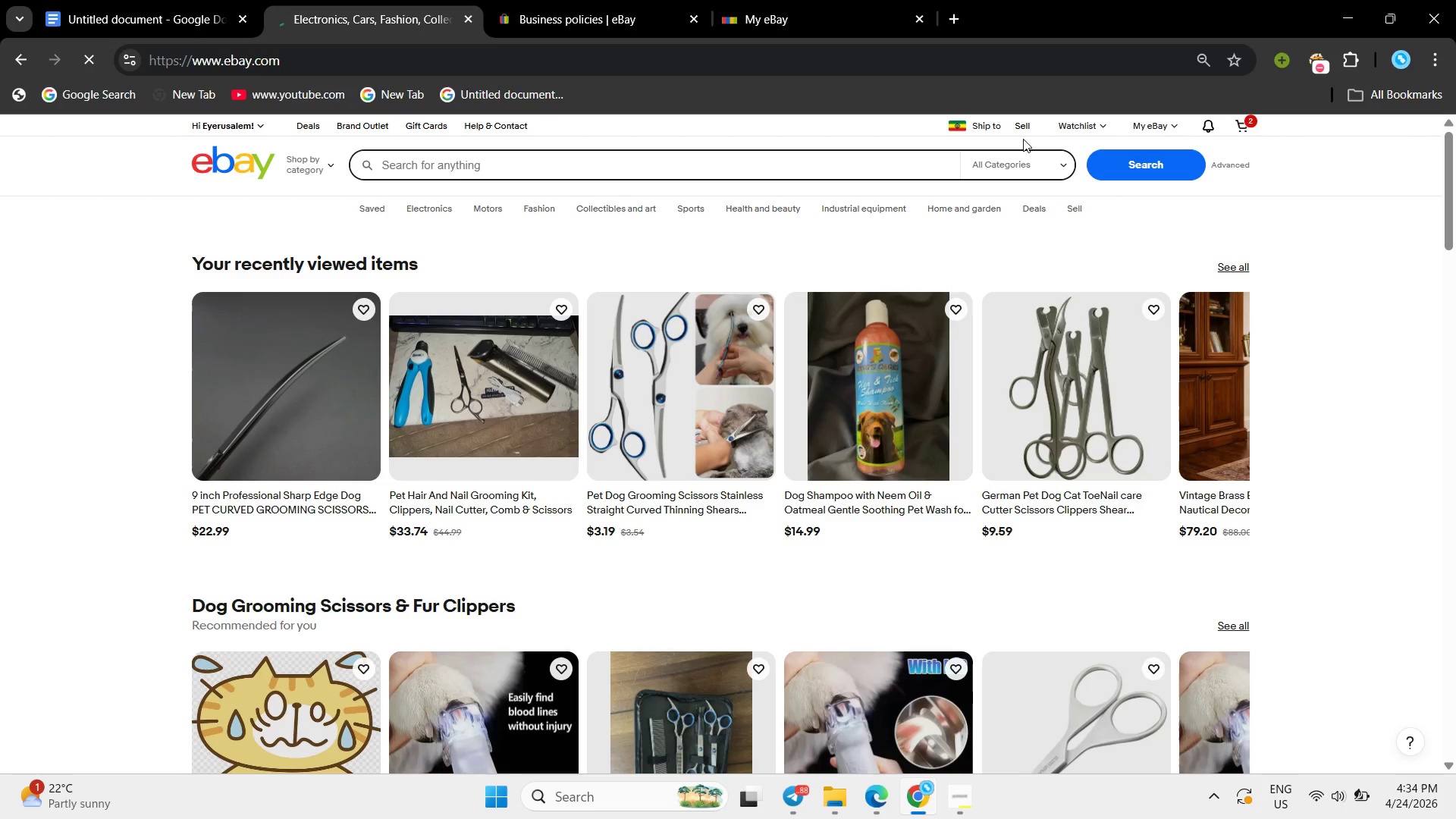 
left_click([1329, 289])
 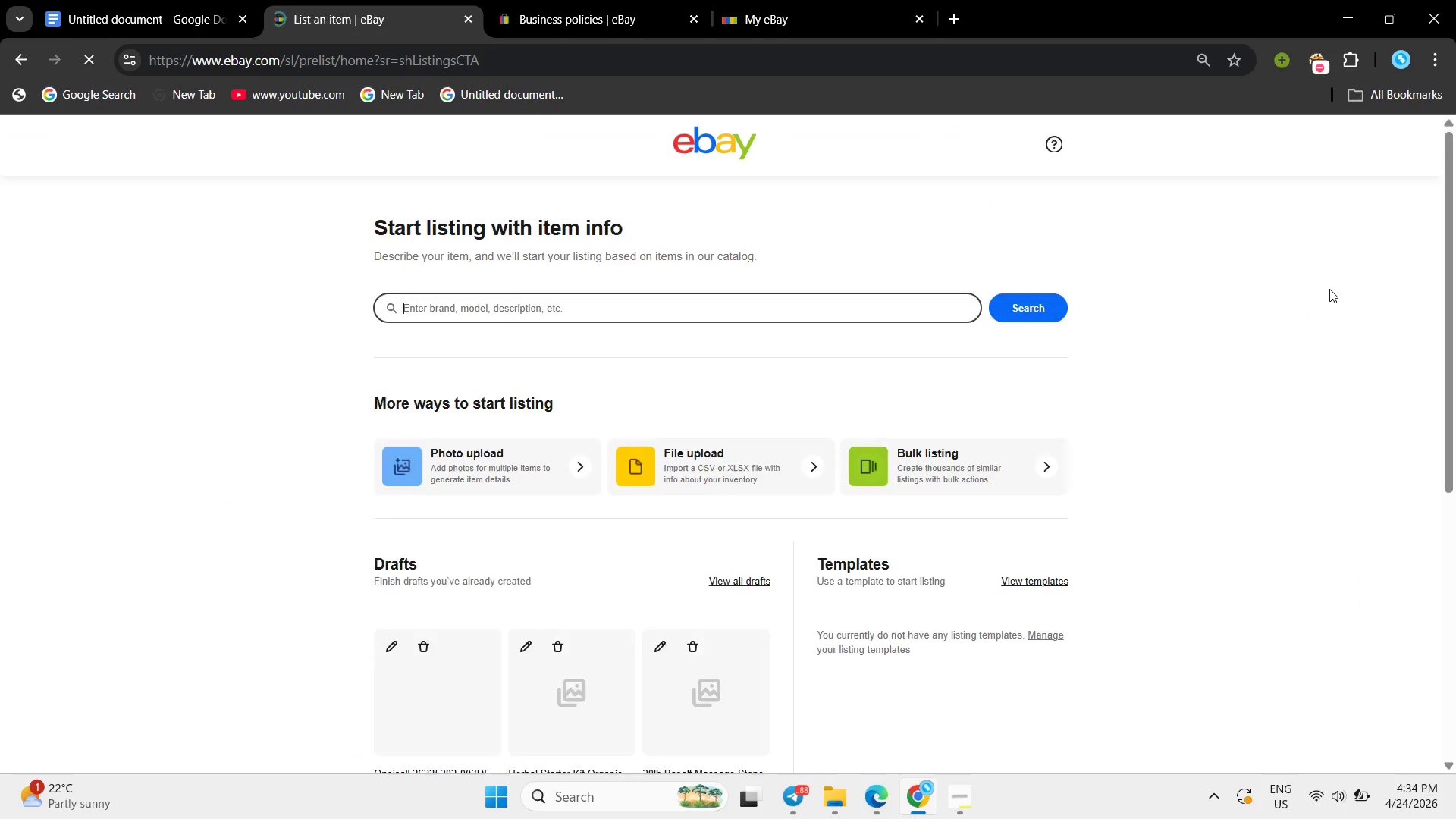 
left_click([632, 307])
 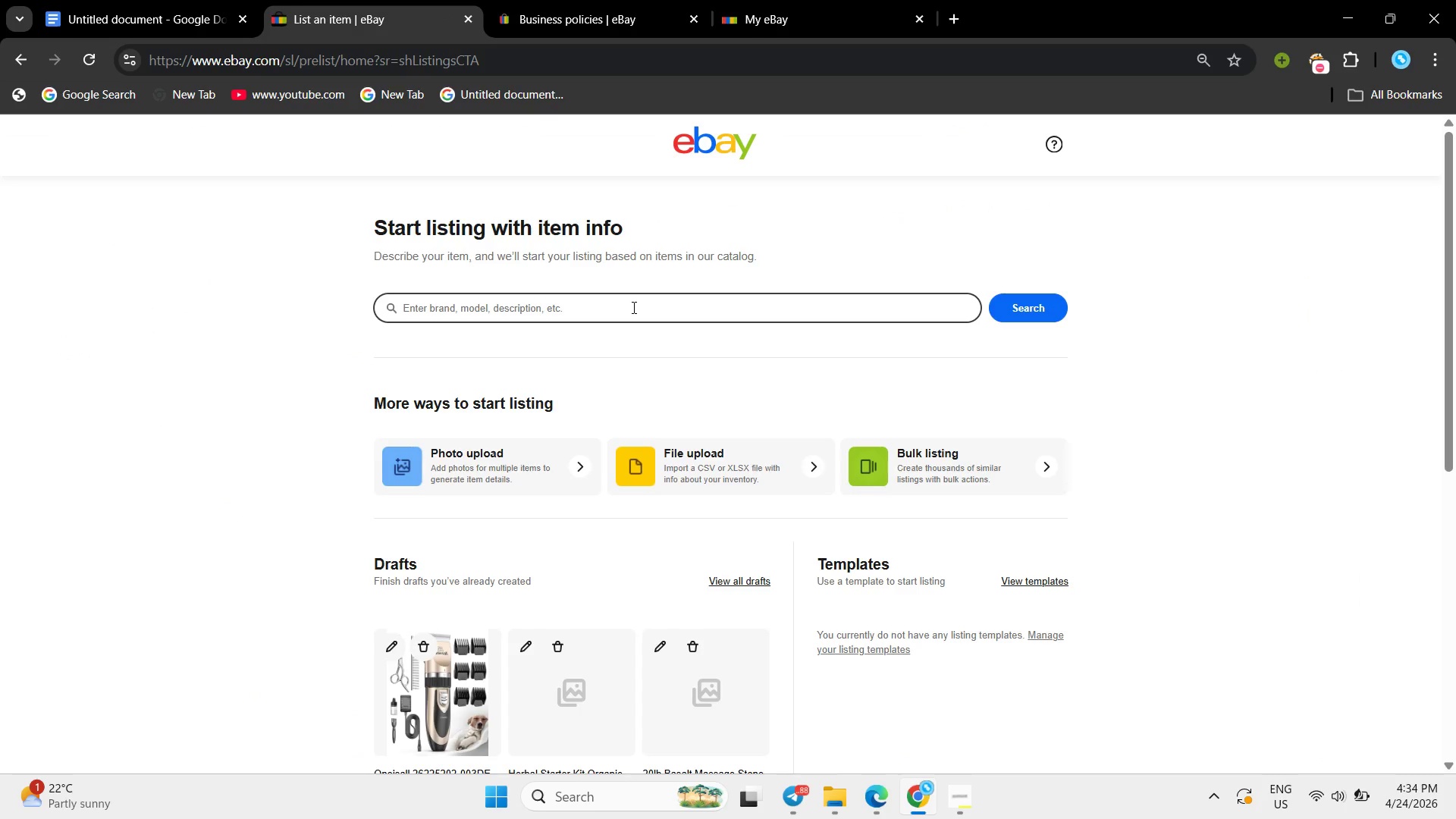 
hold_key(key=ControlLeft, duration=0.48)
 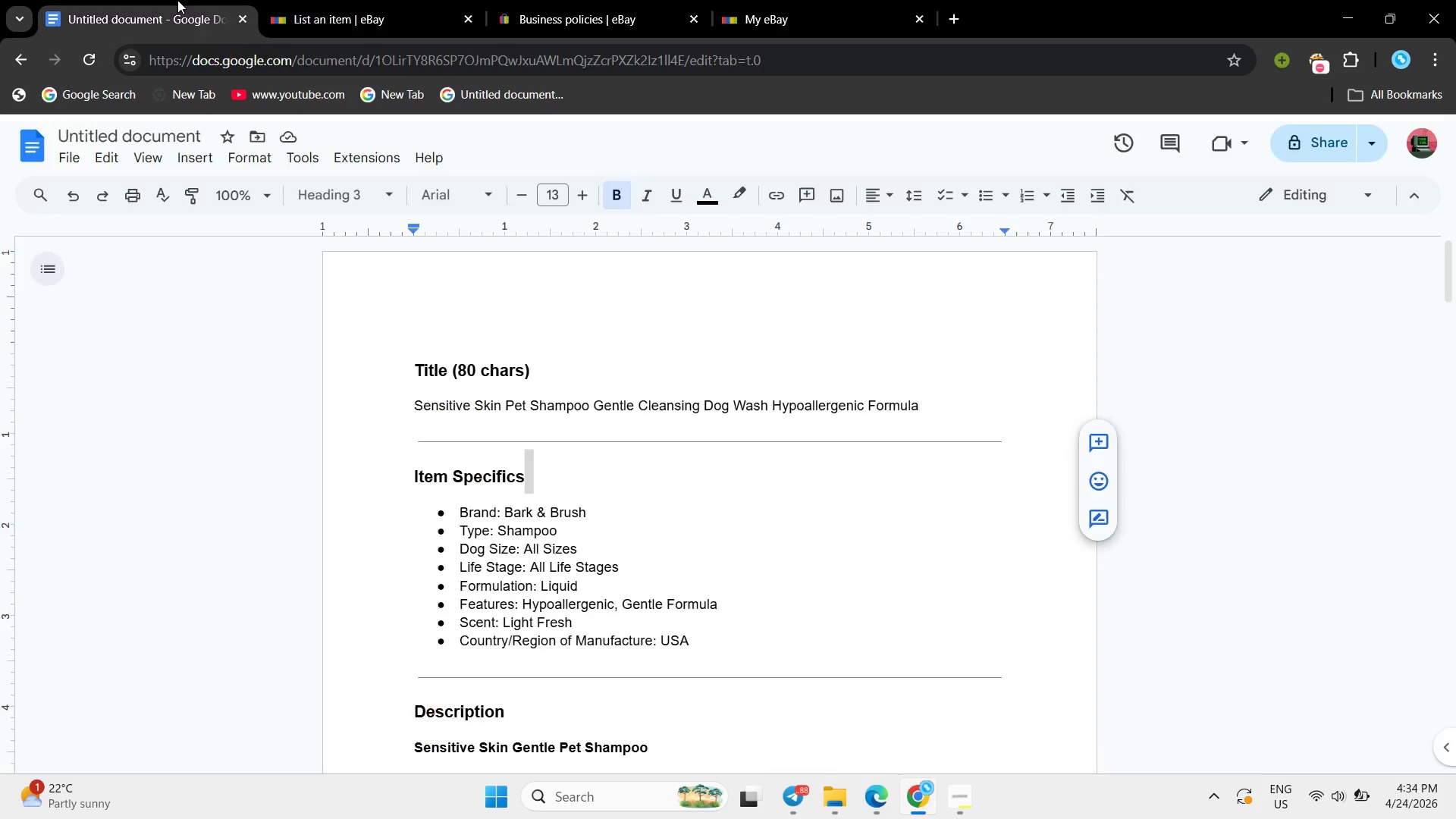 
left_click([177, 0])
 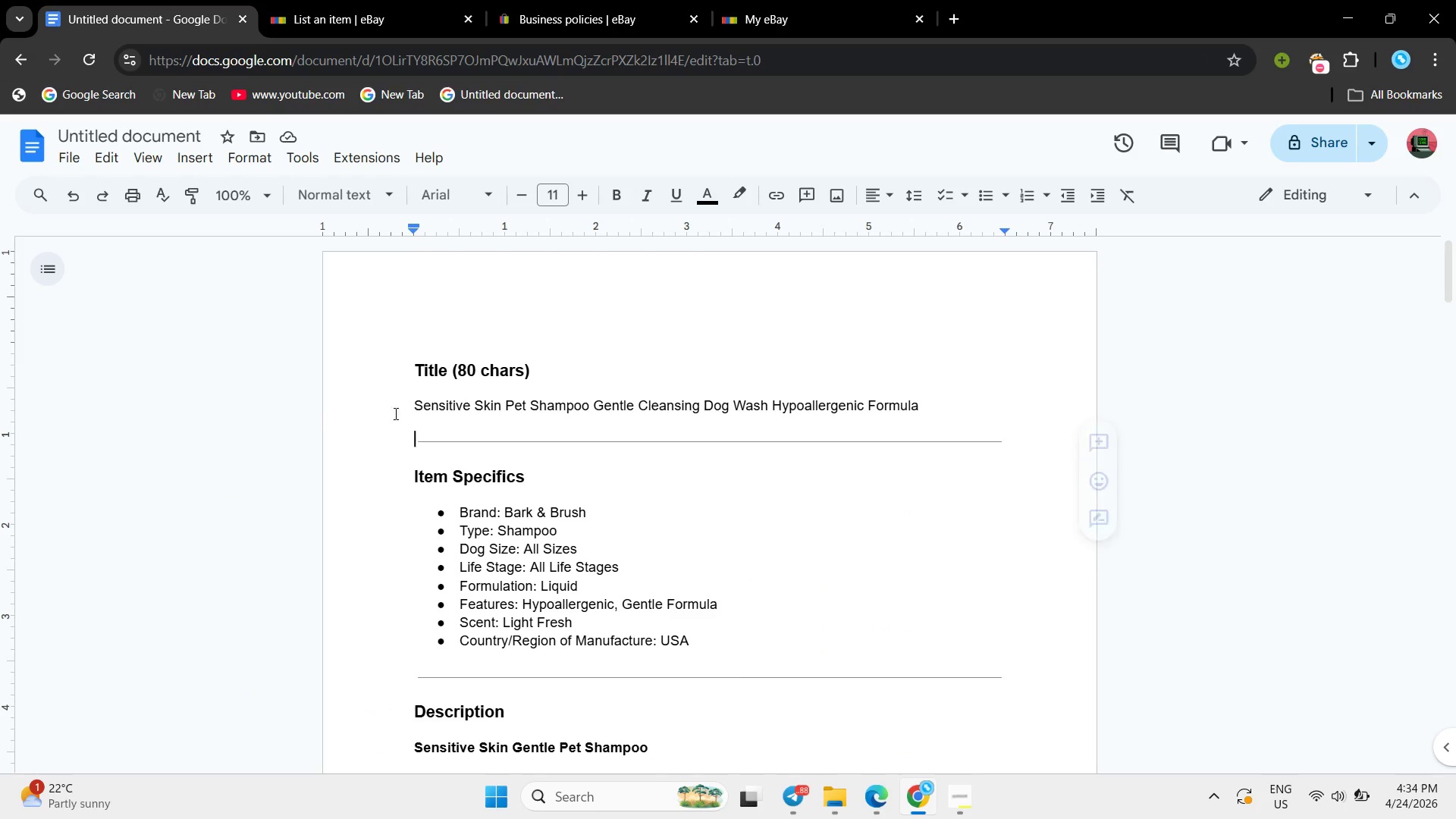 
double_click([384, 392])
 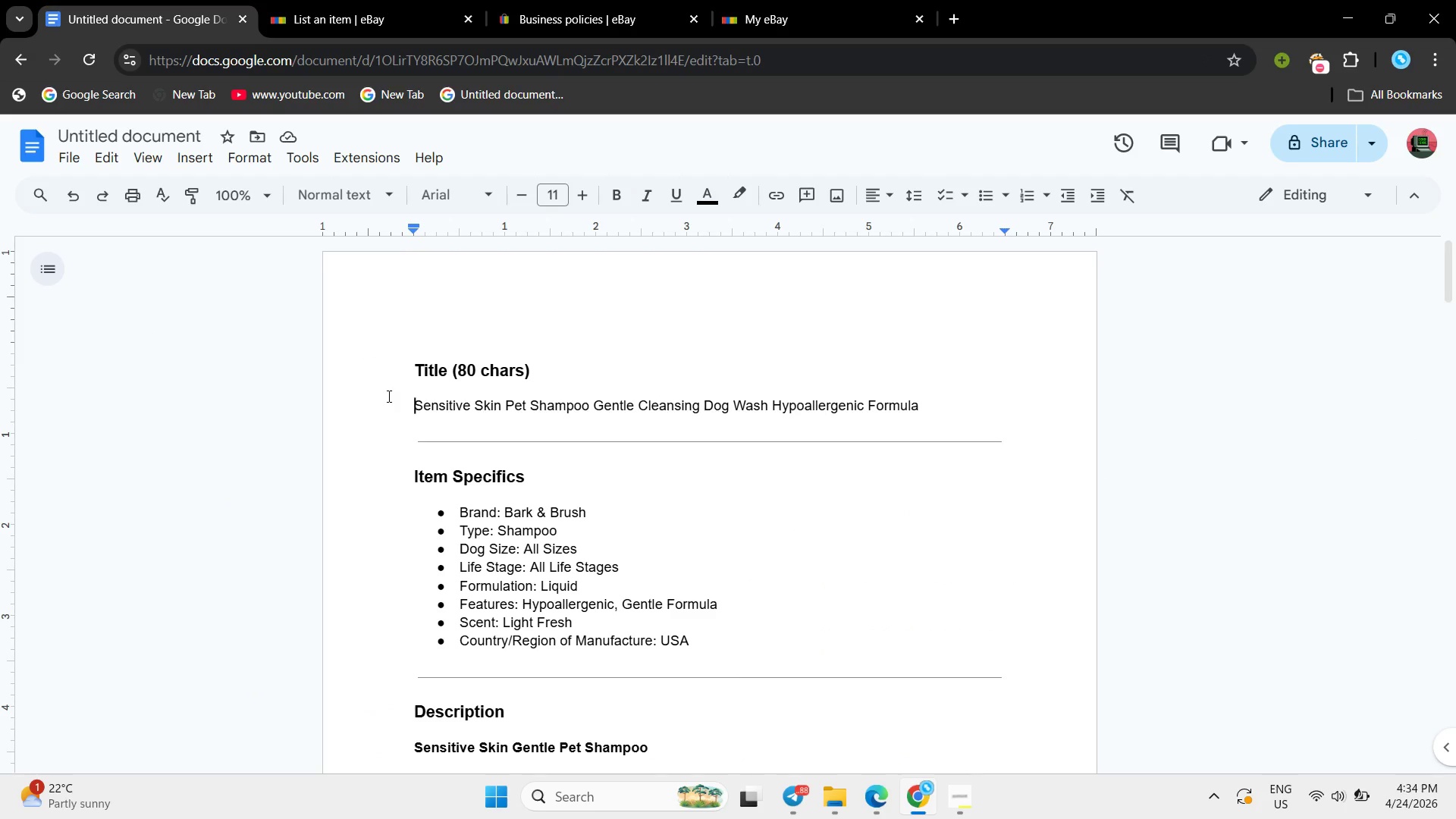 
left_click_drag(start_coordinate=[388, 396], to_coordinate=[1021, 420])
 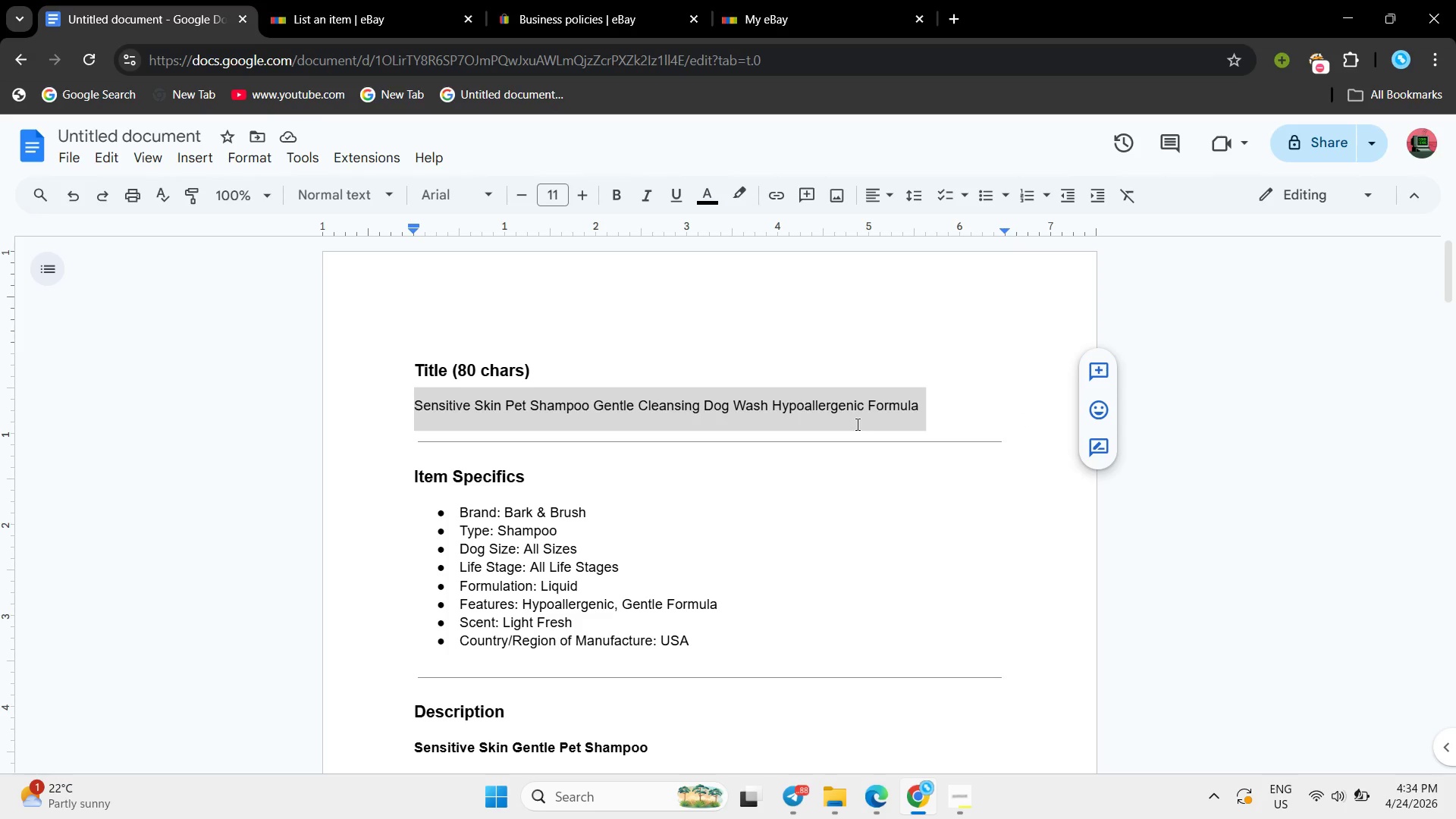 
right_click([856, 424])
 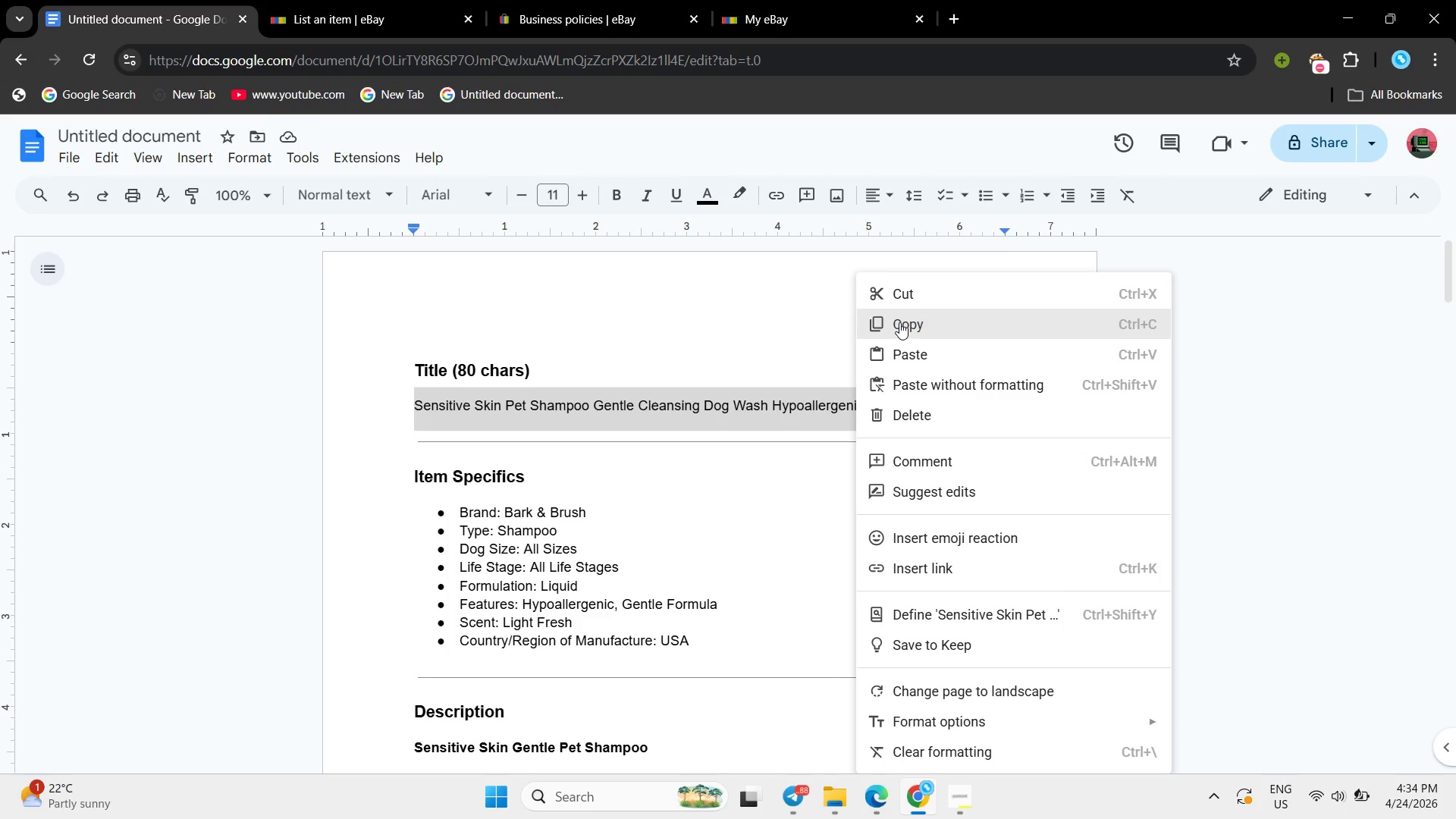 
left_click([899, 322])
 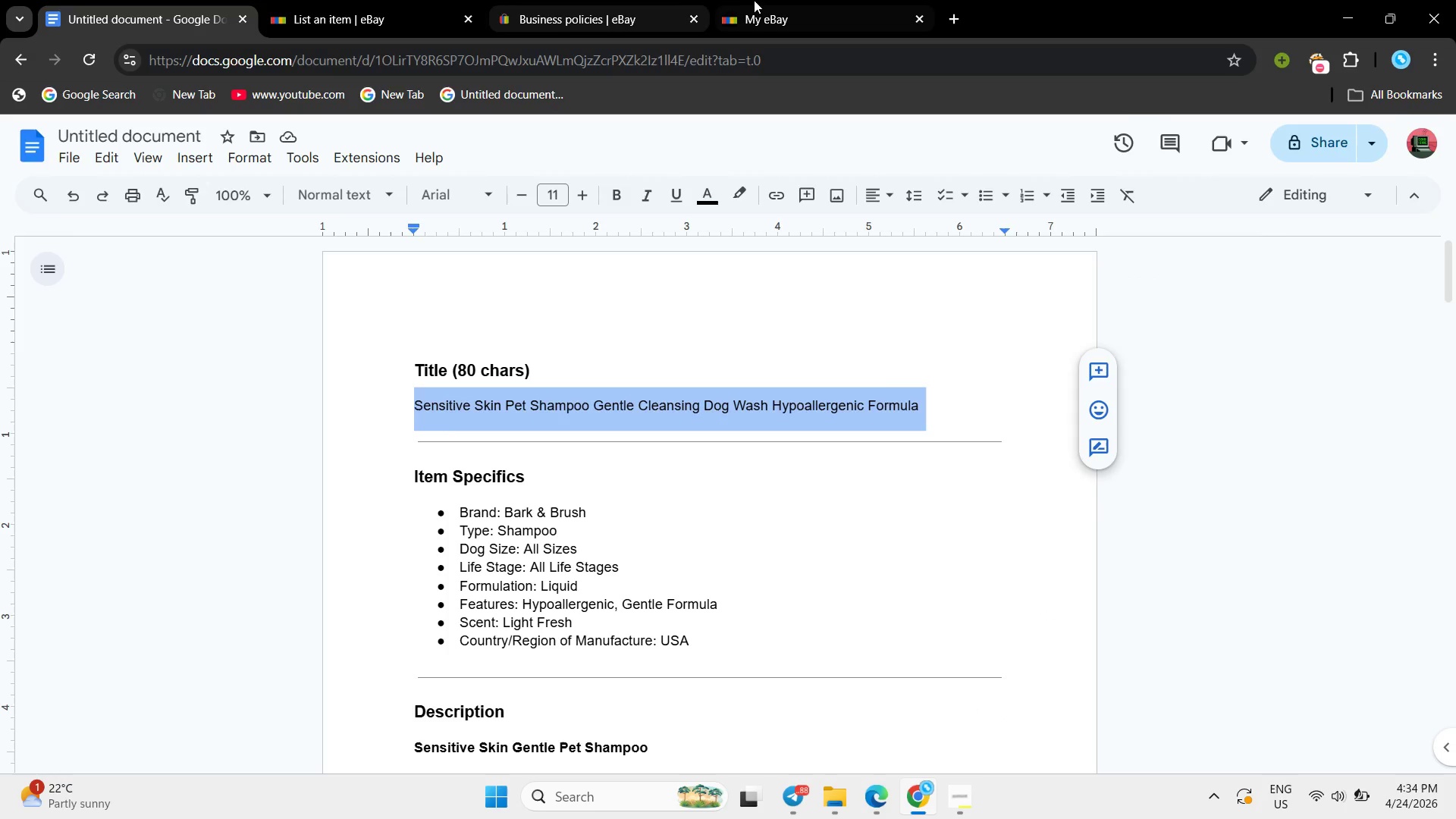 
left_click([755, 0])
 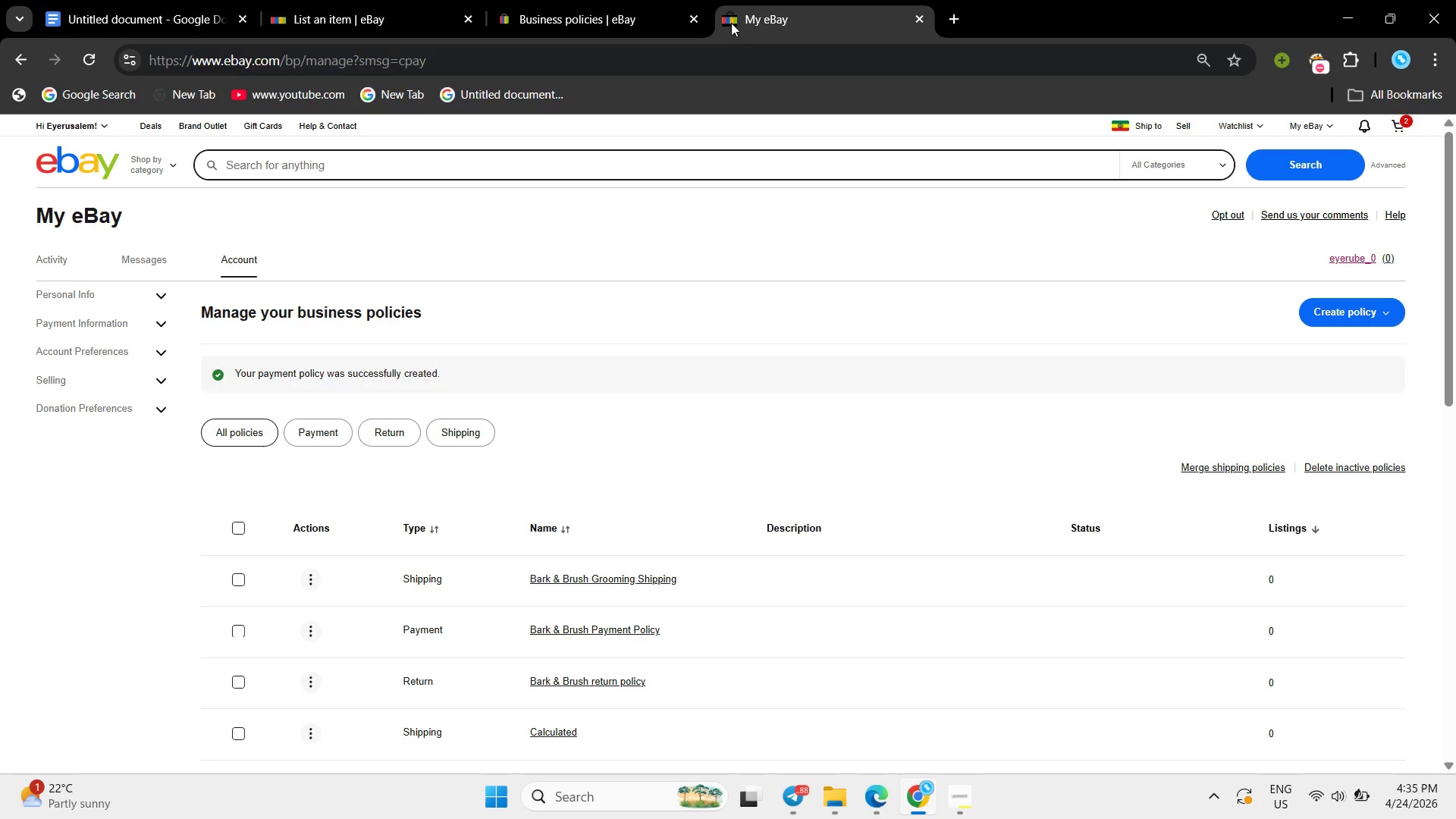 
left_click([557, 0])
 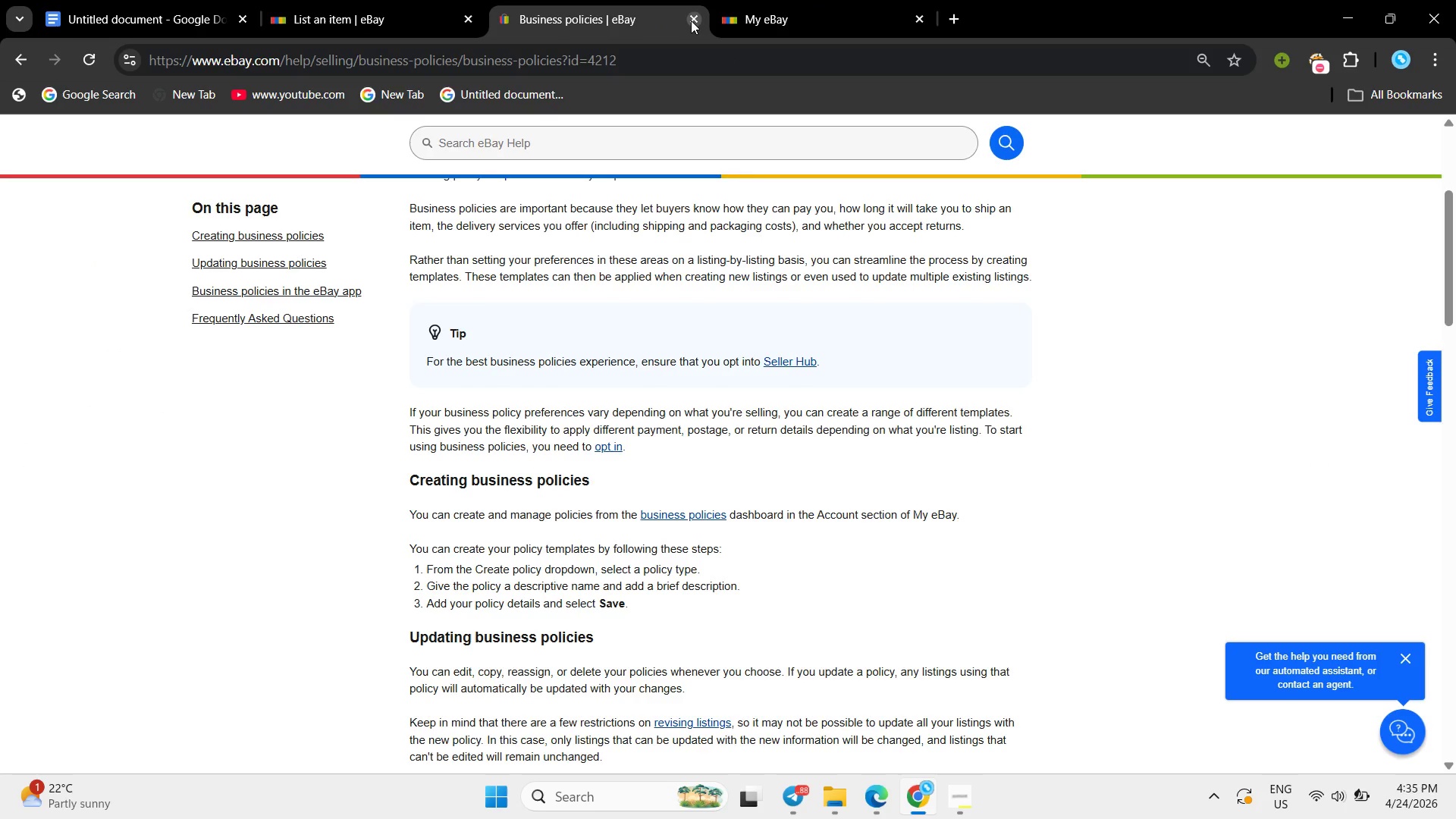 
left_click([691, 20])
 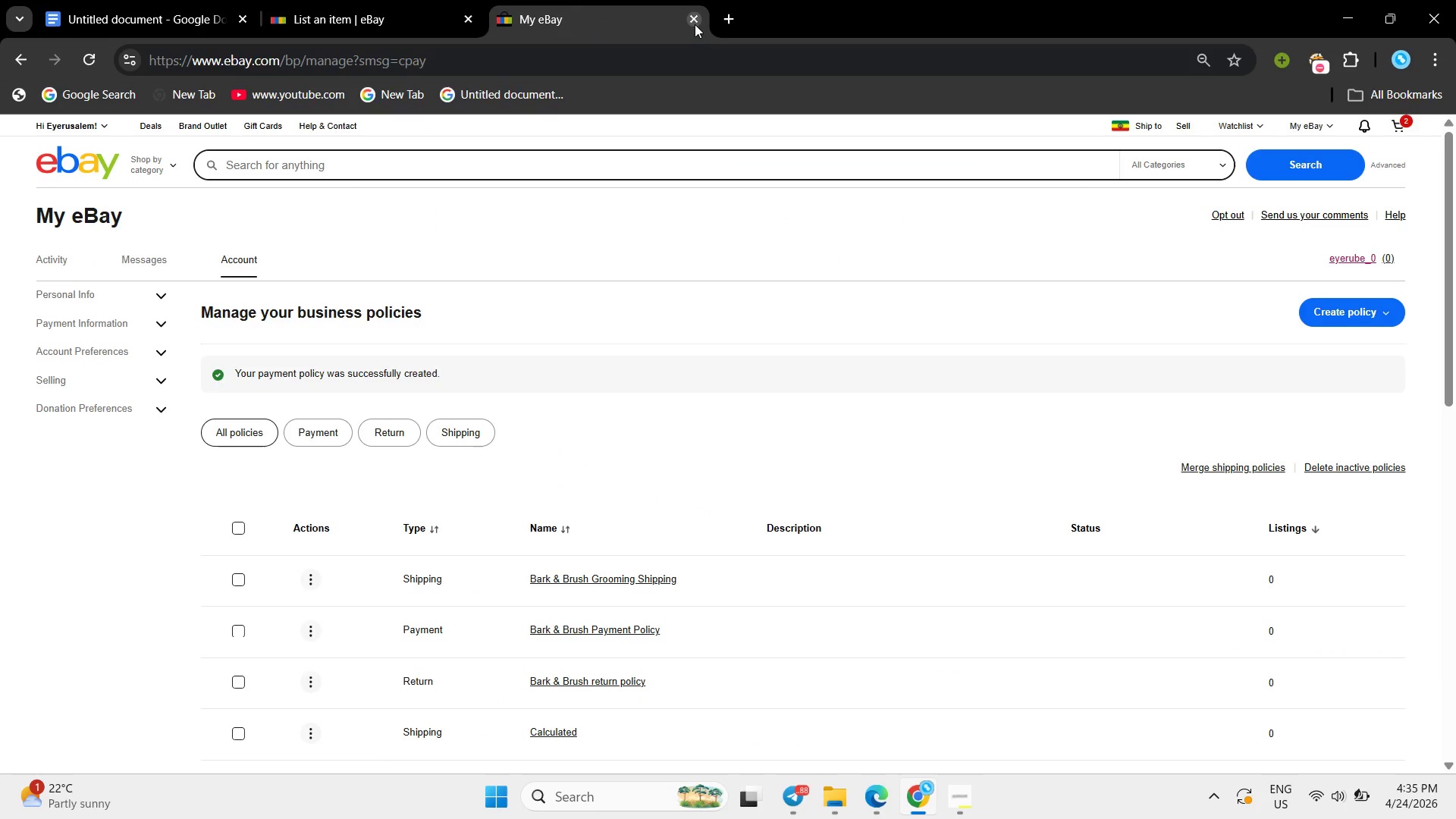 
left_click([695, 24])
 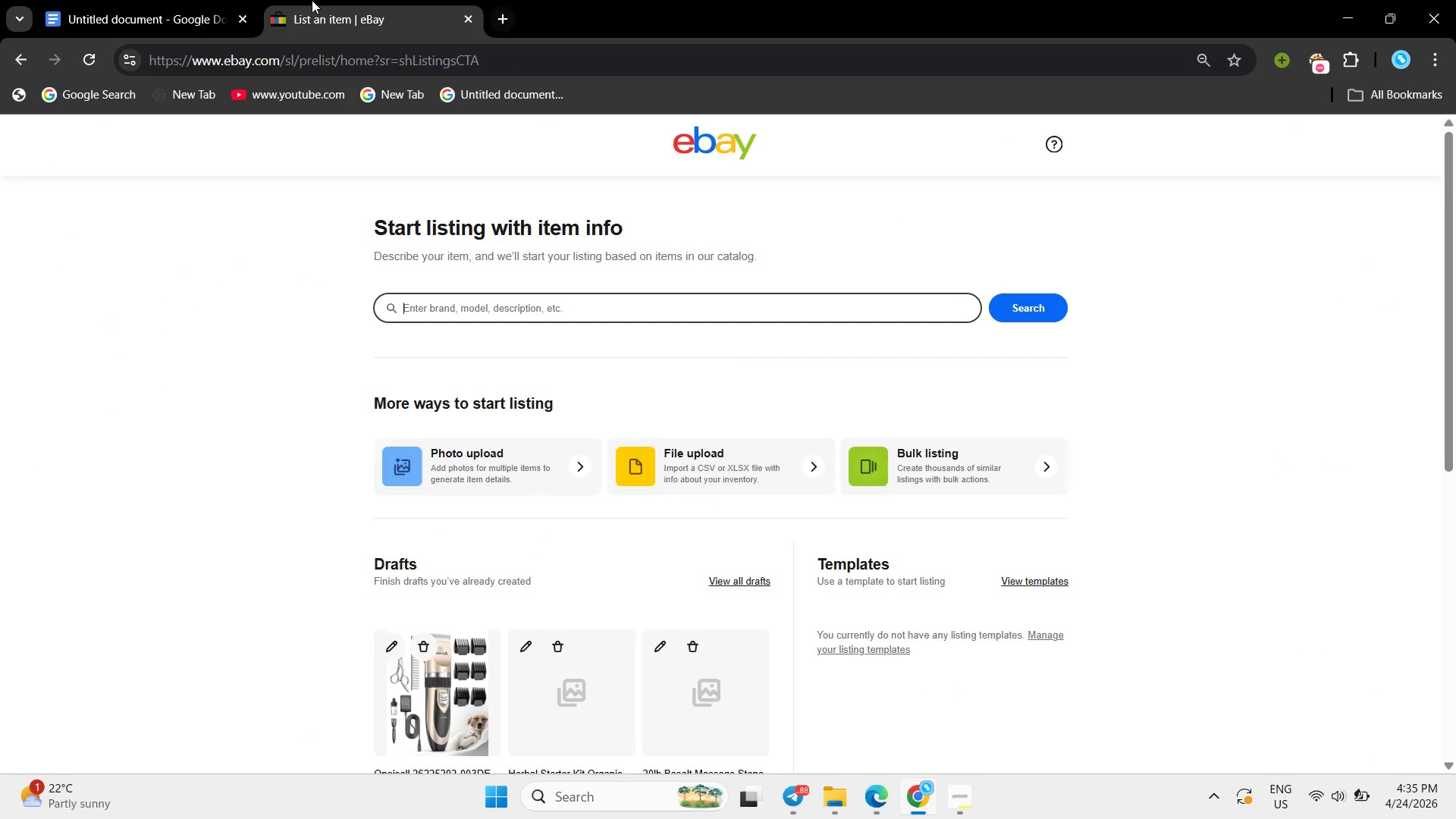 
left_click([312, 0])
 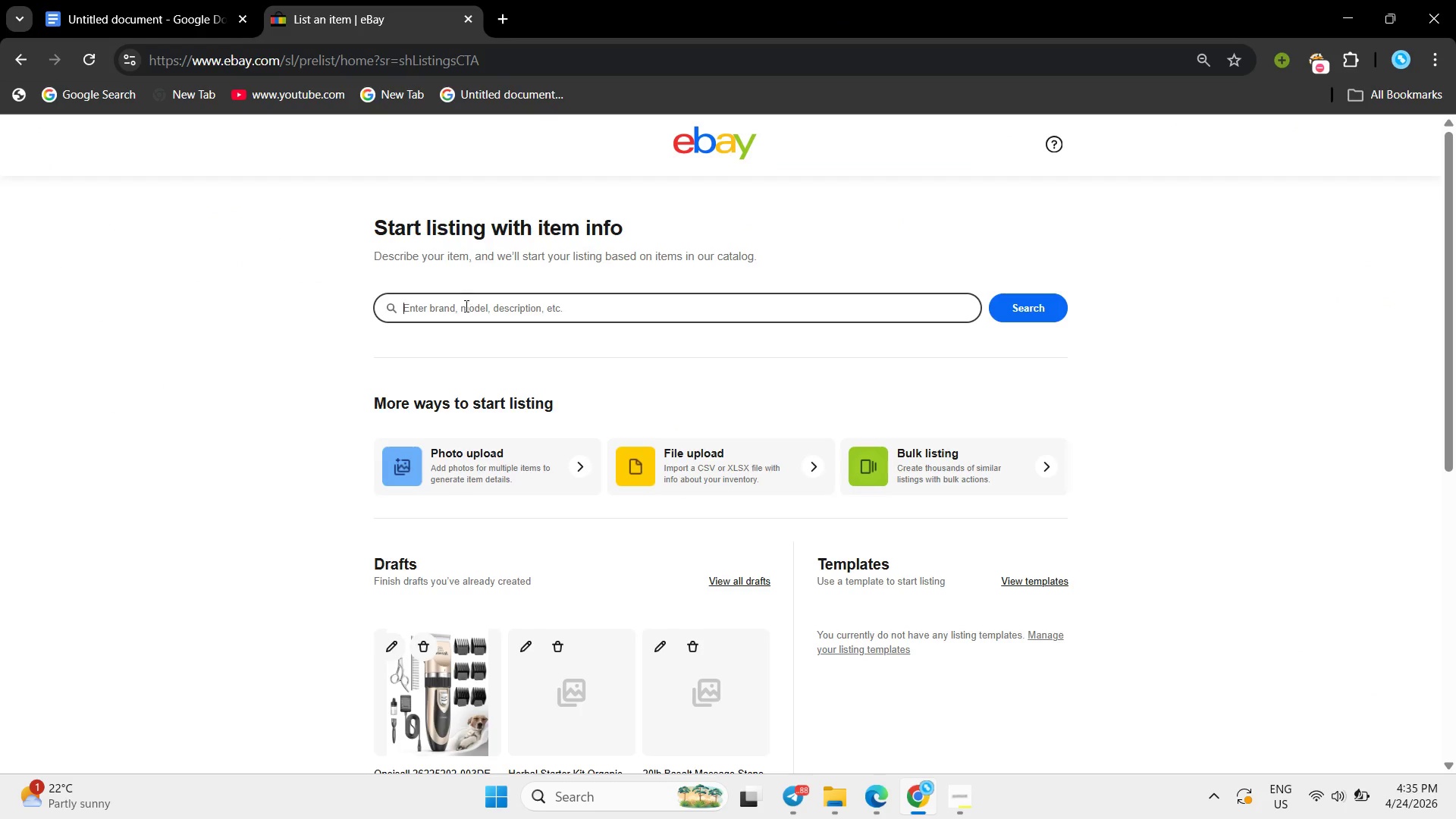 
left_click([465, 307])
 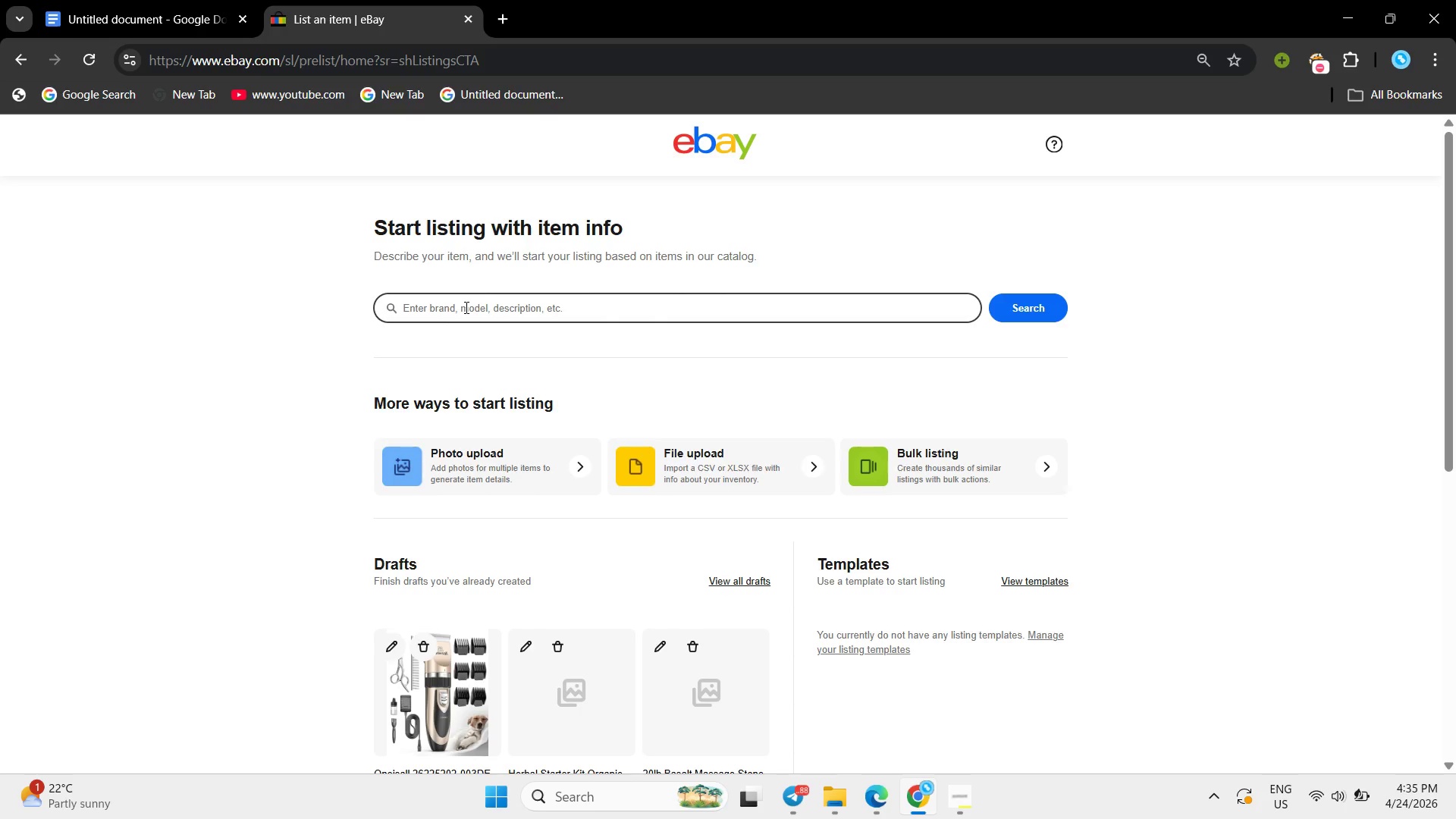 
key(Control+V)
 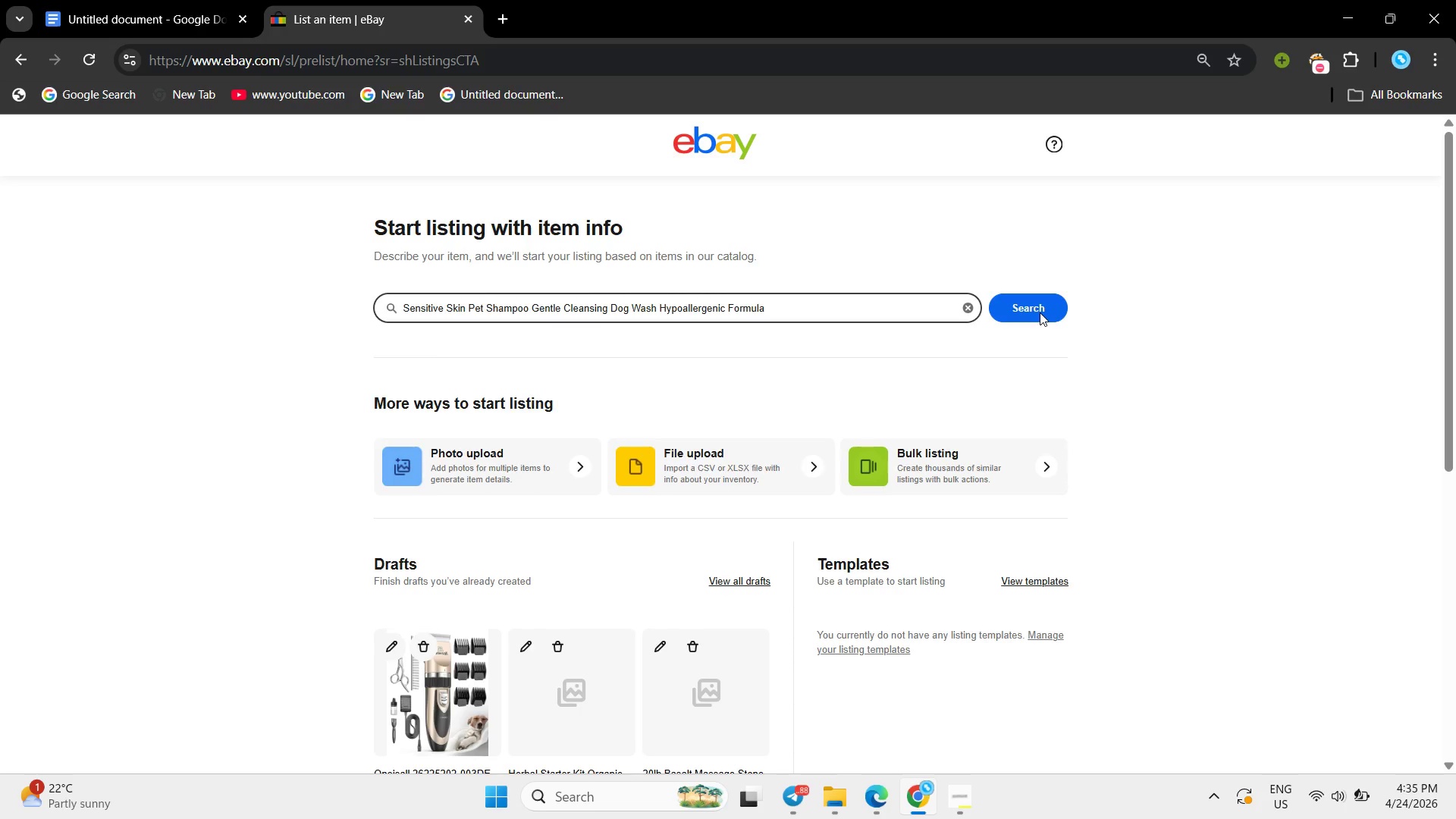 
left_click([1040, 312])
 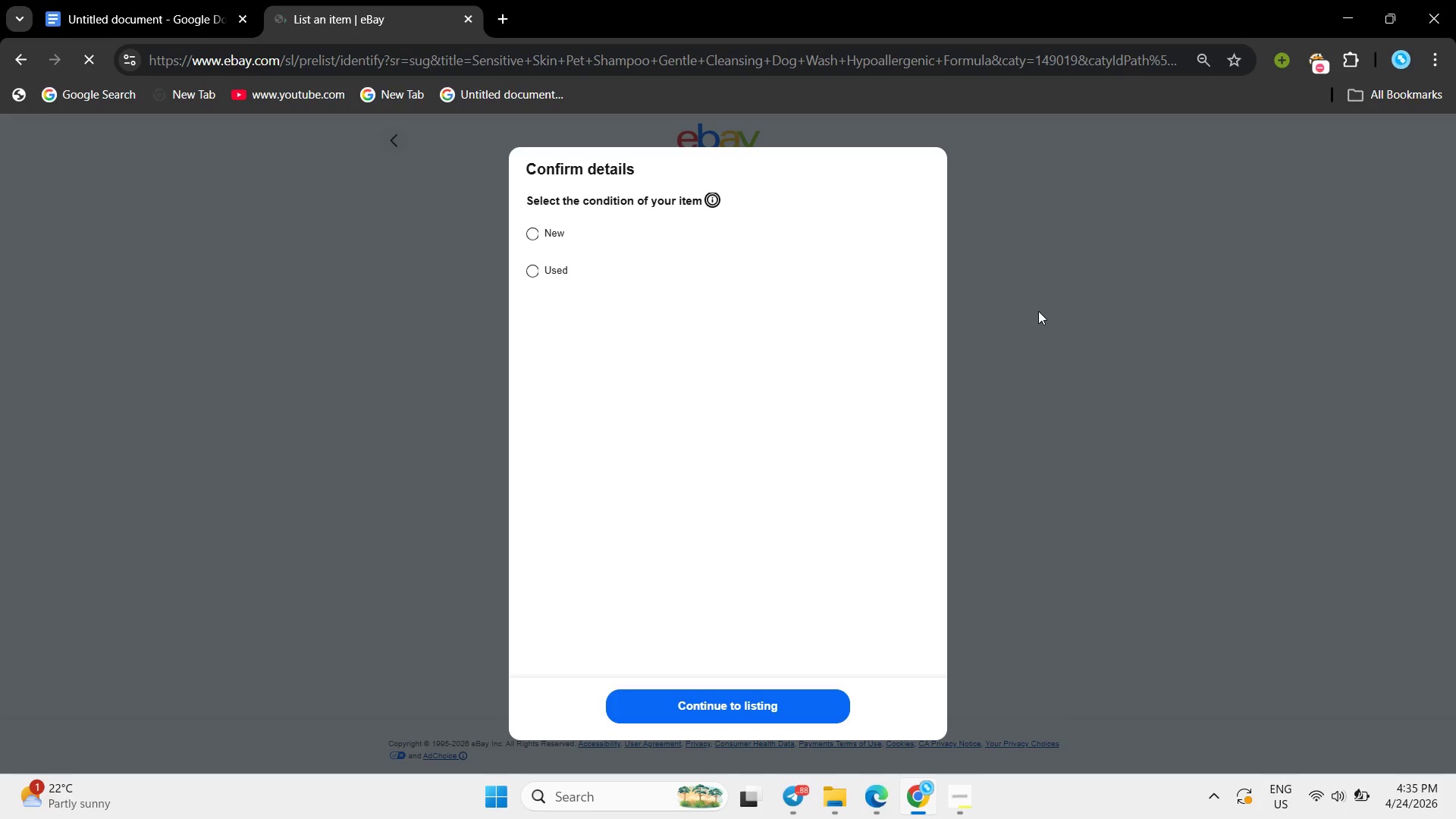 
wait(5.03)
 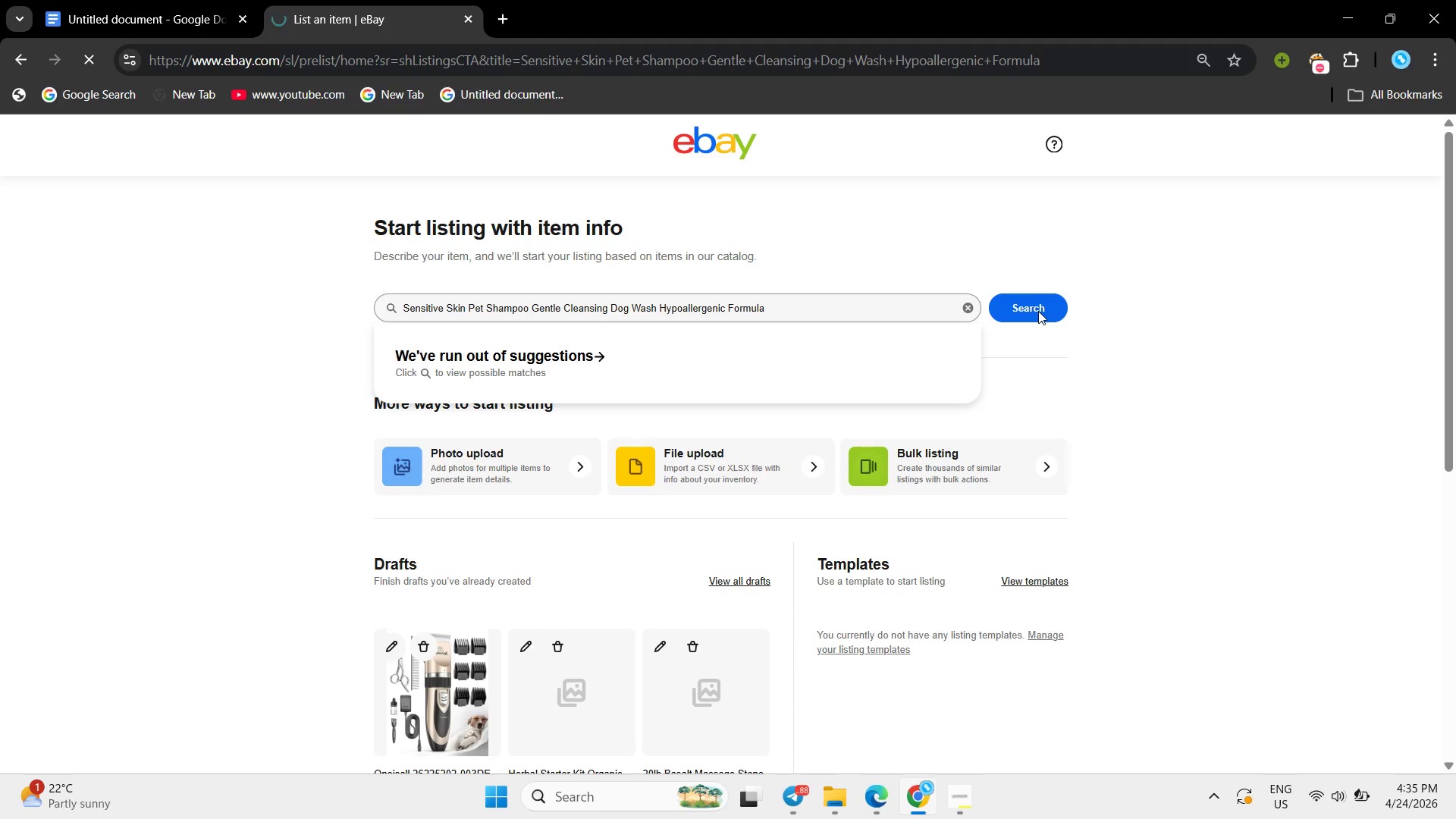 
left_click([530, 240])
 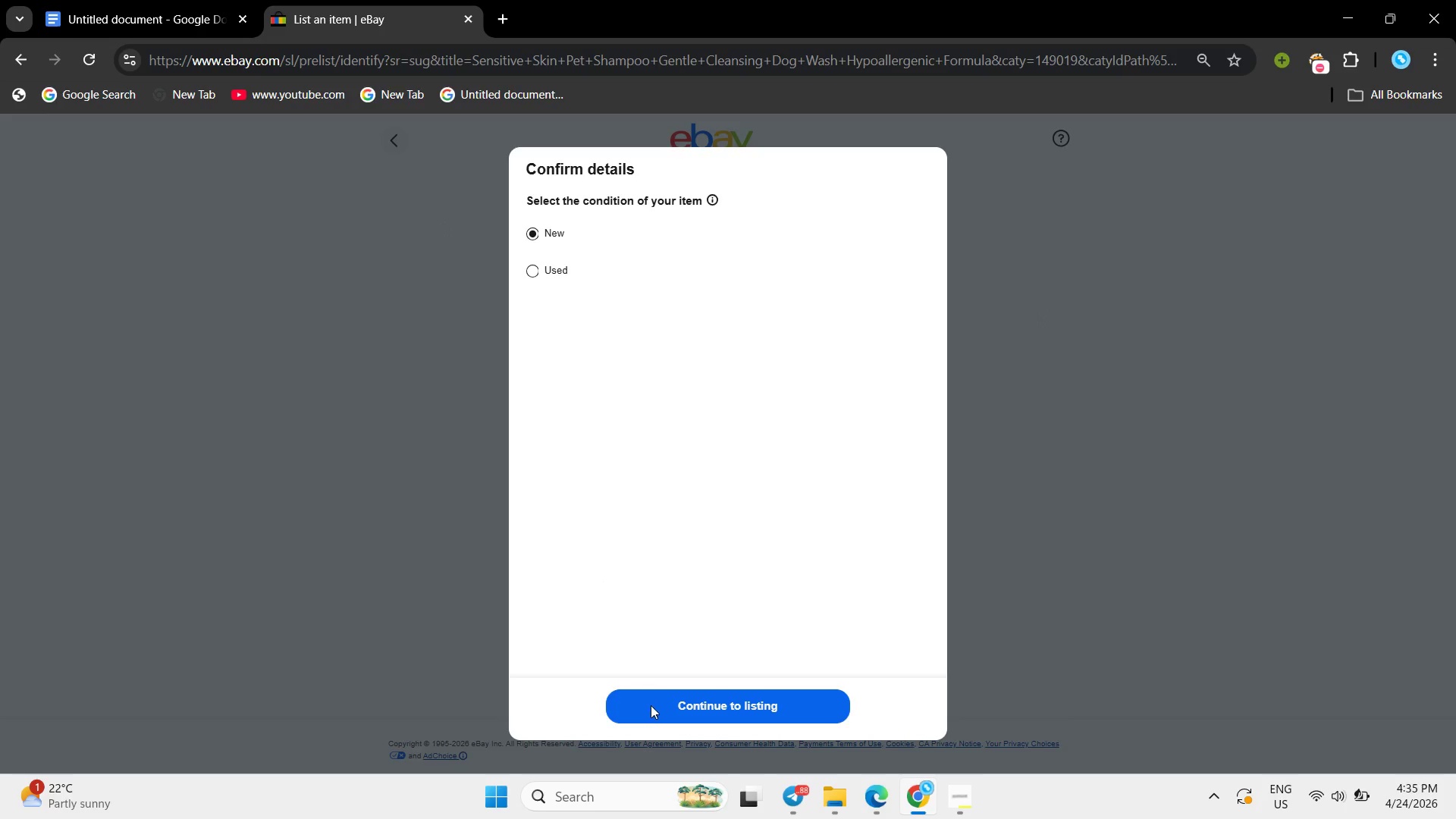 
left_click([652, 708])
 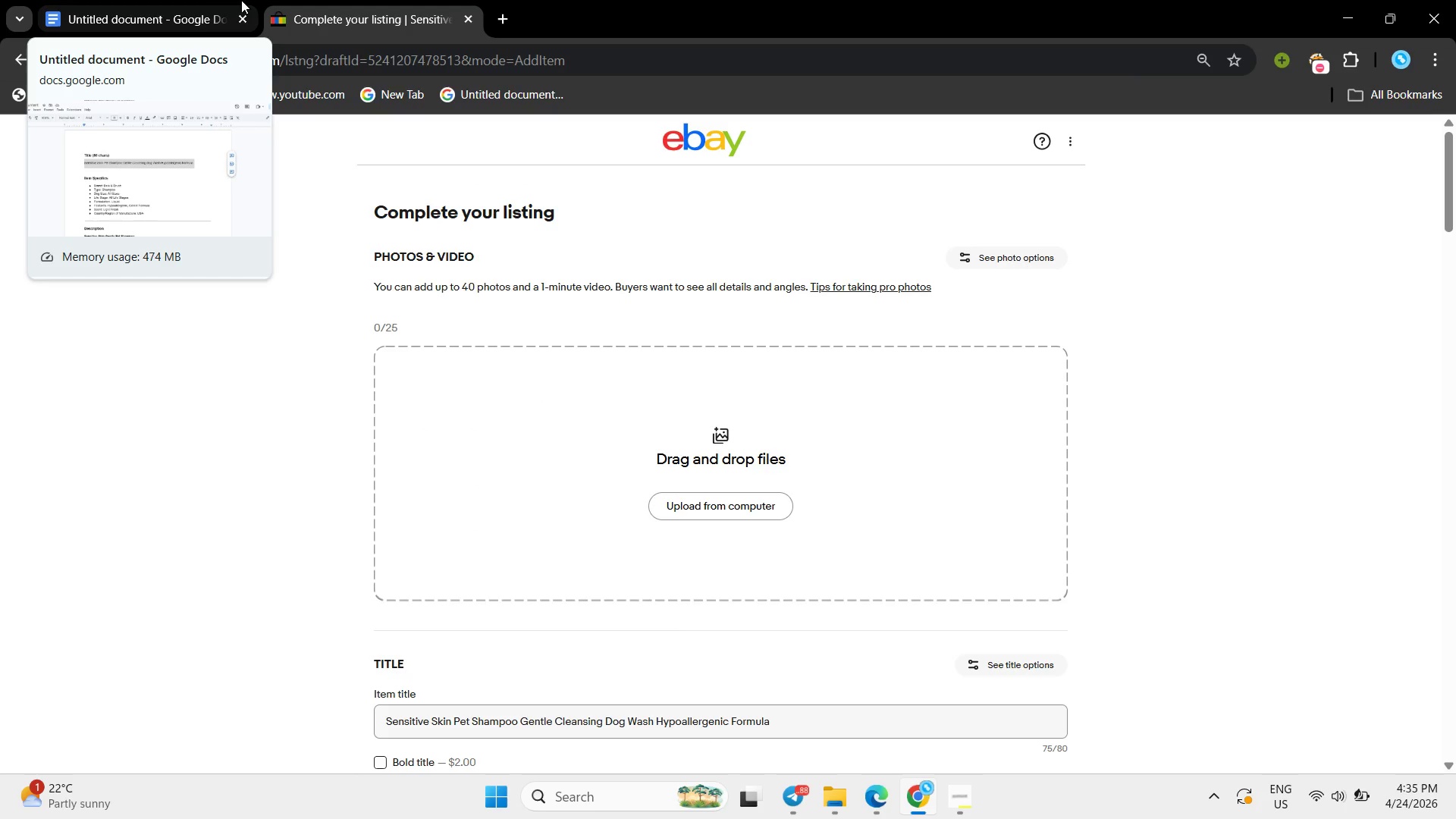 
wait(29.48)
 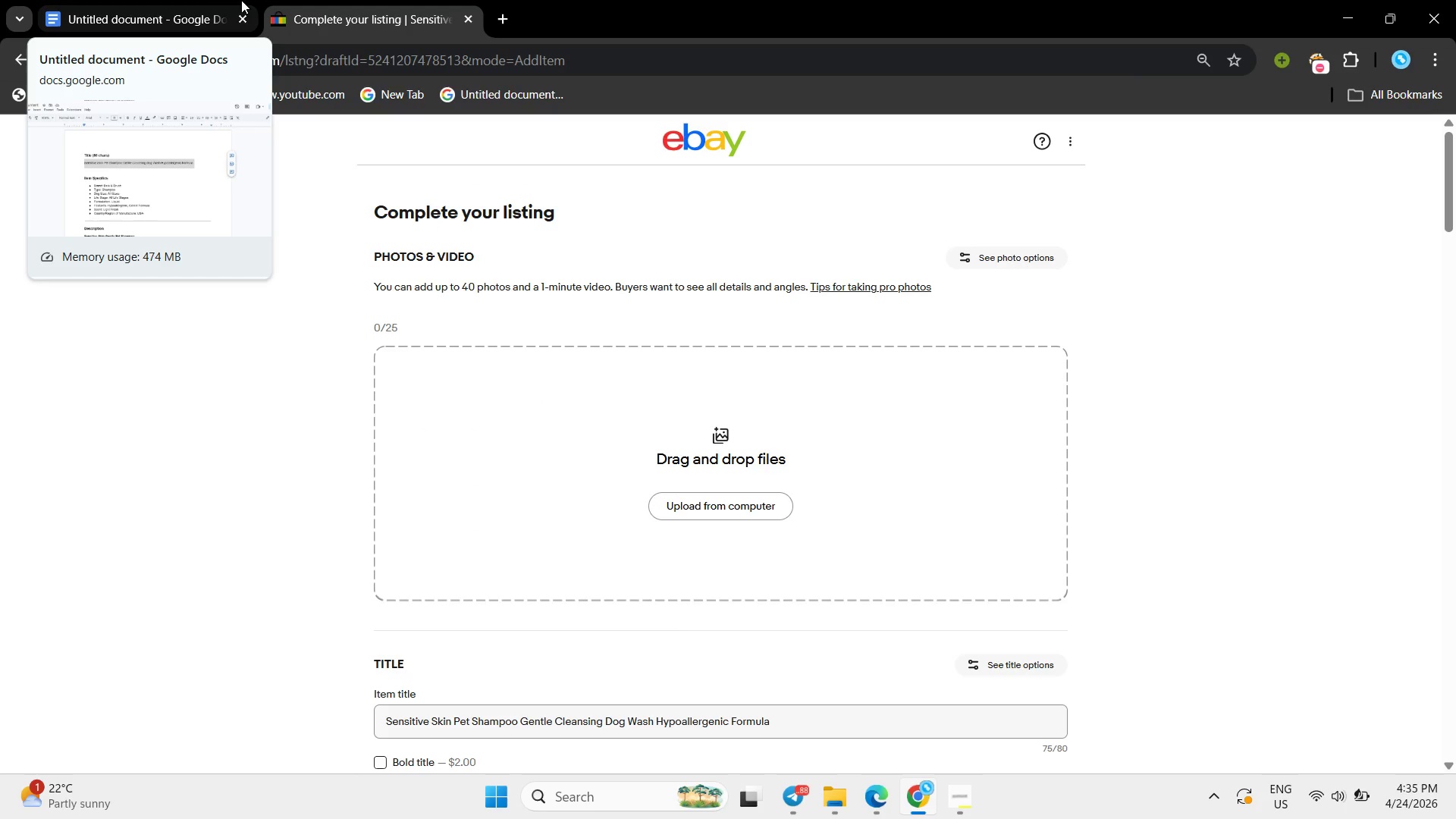 
left_click([762, 516])
 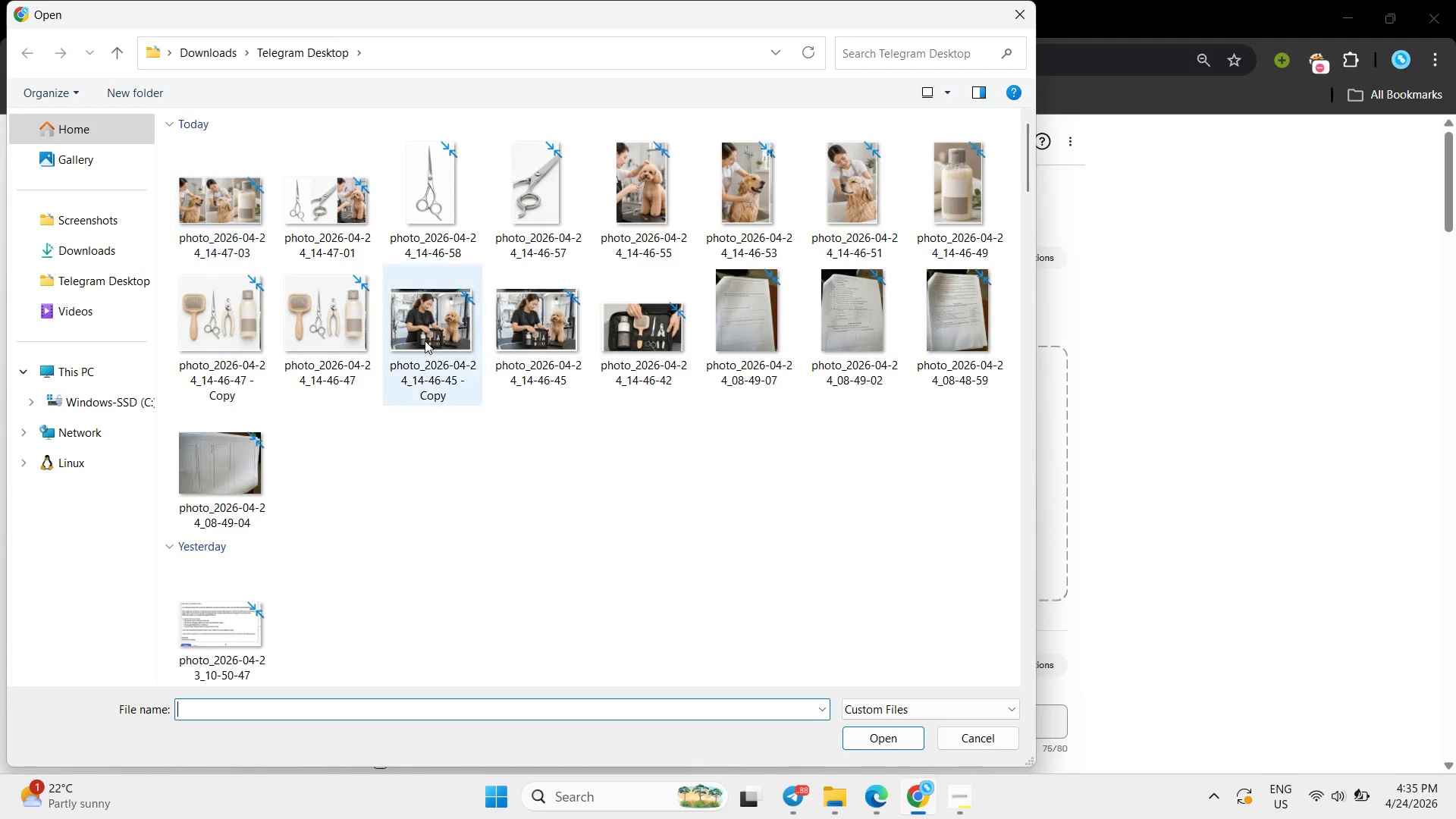 
hold_key(key=ControlLeft, duration=7.09)
left_click([306, 199])
 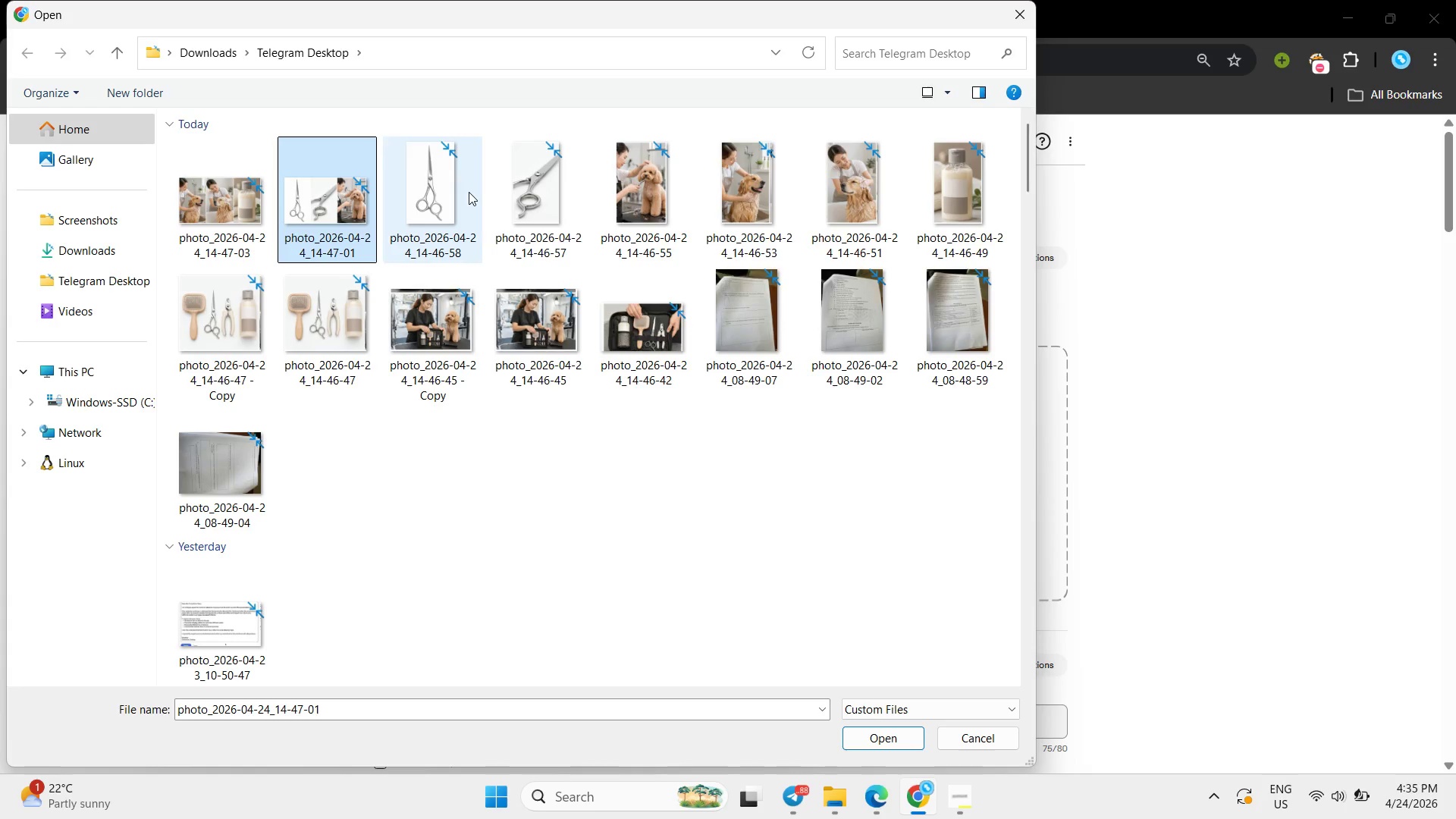 
left_click([469, 192])
 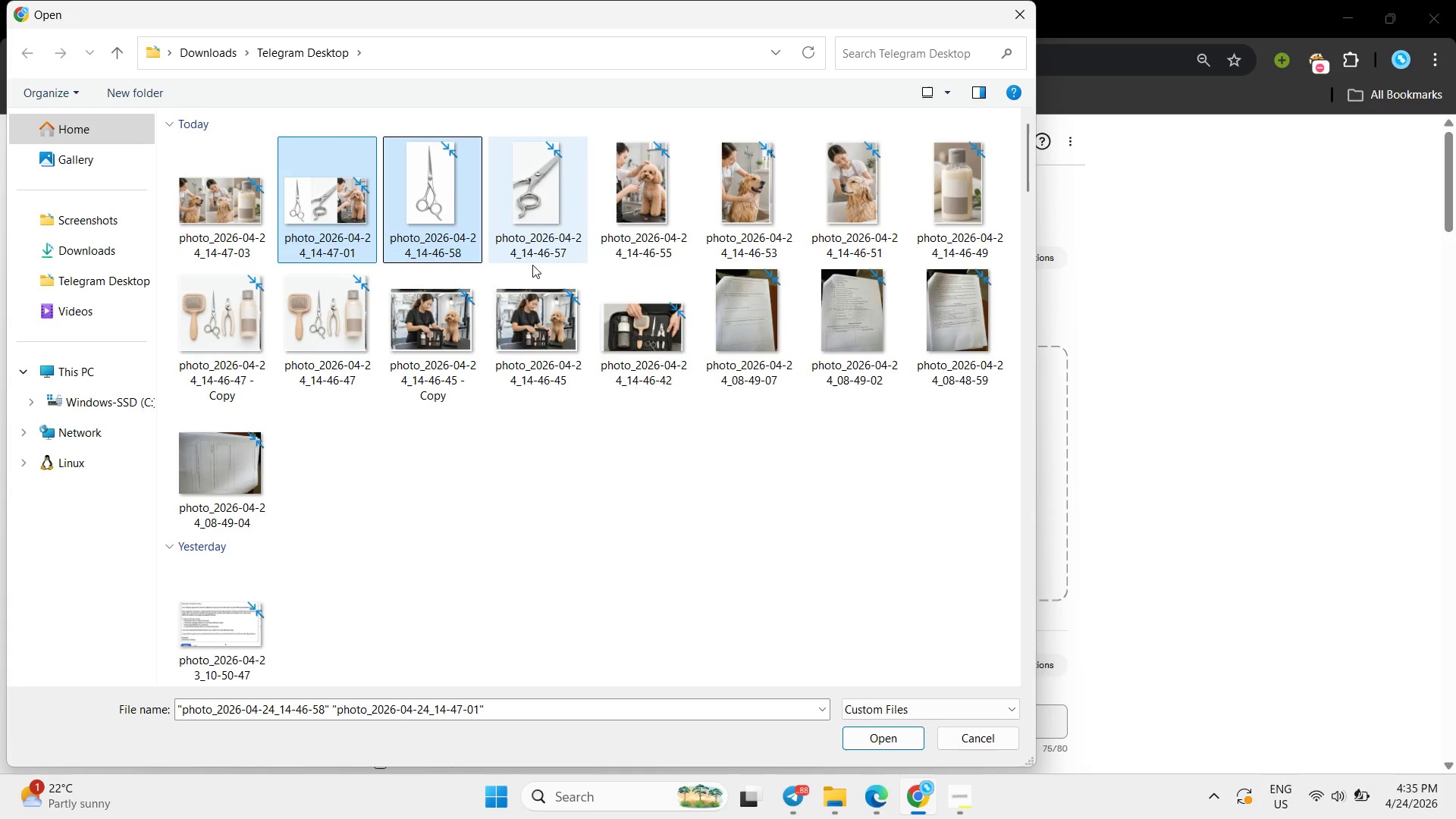 
left_click([538, 449])
 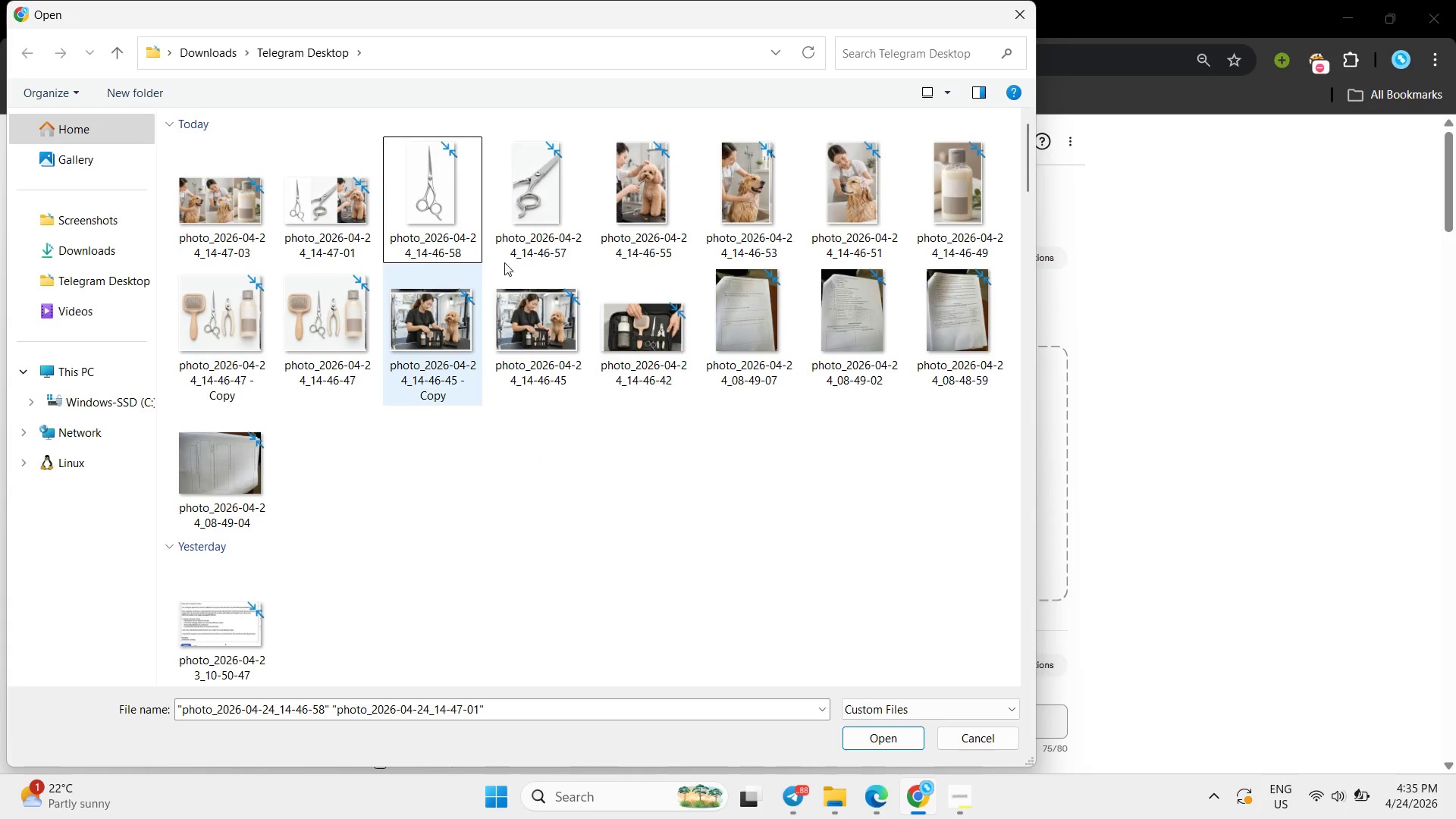 
hold_key(key=ControlLeft, duration=1.64)
left_click([720, 199])
 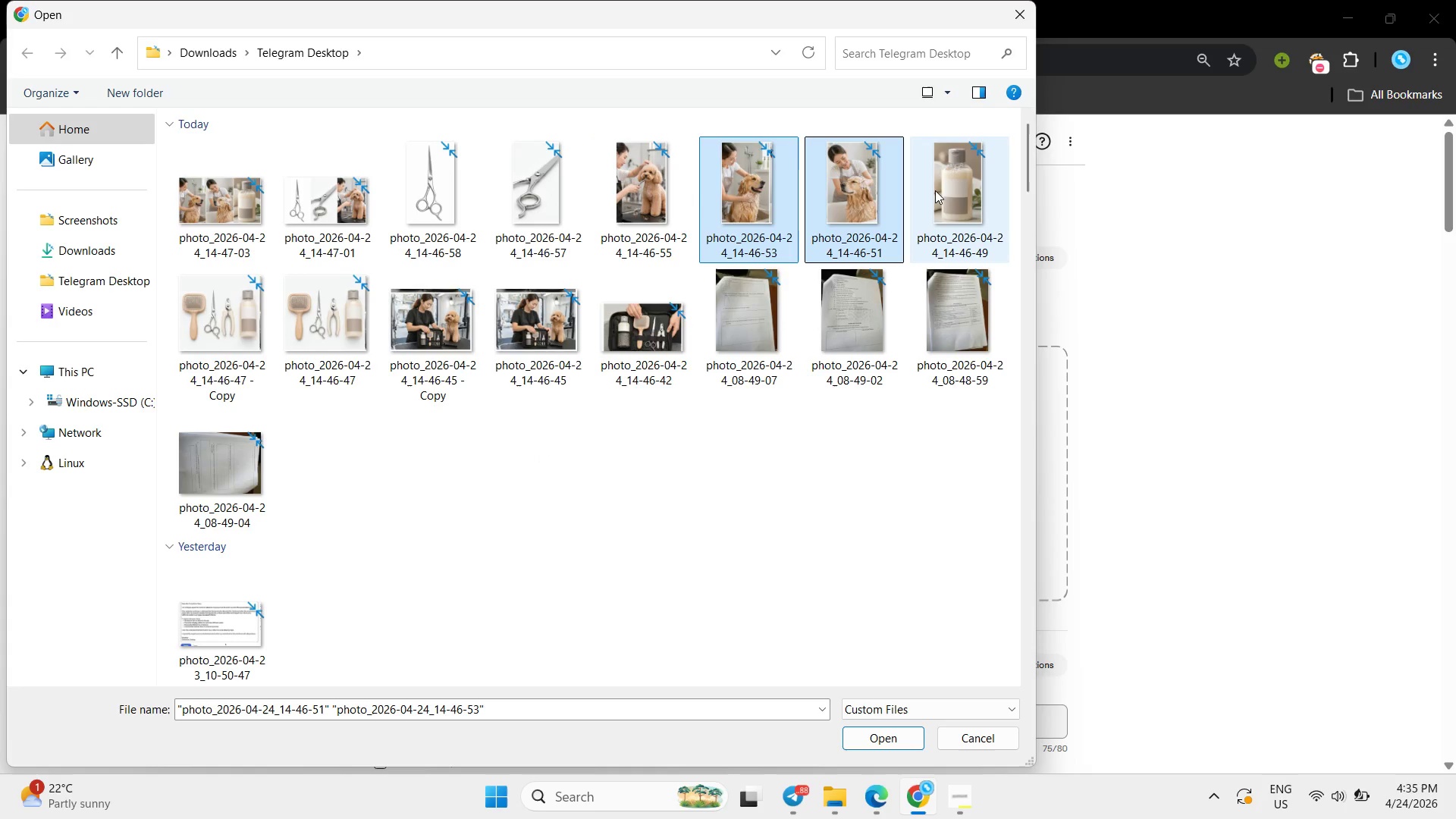 
double_click([942, 190])
 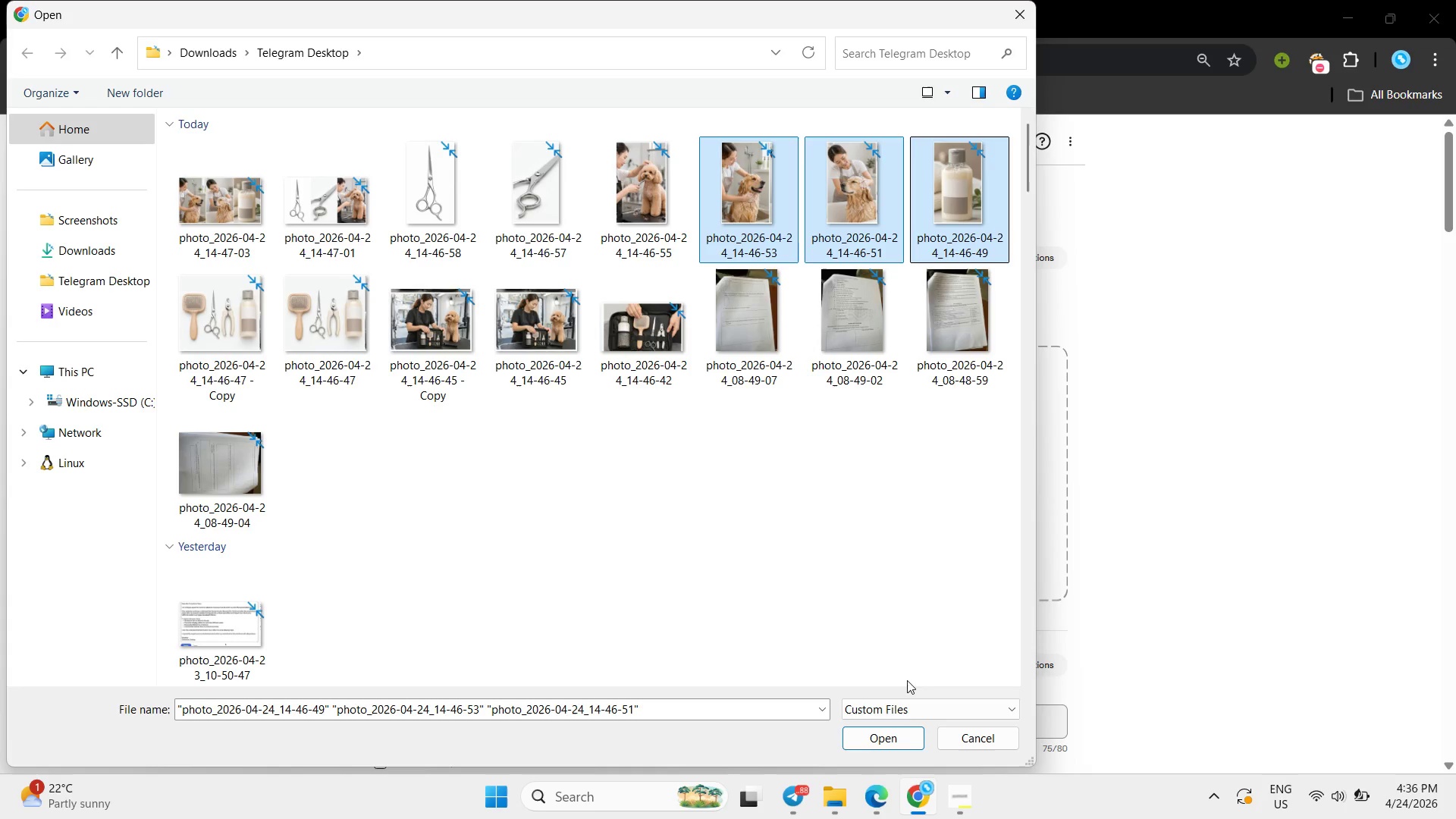 
left_click([899, 748])
 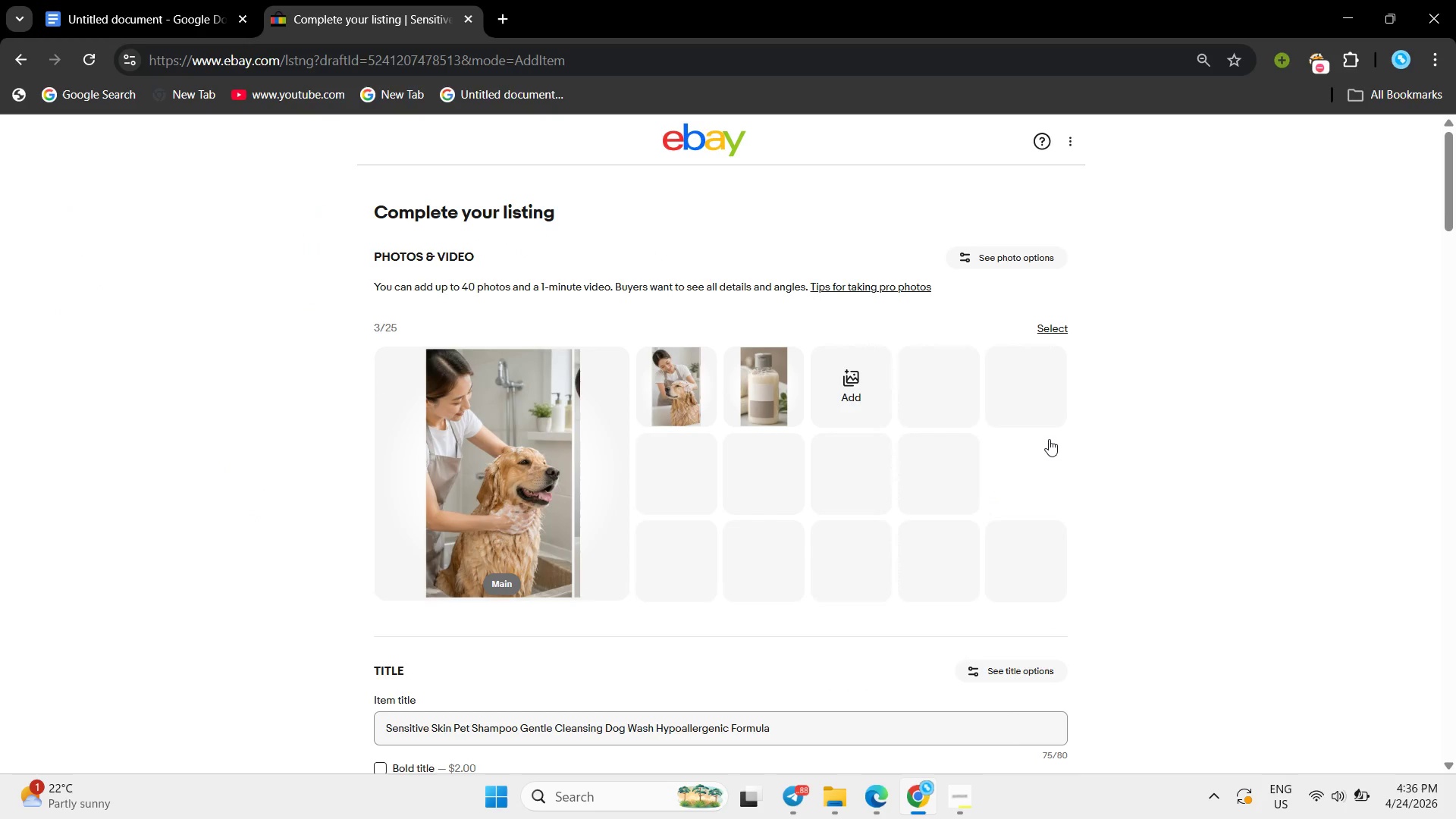 
wait(27.66)
 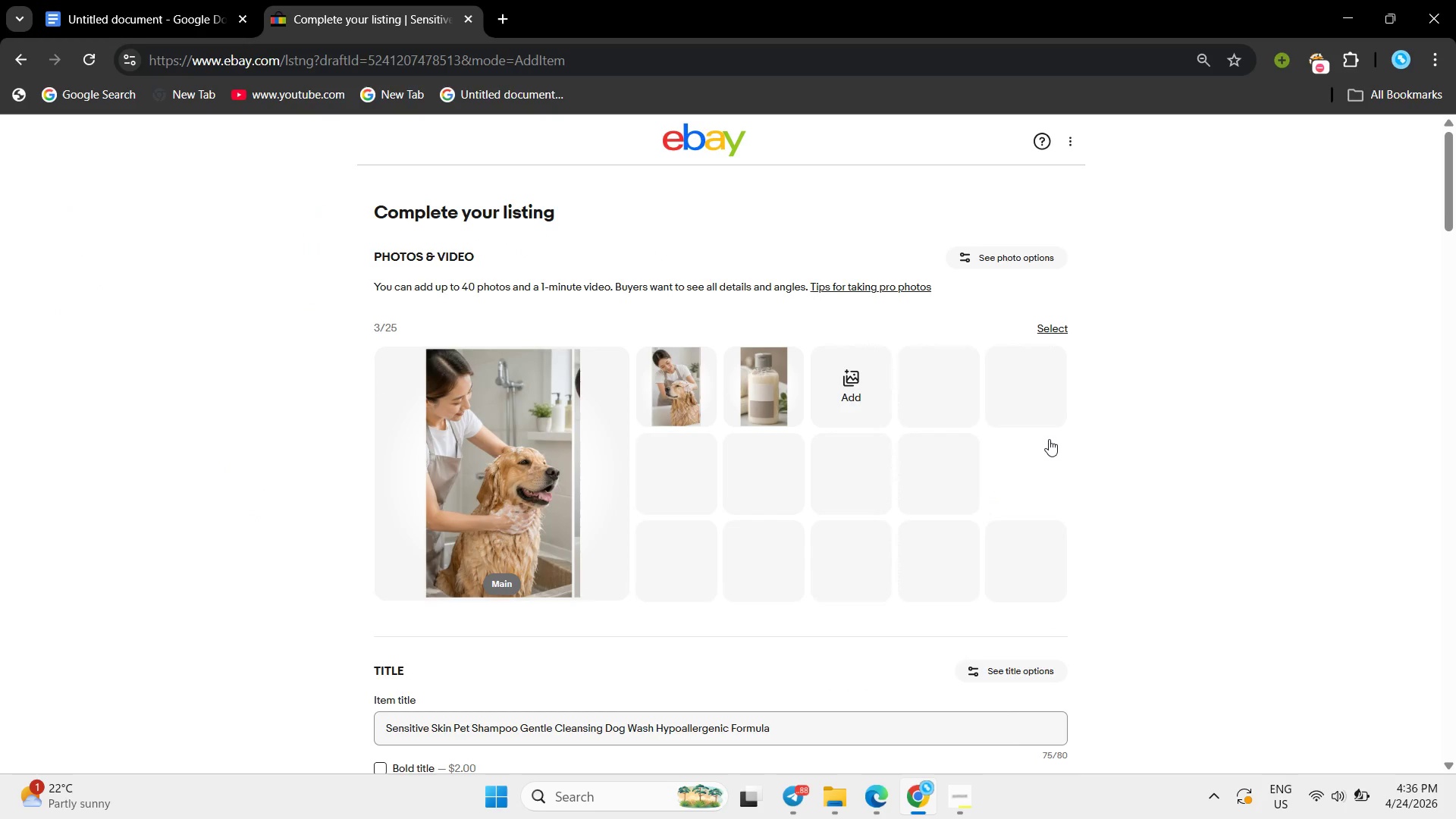 
scroll: coordinate [536, 623], scroll_direction: down, amount: 4.0
 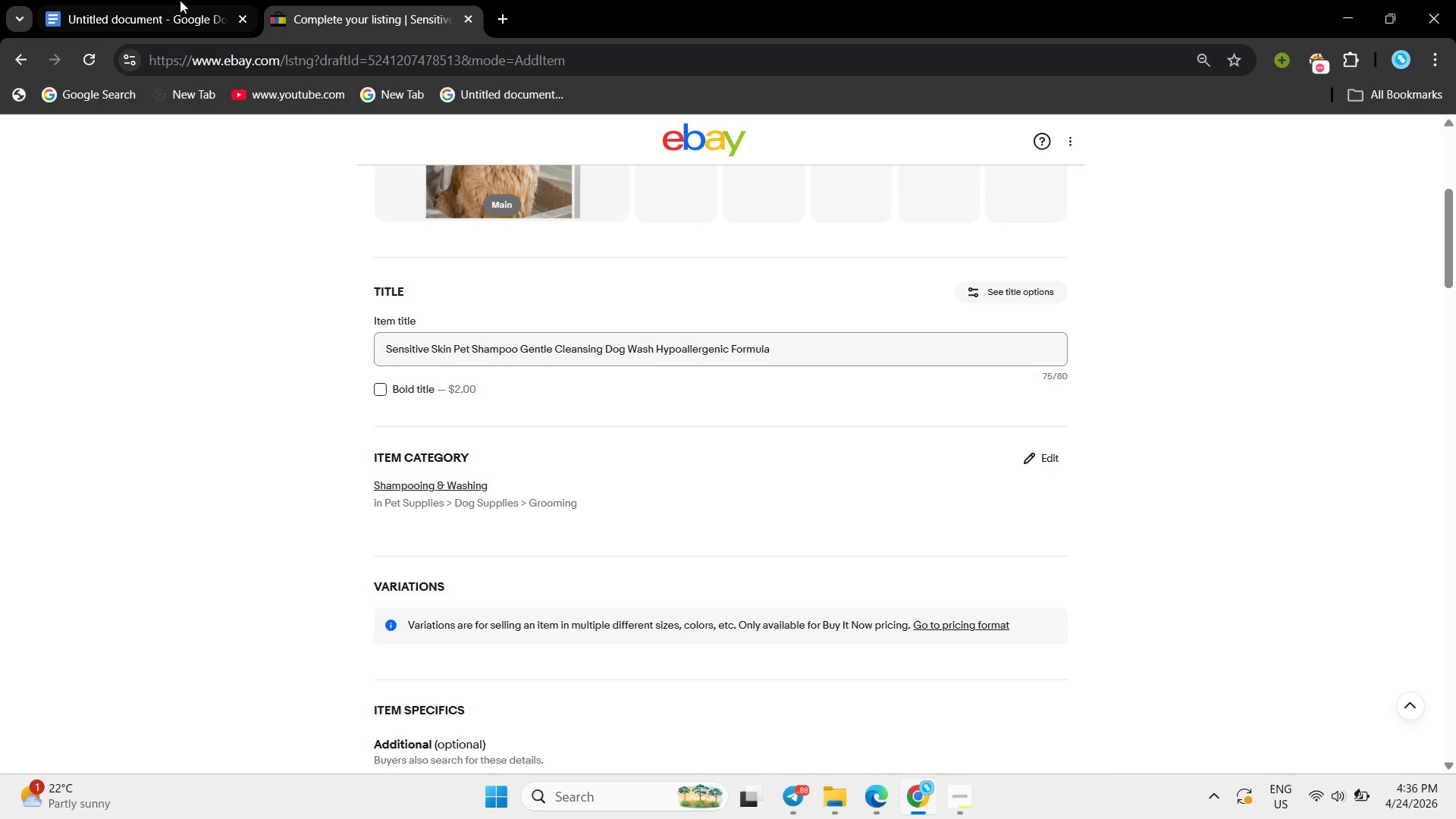 
left_click([193, 0])
 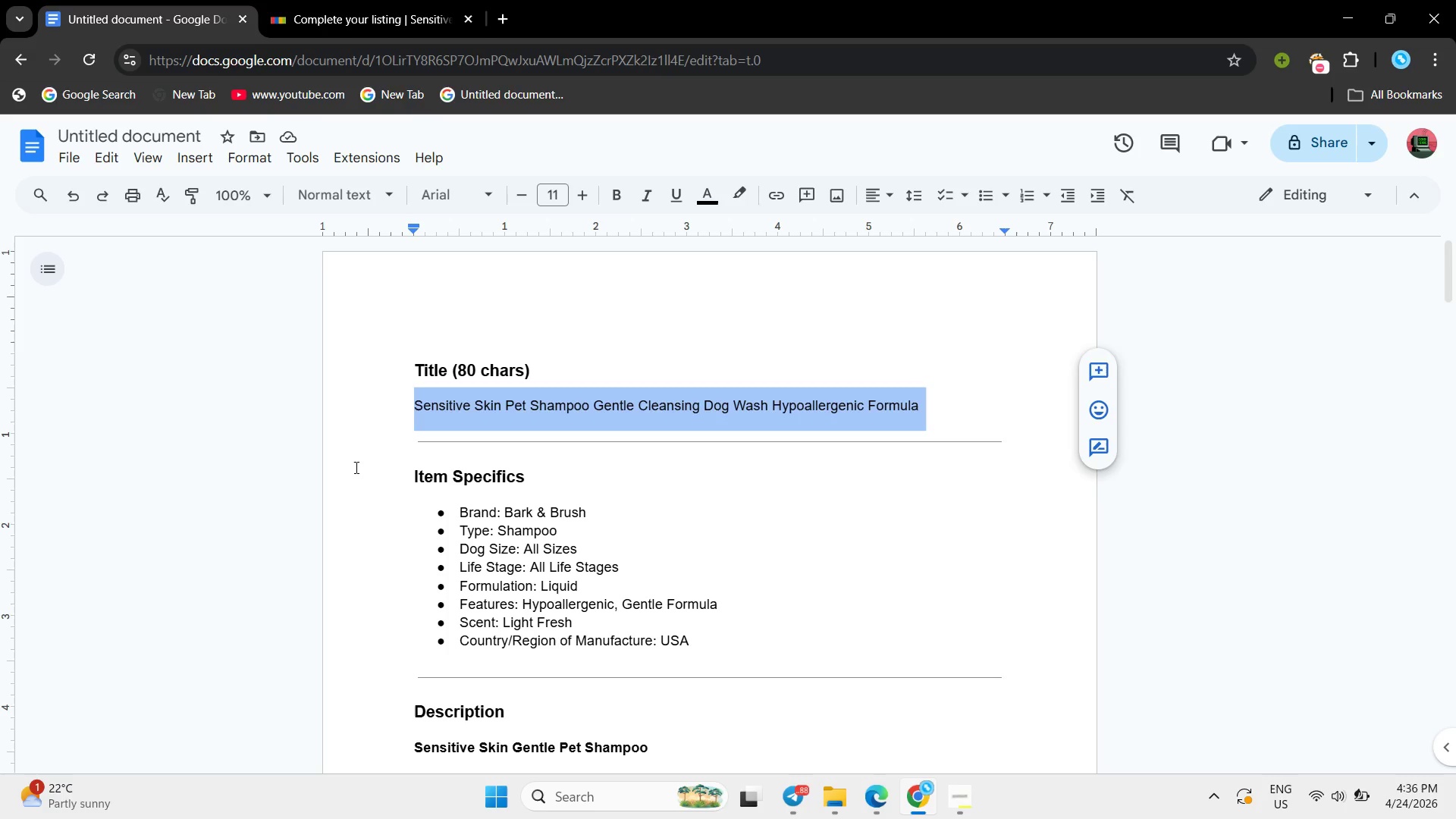 
left_click([355, 467])
 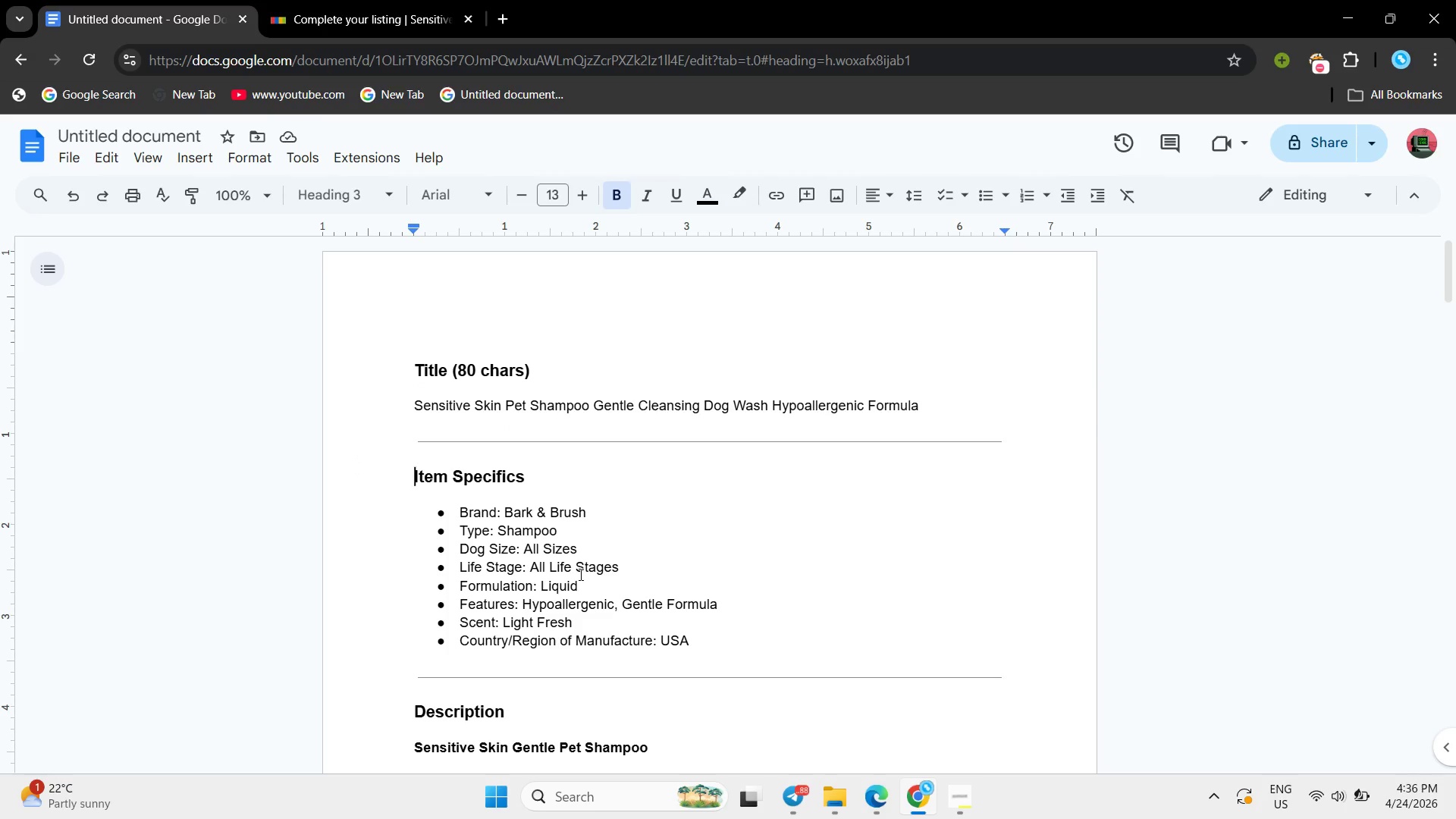 
scroll: coordinate [579, 574], scroll_direction: down, amount: 2.0
 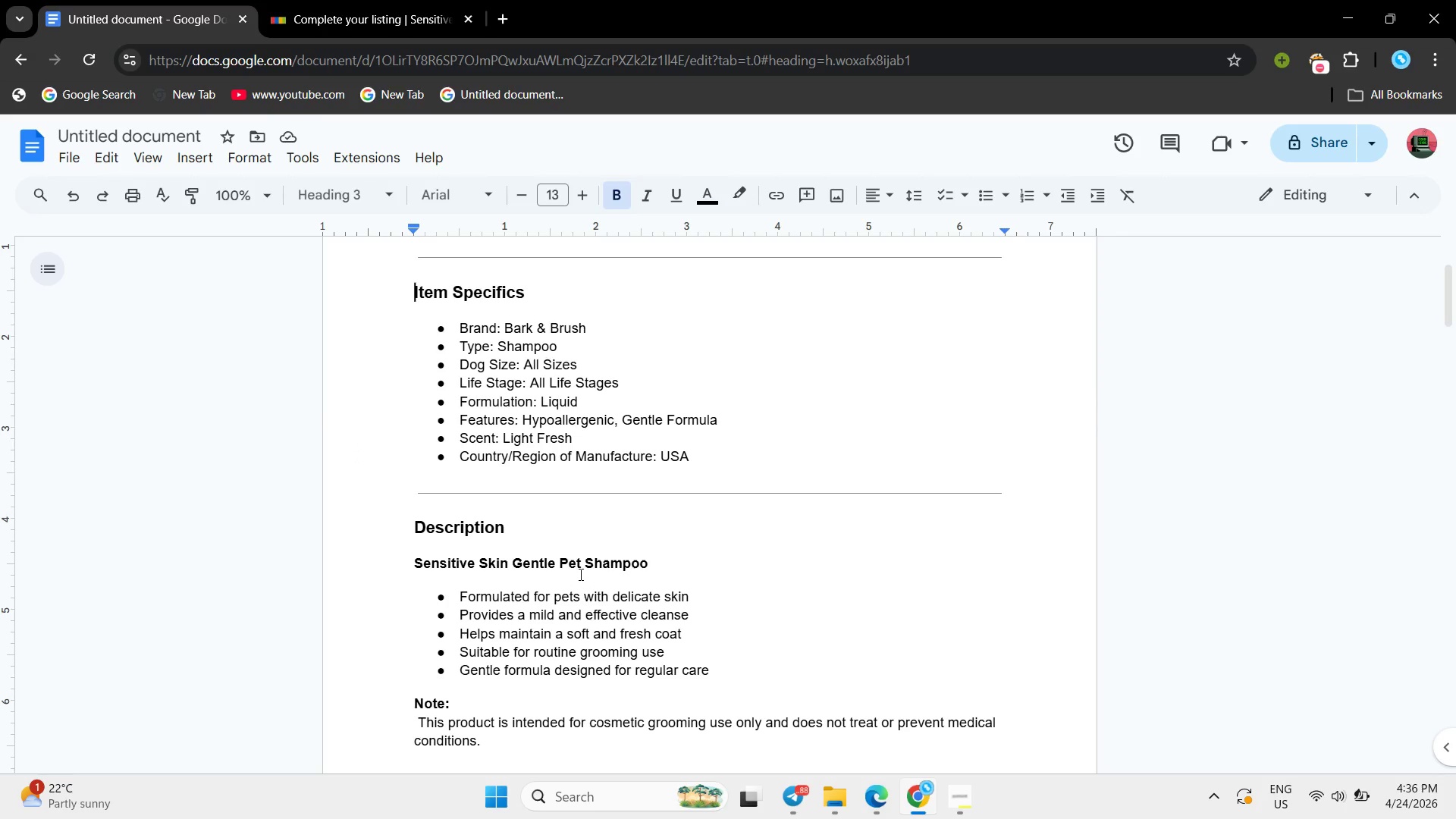 
scroll: coordinate [579, 574], scroll_direction: up, amount: 1.0
 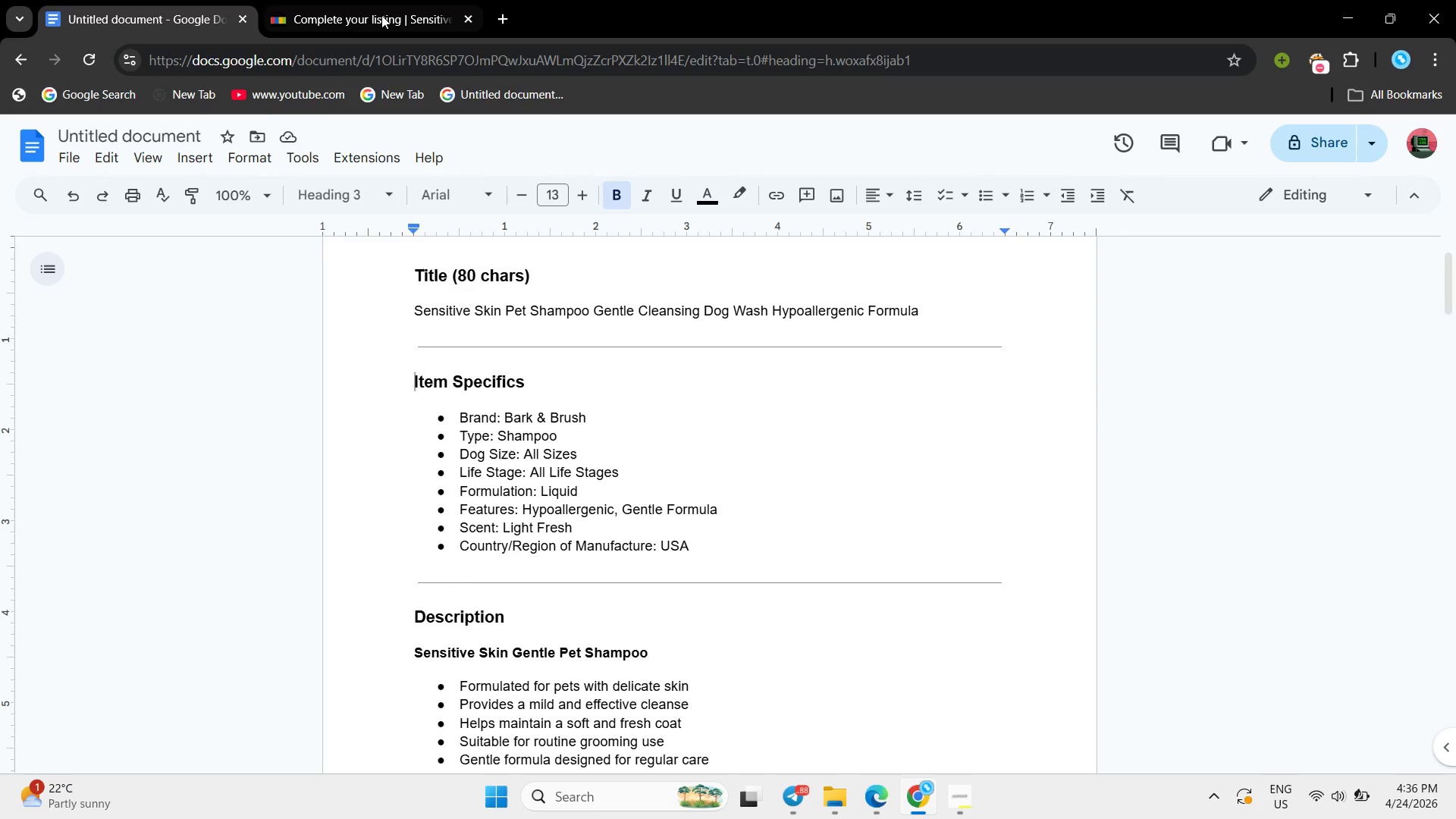 
left_click([369, 7])
 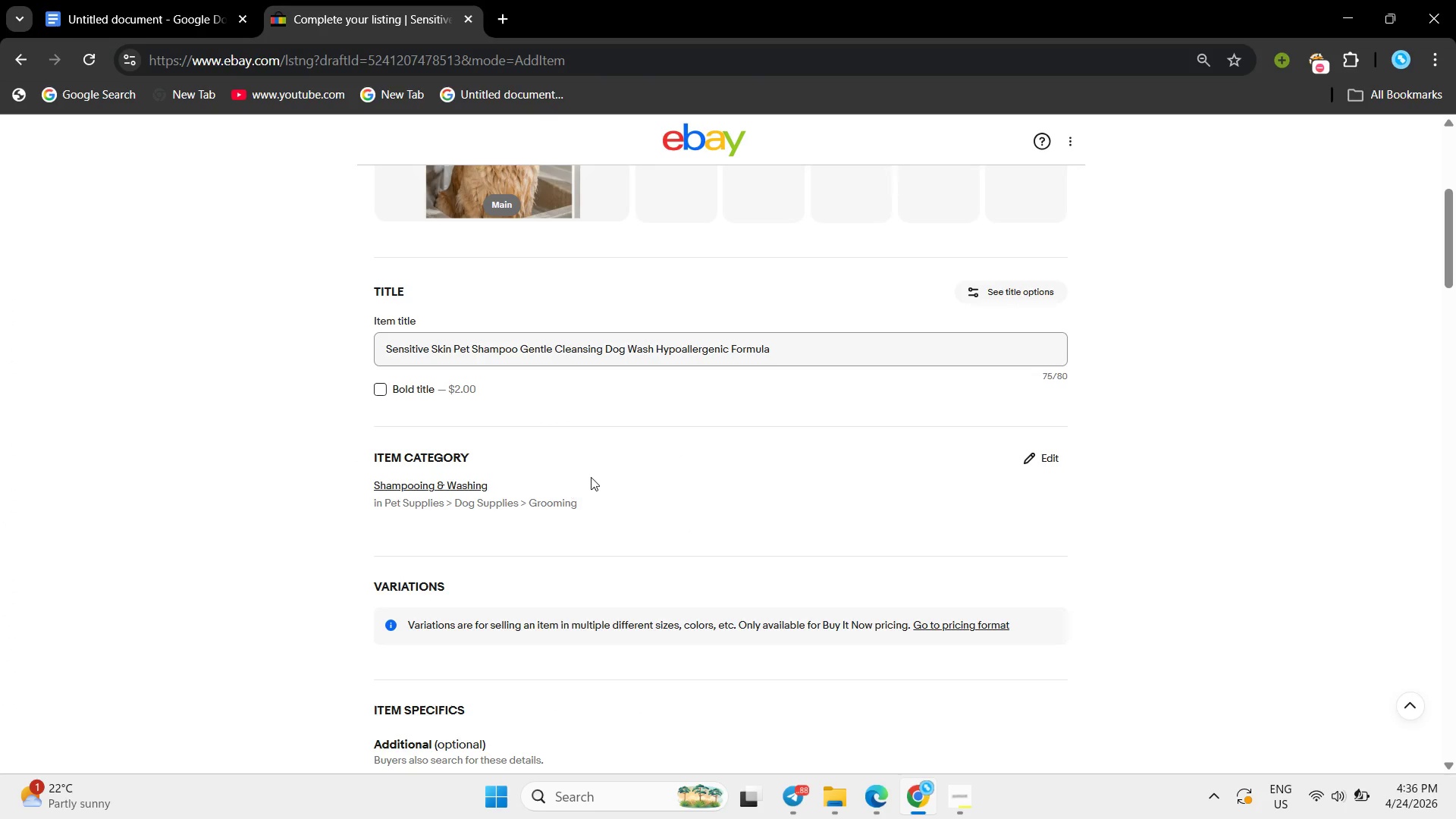 
scroll: coordinate [591, 477], scroll_direction: down, amount: 2.0
 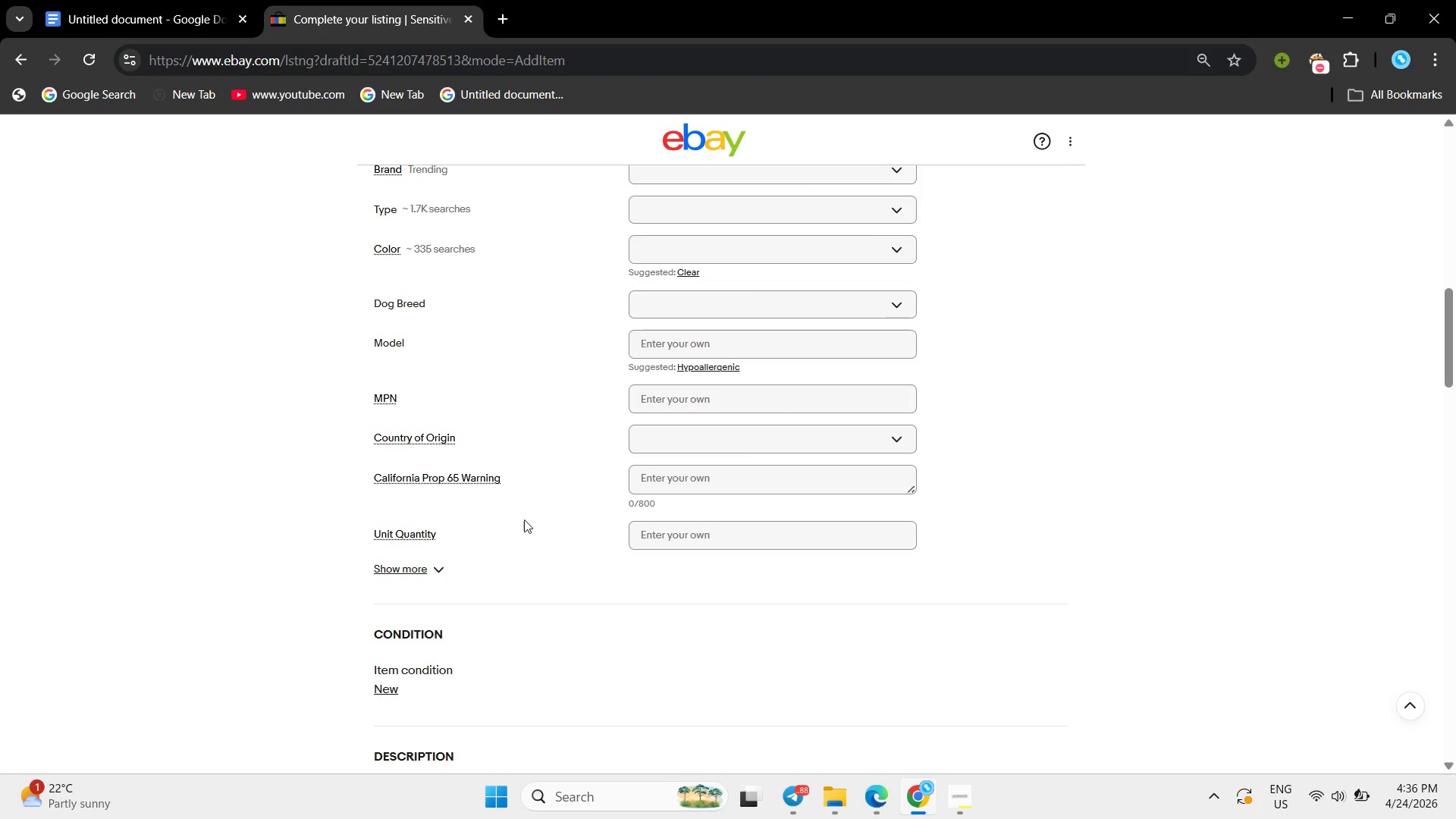 
scroll: coordinate [506, 539], scroll_direction: up, amount: 2.0
 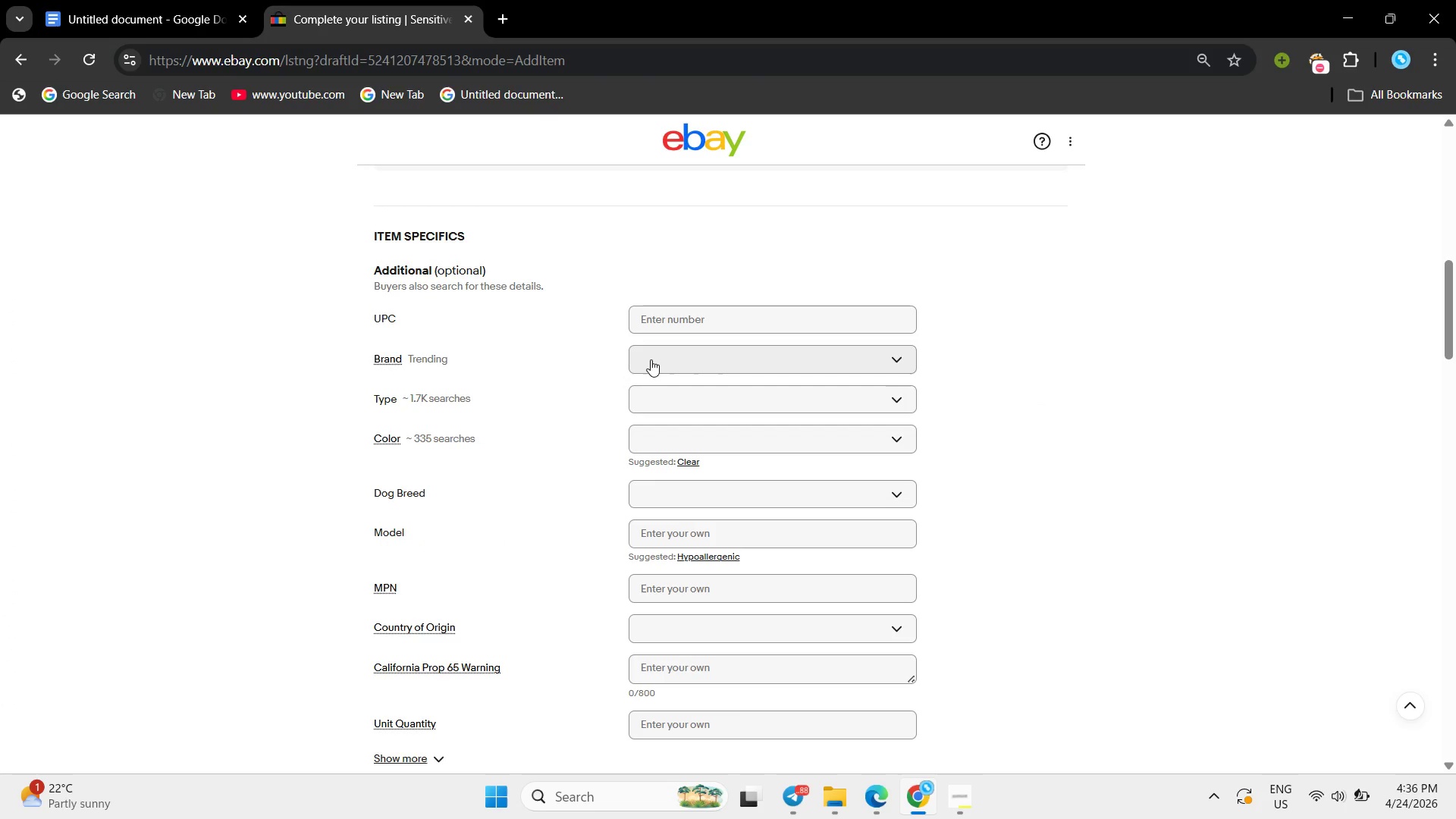 
left_click([651, 359])
 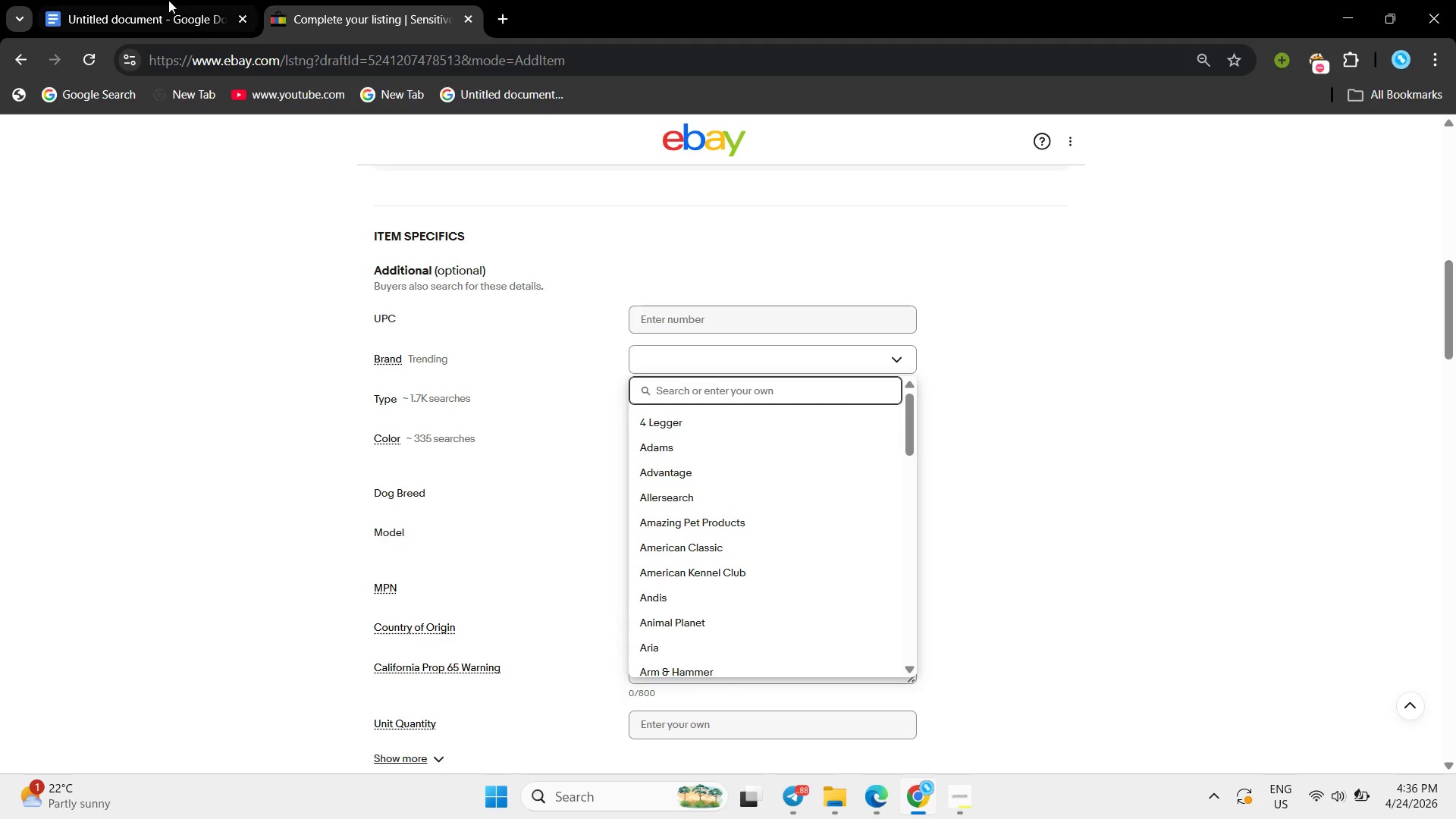 
left_click([164, 0])
 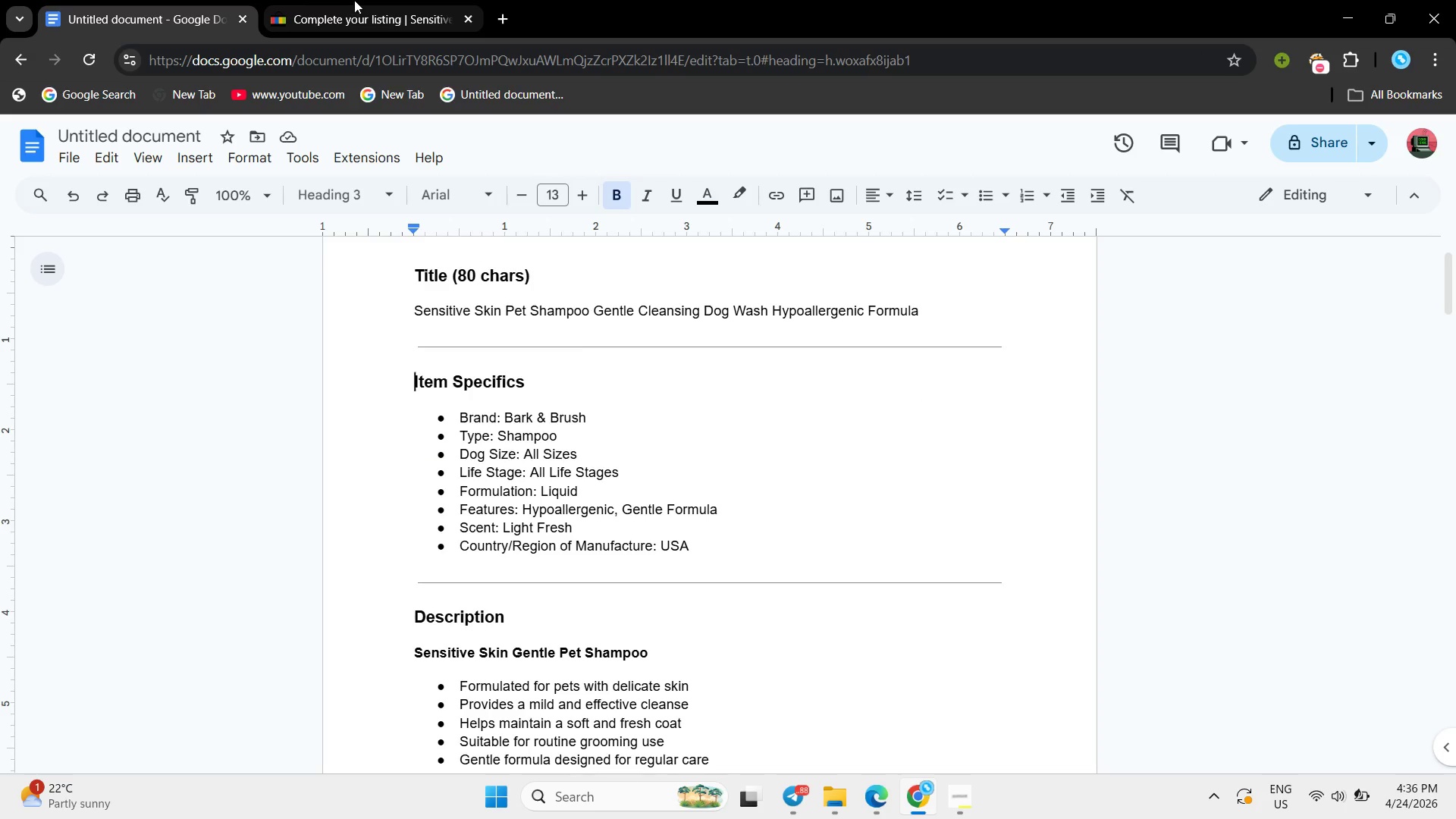 
left_click([354, 0])
 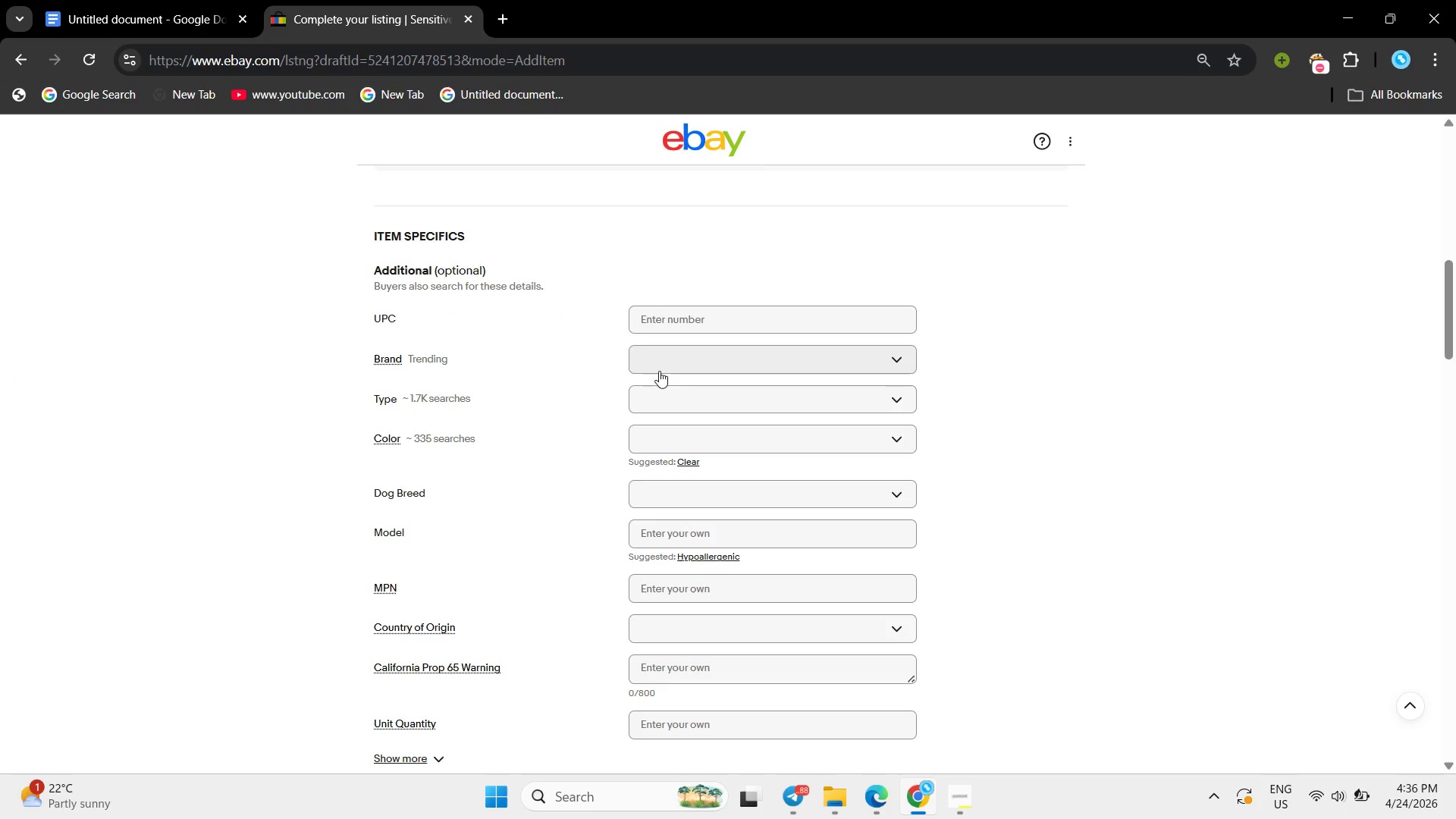 
left_click([664, 351])
 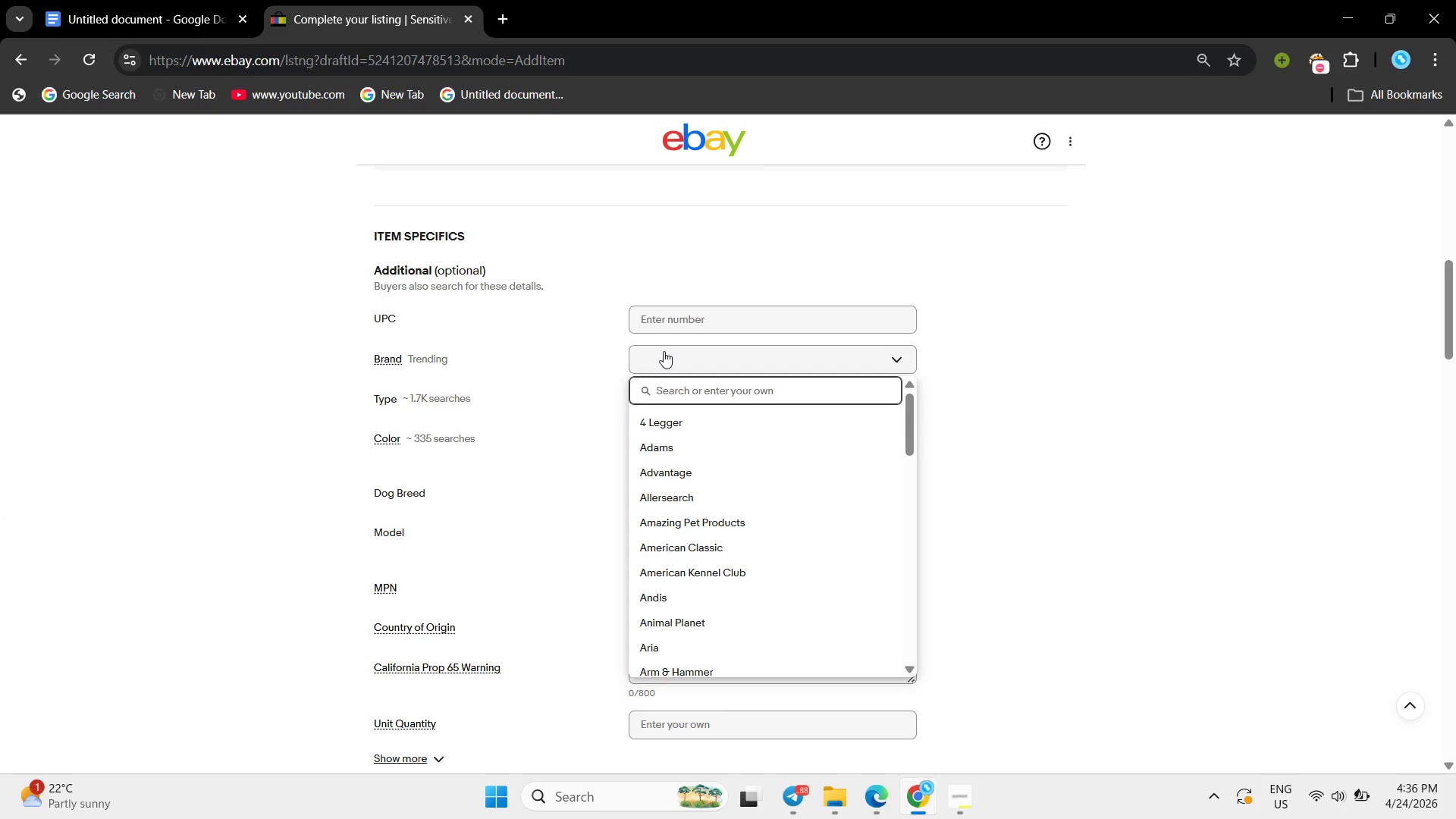 
type(Bark and Brush)
 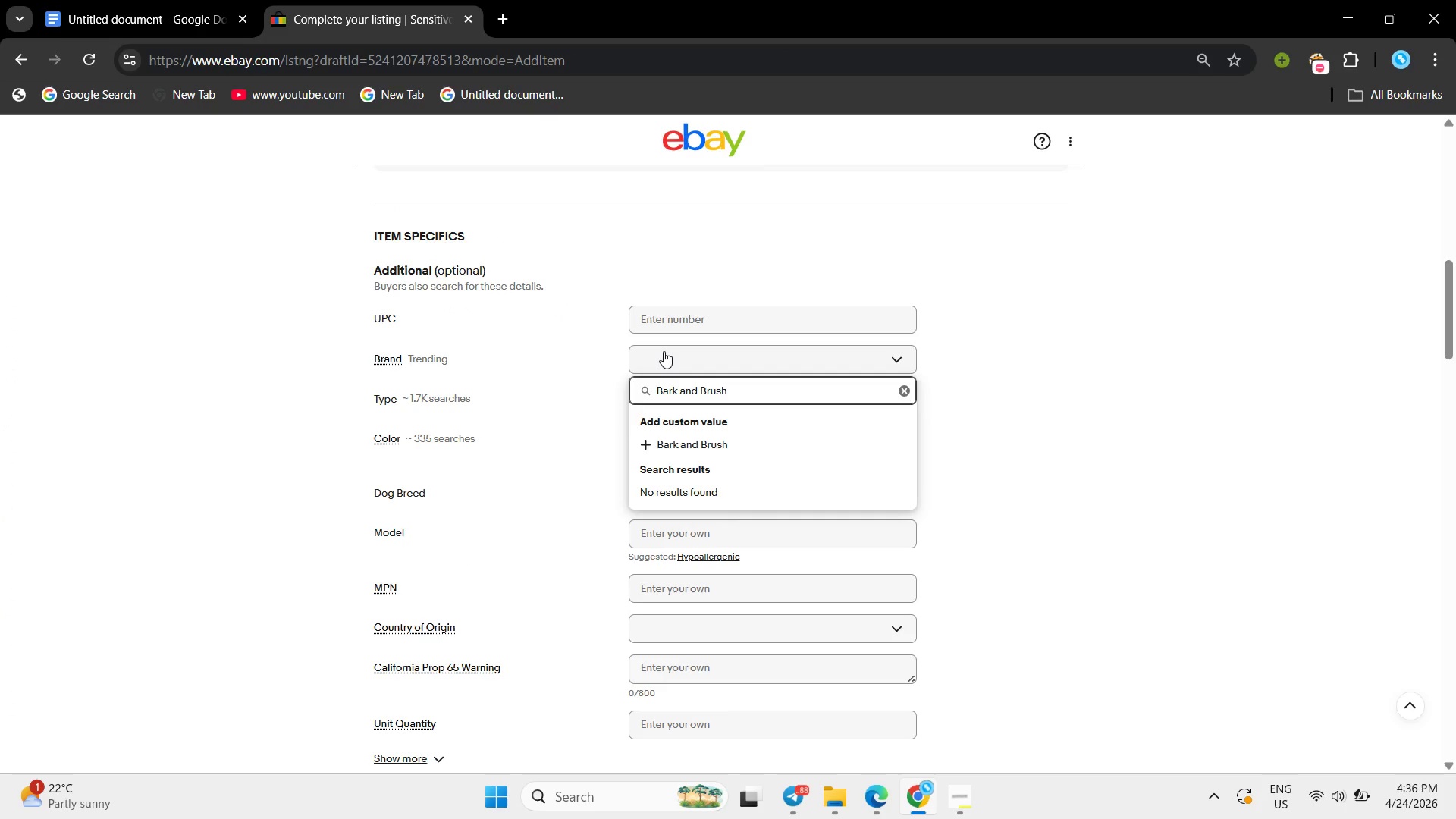 
key(Enter)
 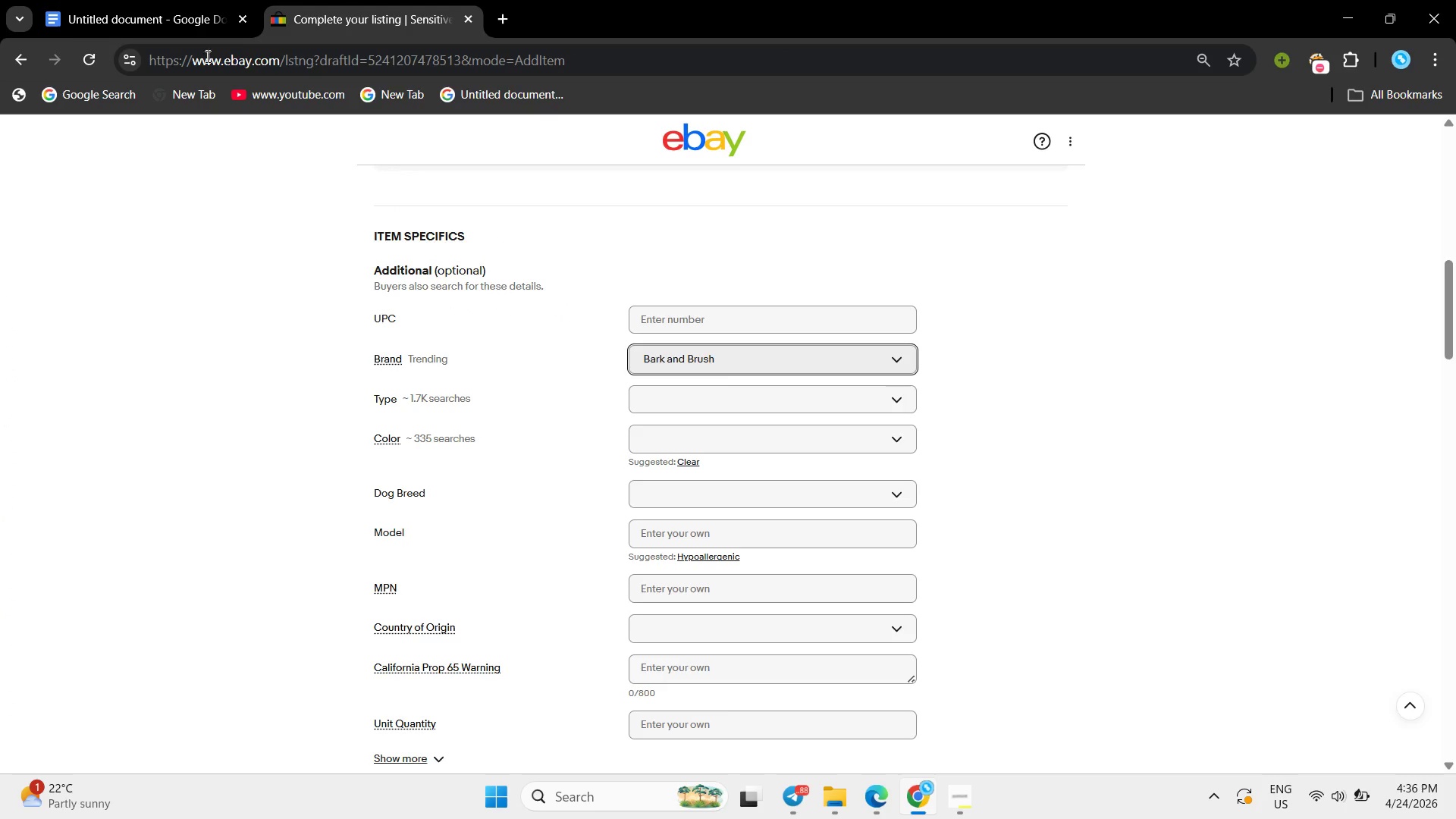 
left_click([115, 0])
 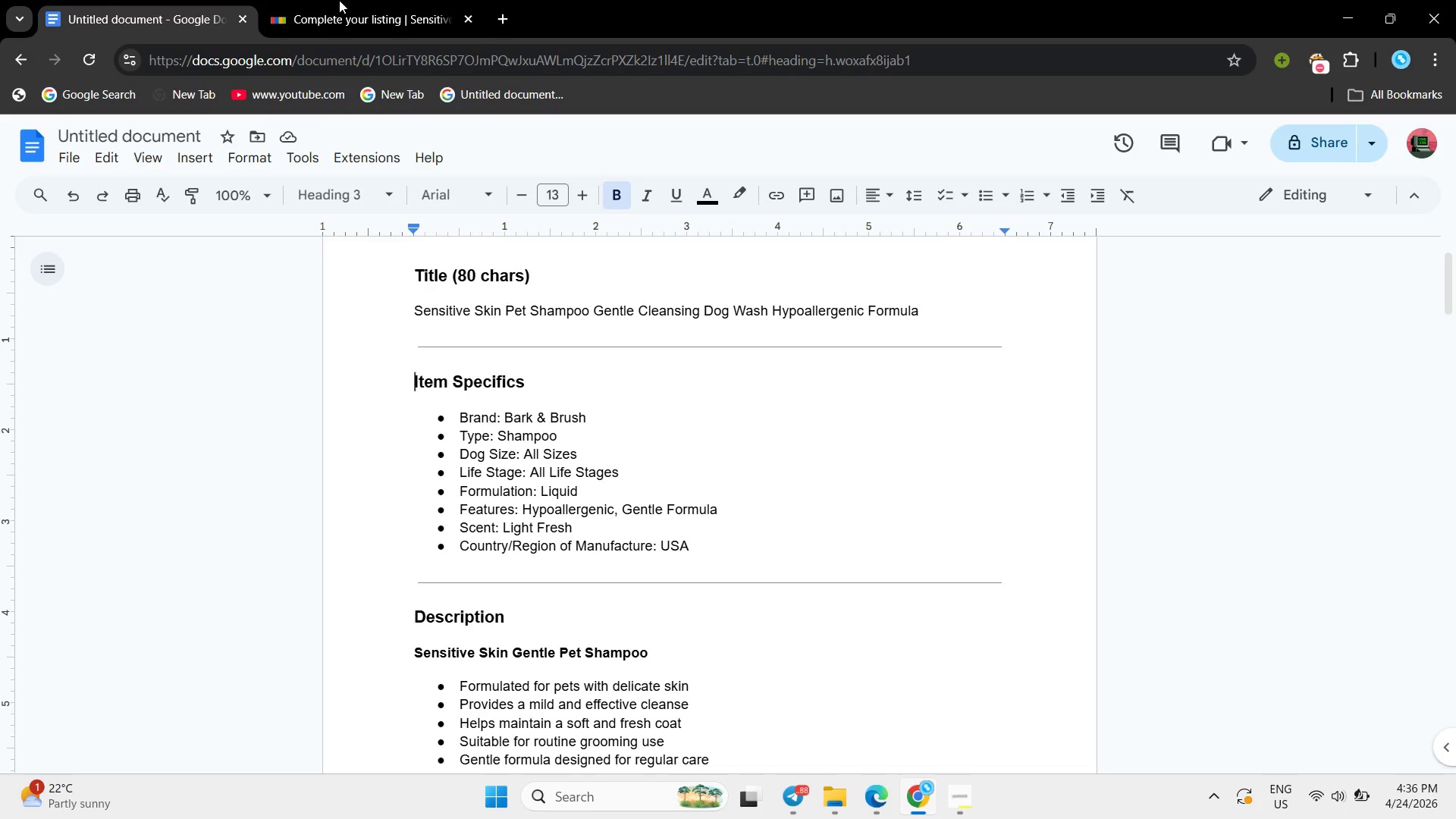 
left_click([340, 0])
 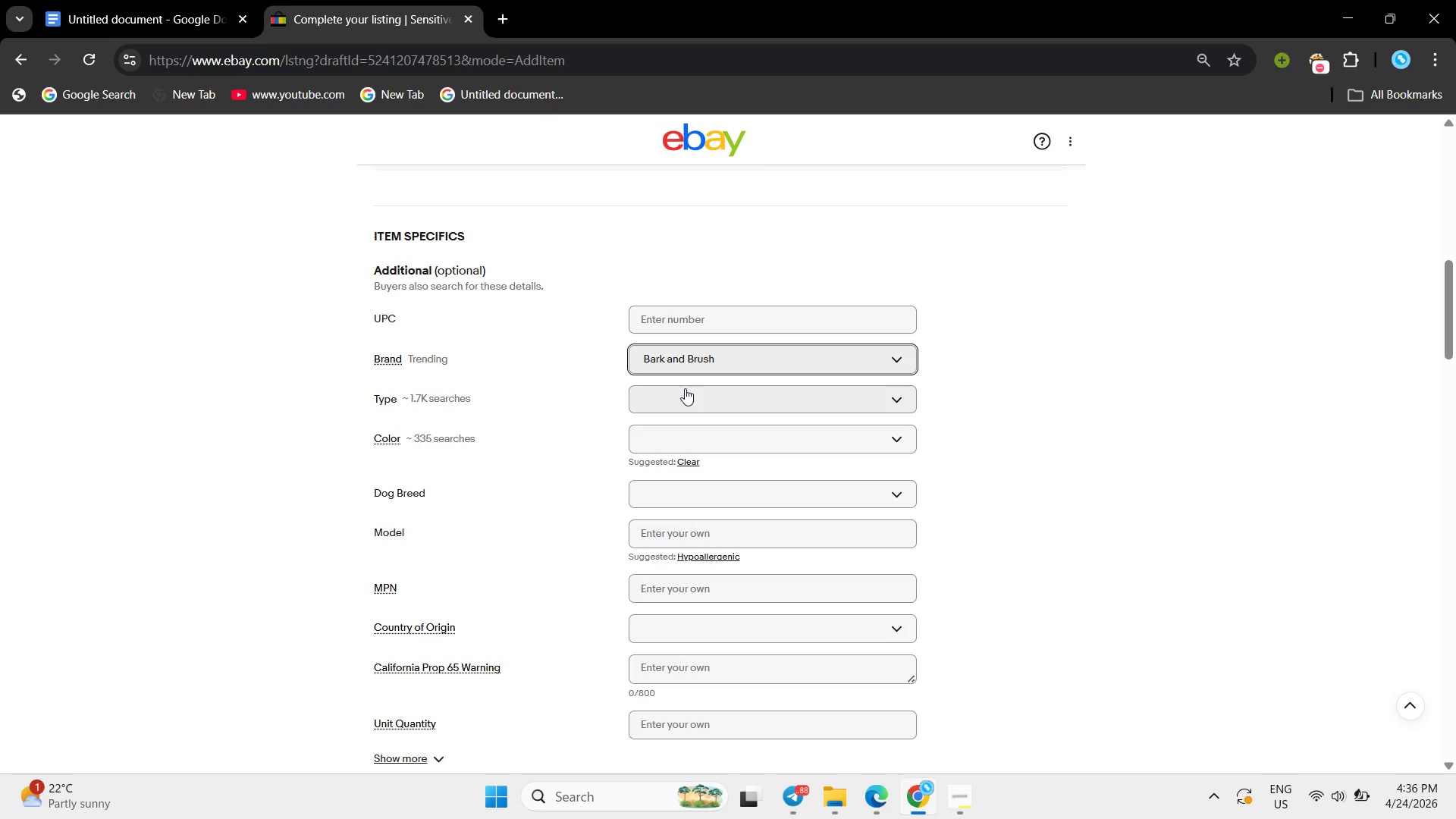 
left_click([685, 388])
 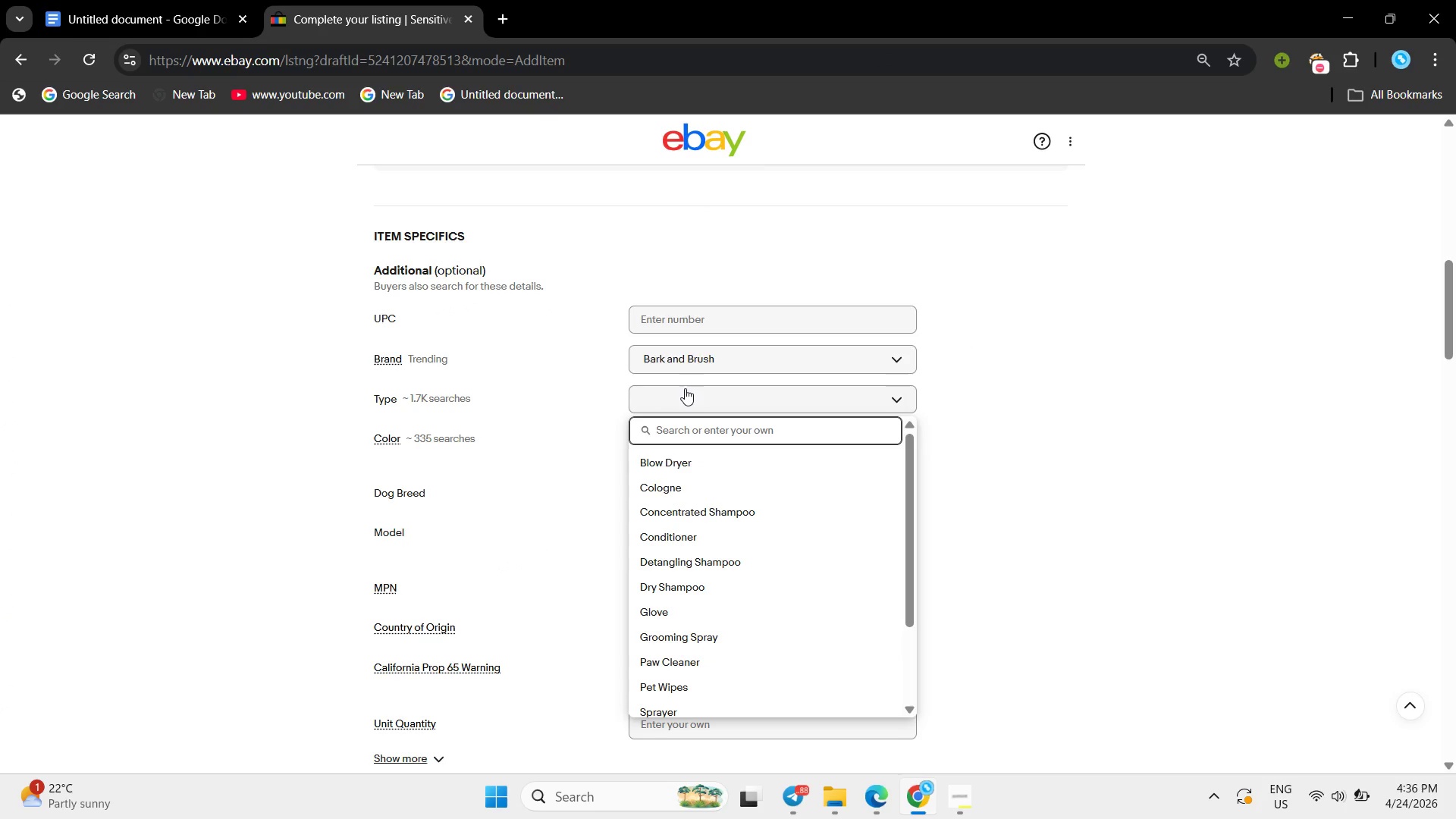 
type(Shamoii)
key(Backspace)
key(Backspace)
key(Backspace)
key(Backspace)
type(mpoo)
 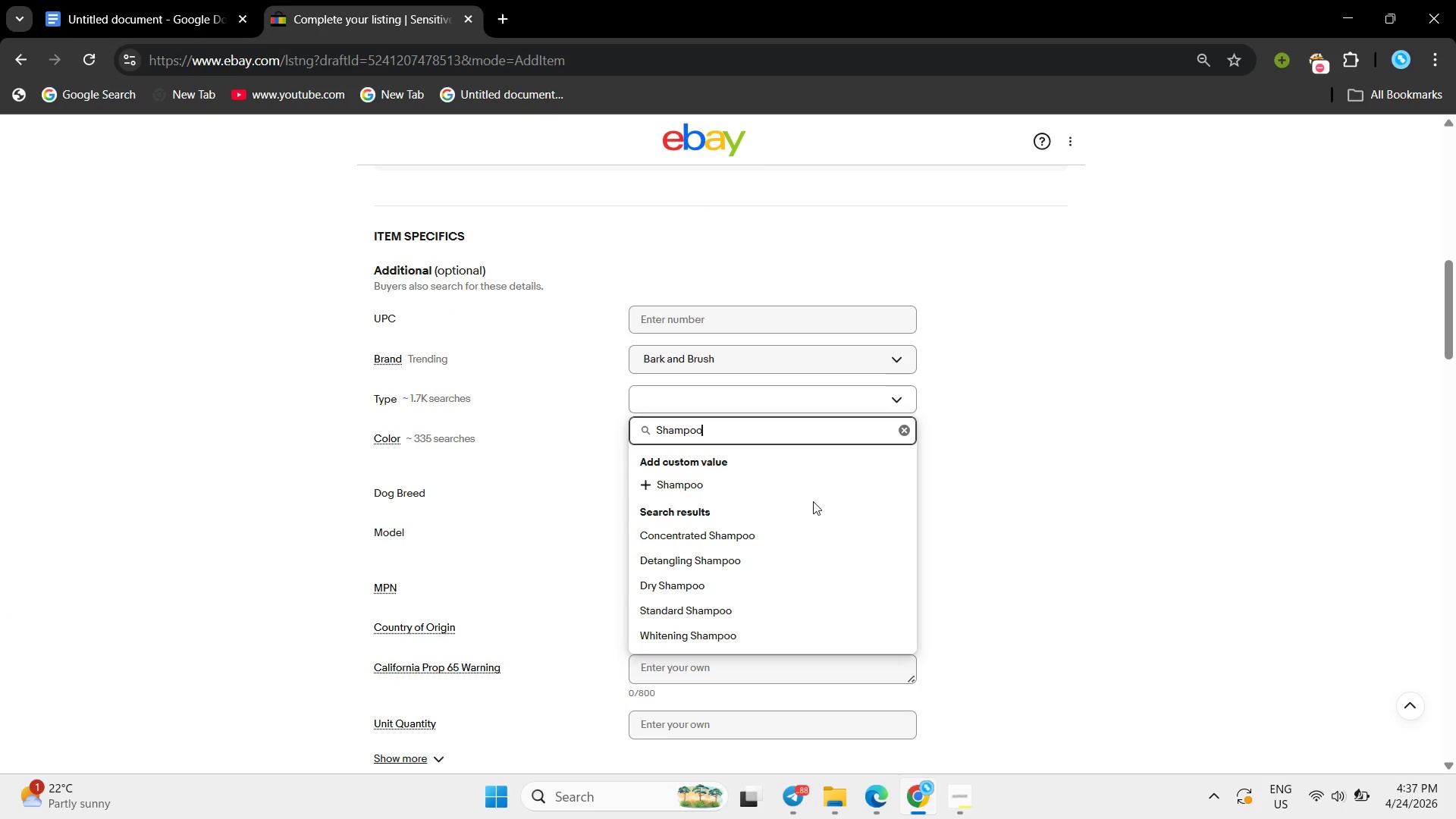 
left_click([808, 496])
 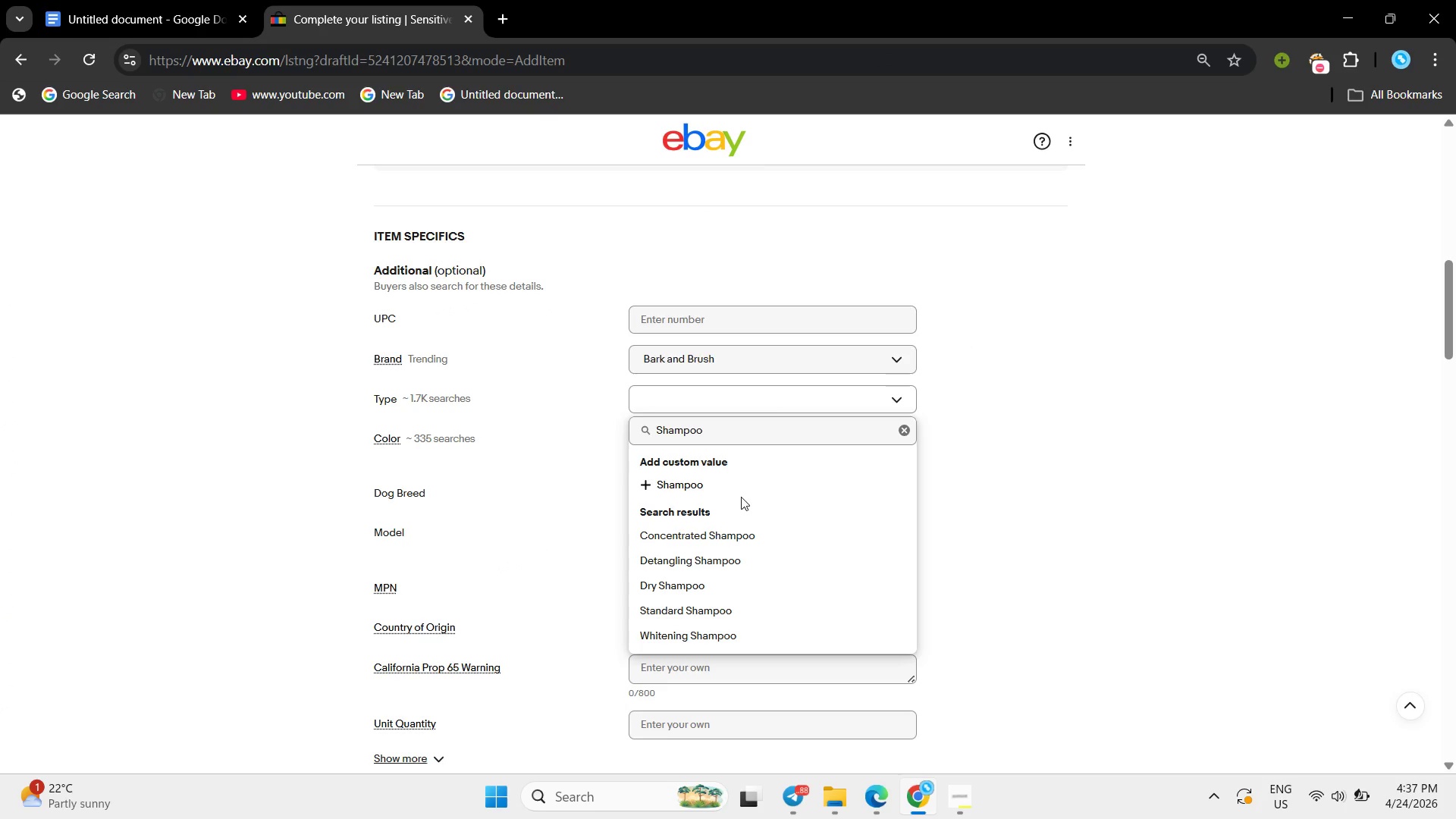 
left_click([741, 497])
 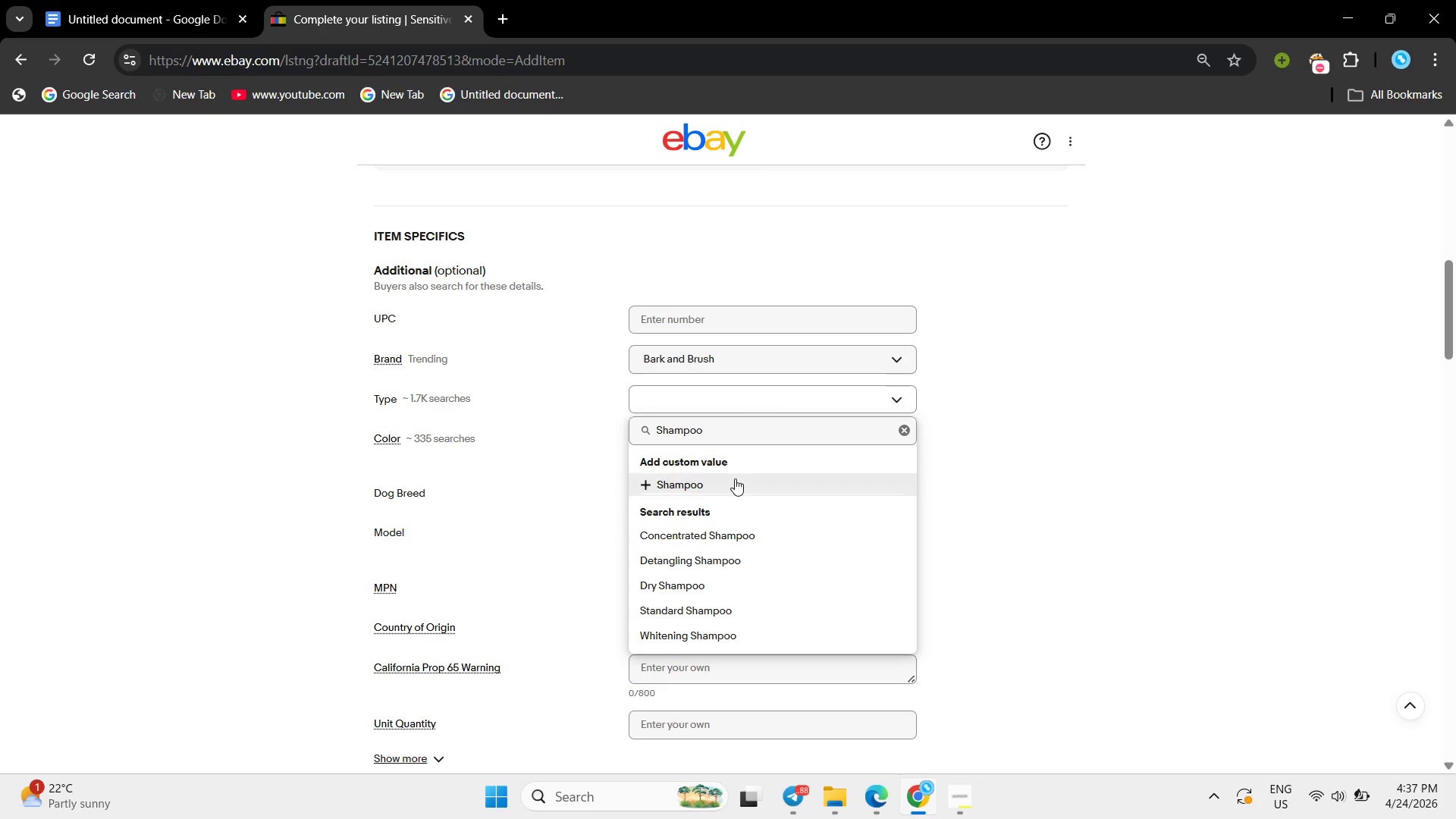 
left_click([735, 479])
 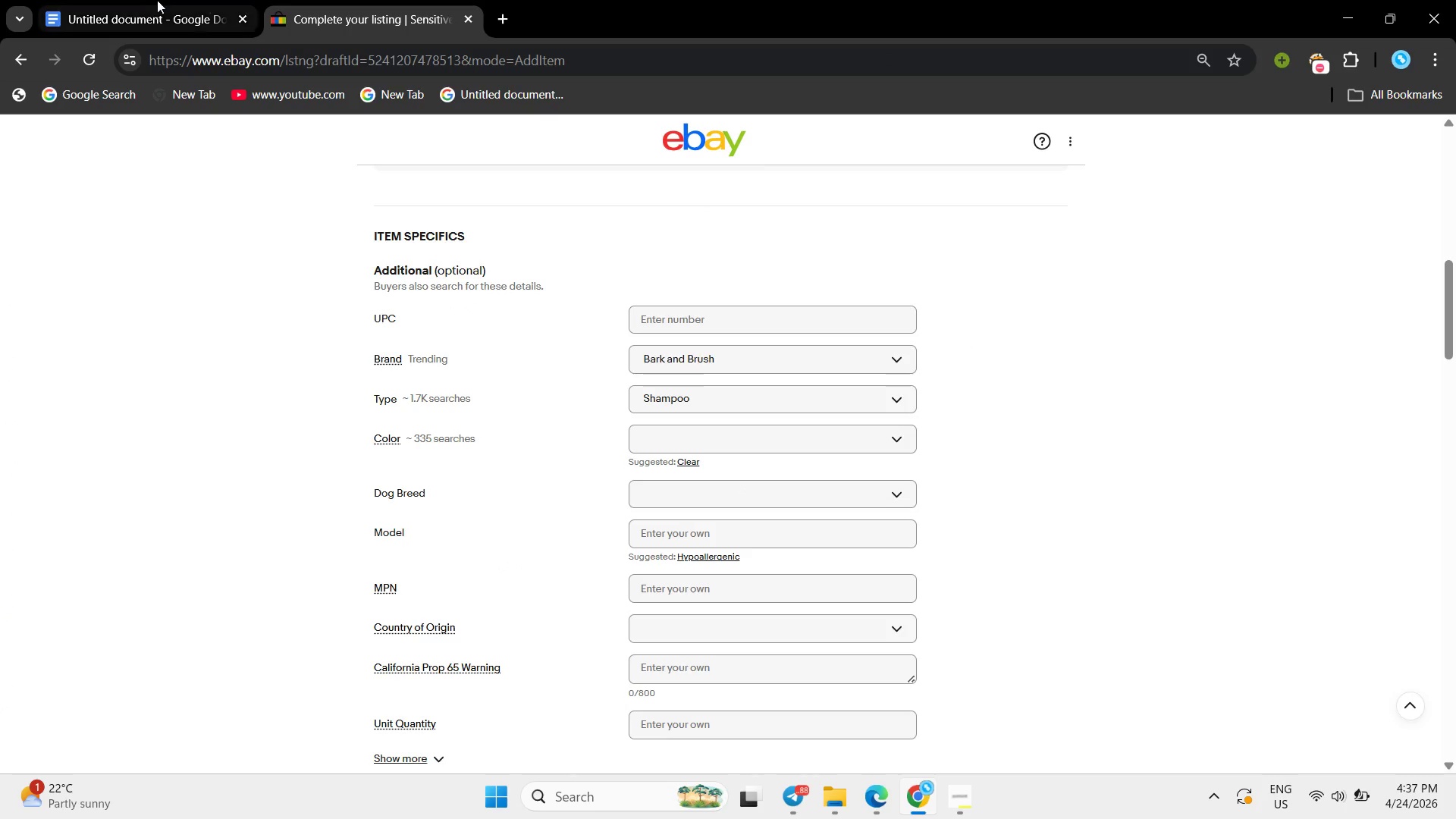 
left_click([155, 0])
 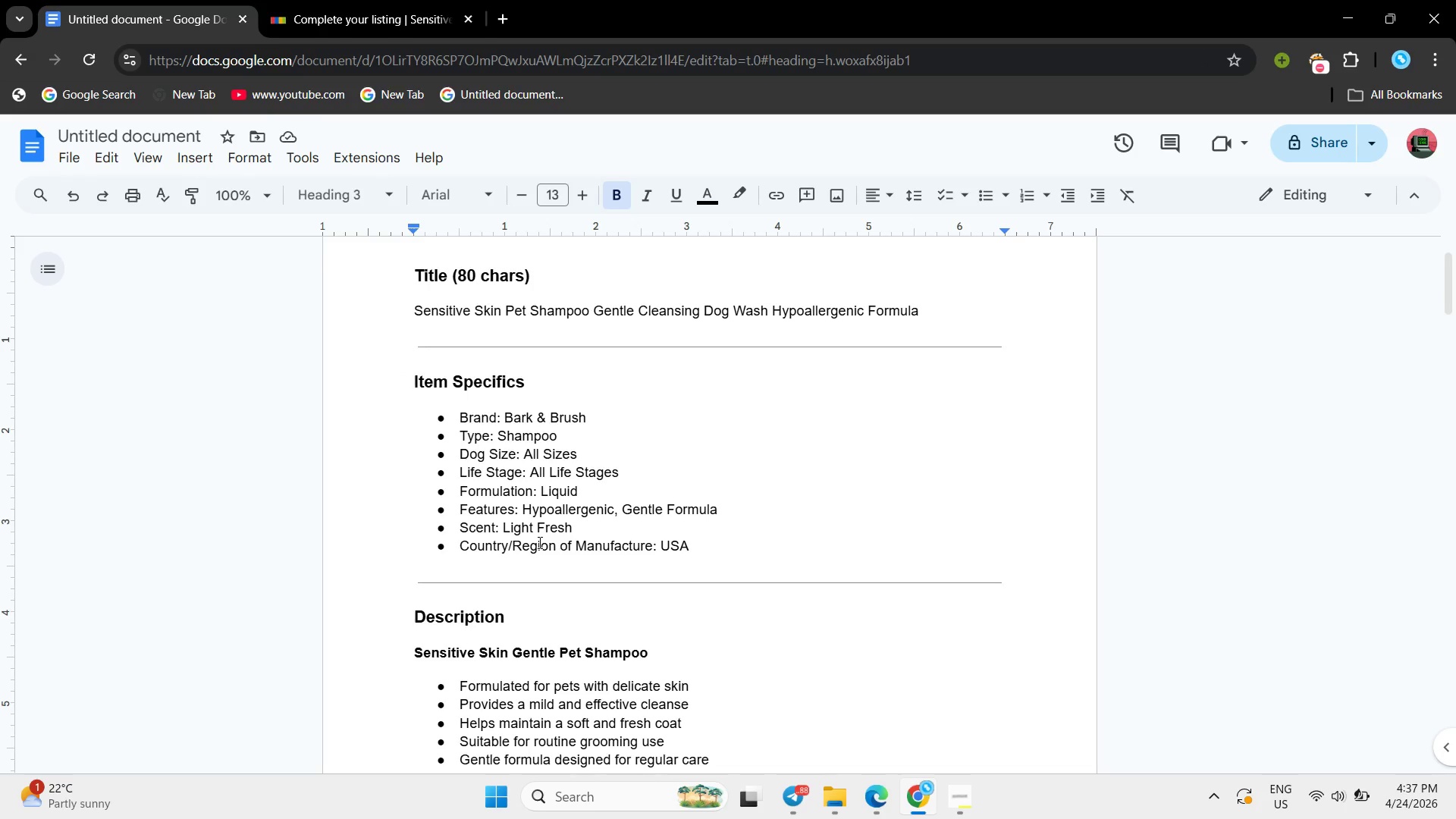 
left_click([538, 542])
 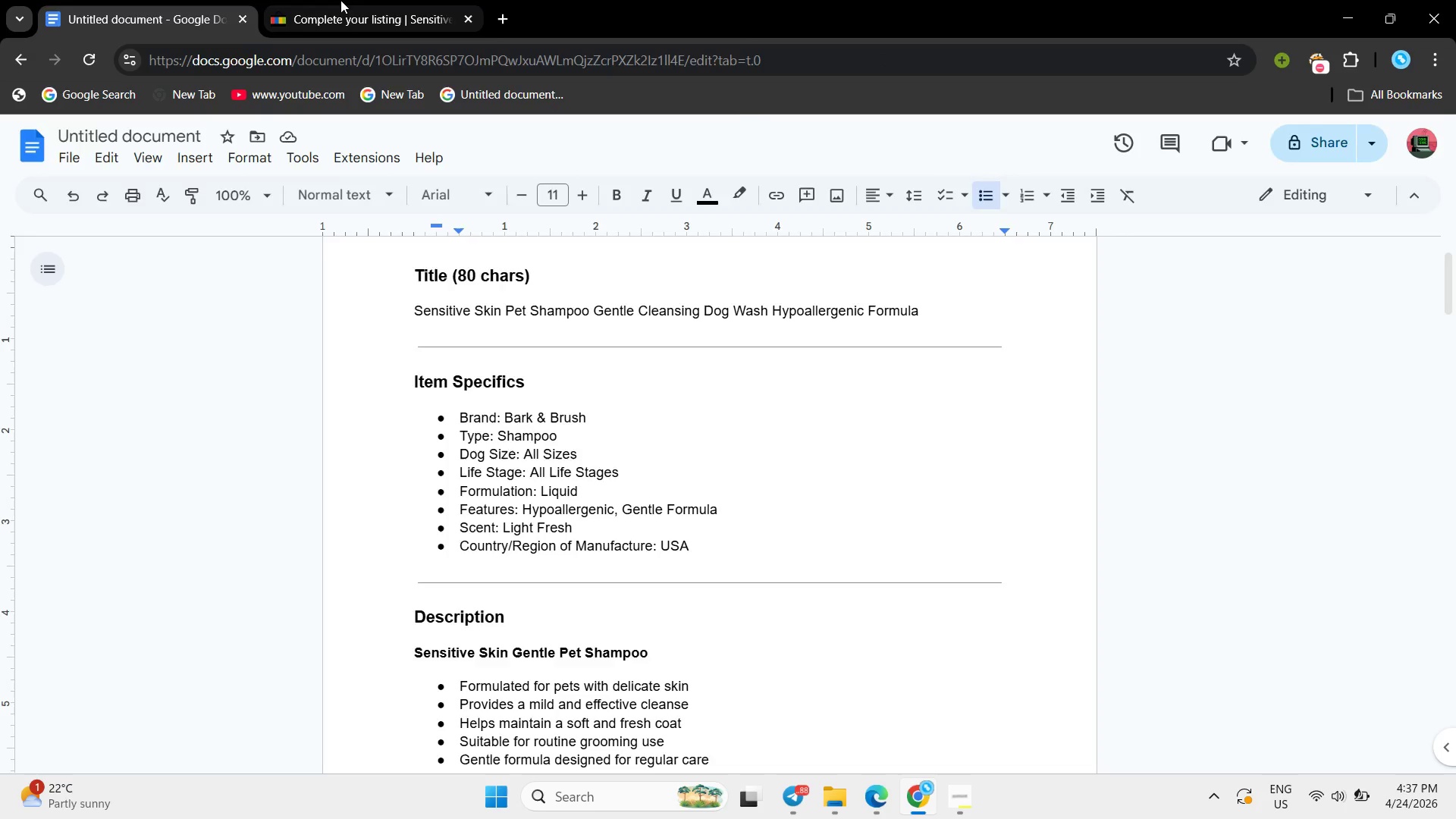 
left_click([340, 0])
 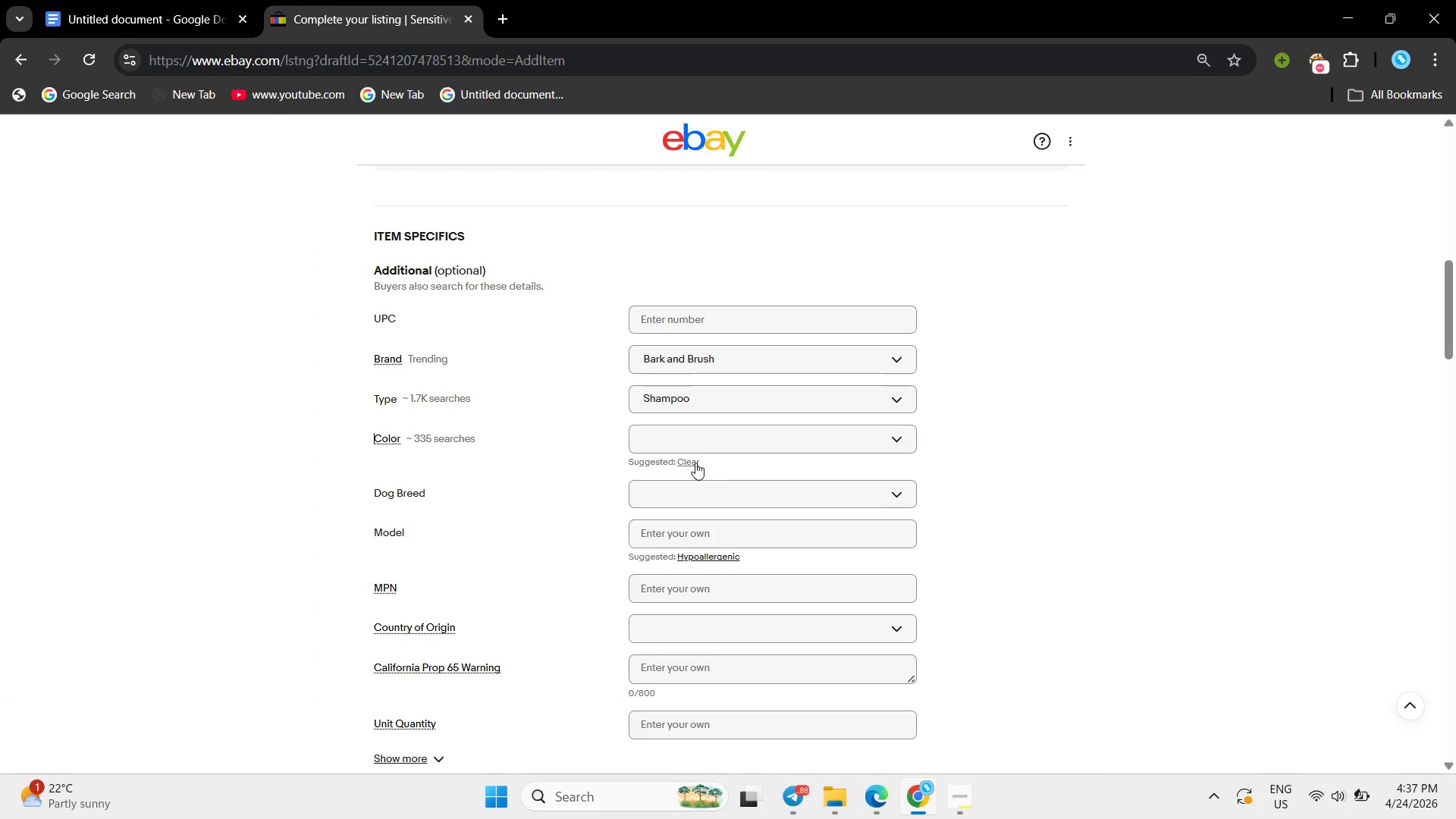 
left_click([123, 0])
 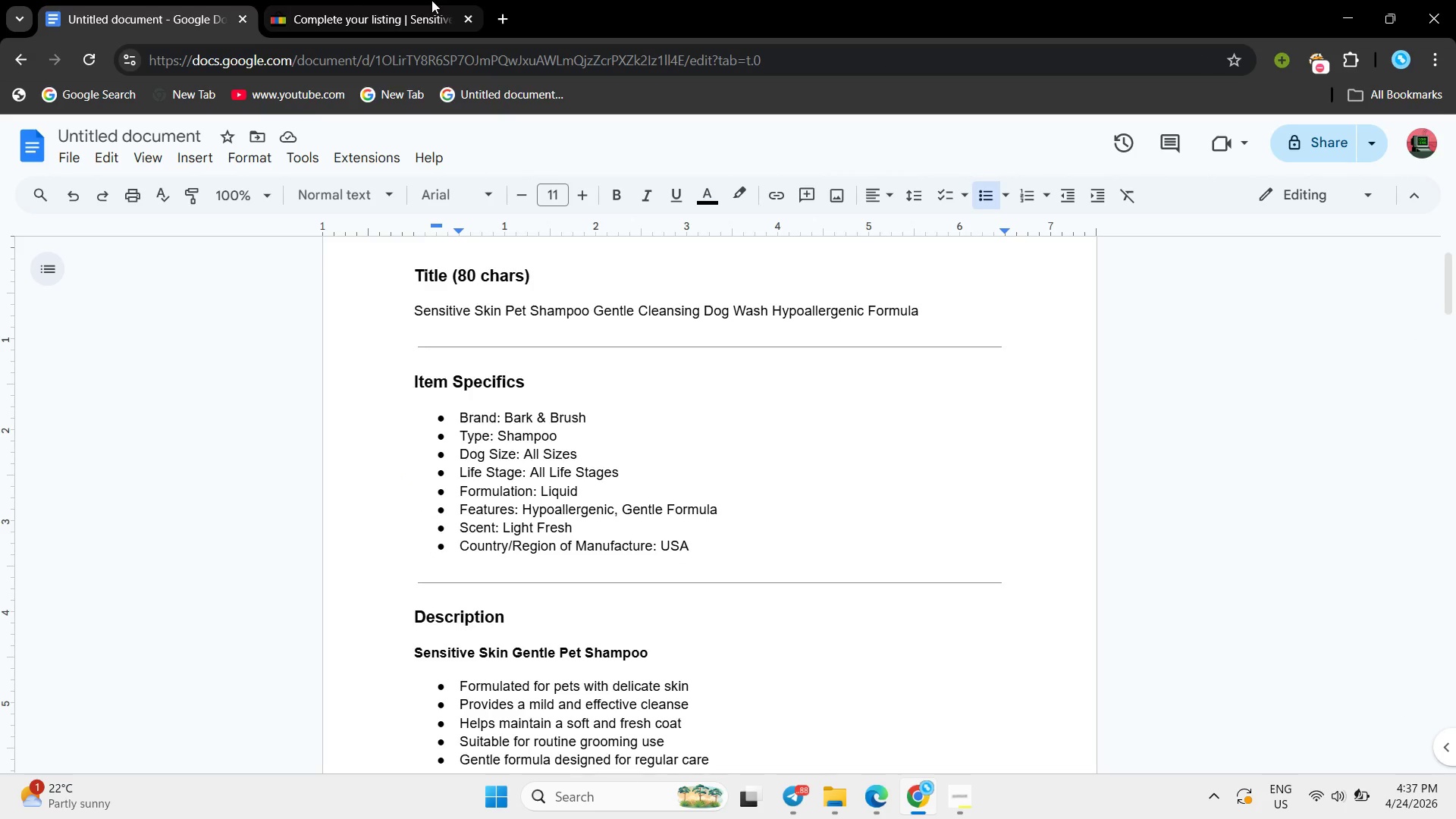 
left_click([430, 0])
 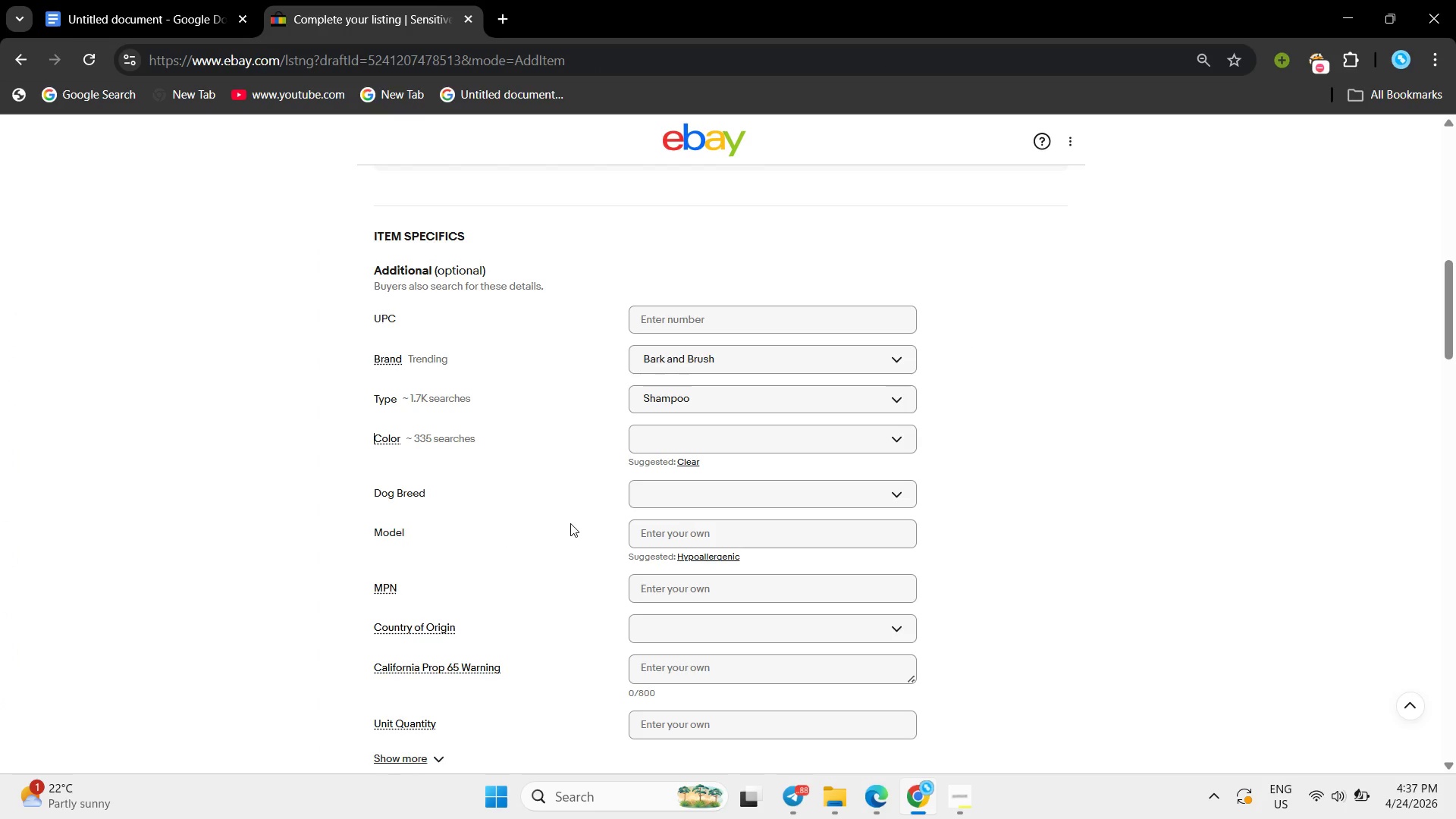 
scroll: coordinate [570, 523], scroll_direction: down, amount: 2.0
 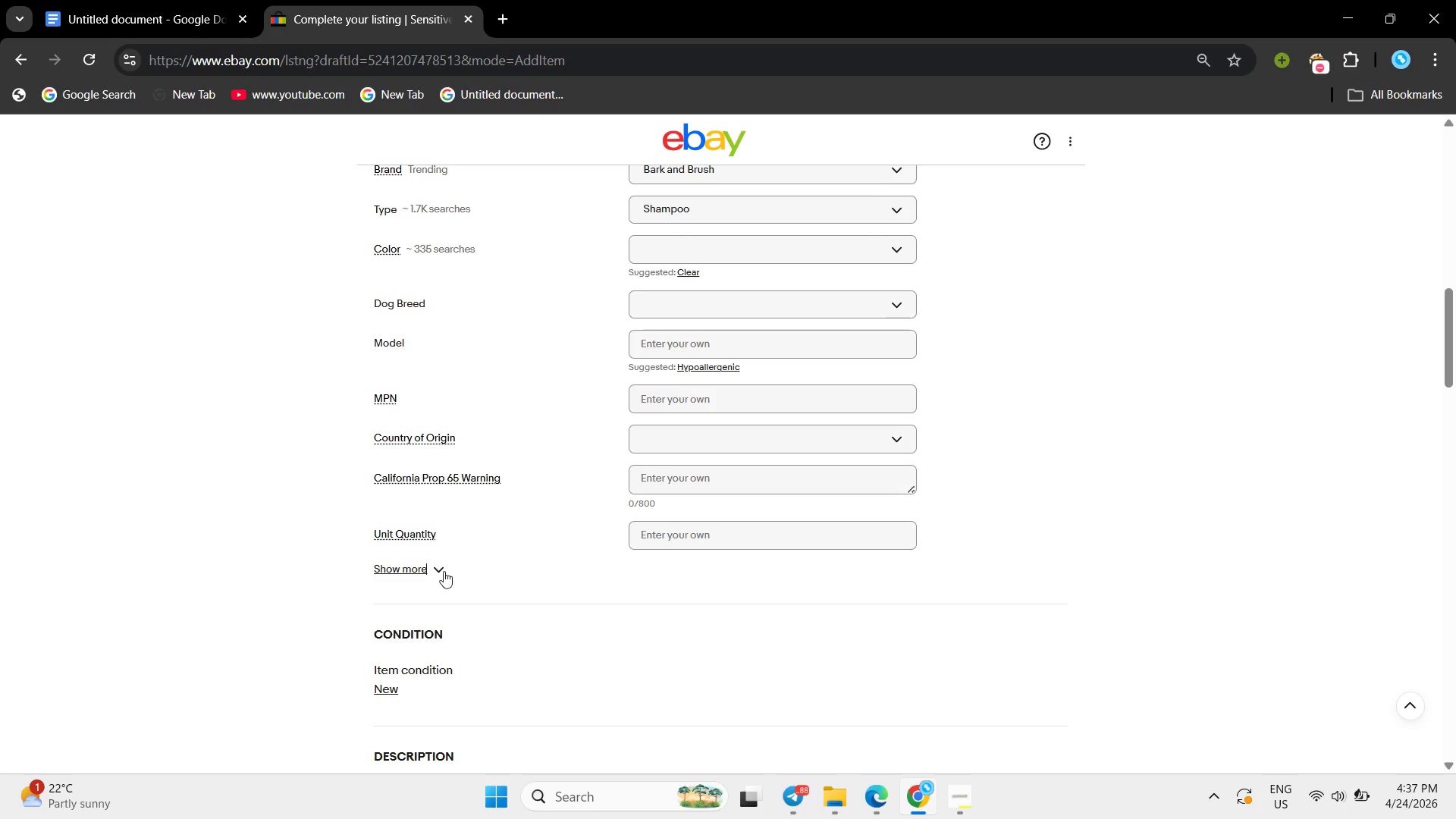 
double_click([434, 566])
 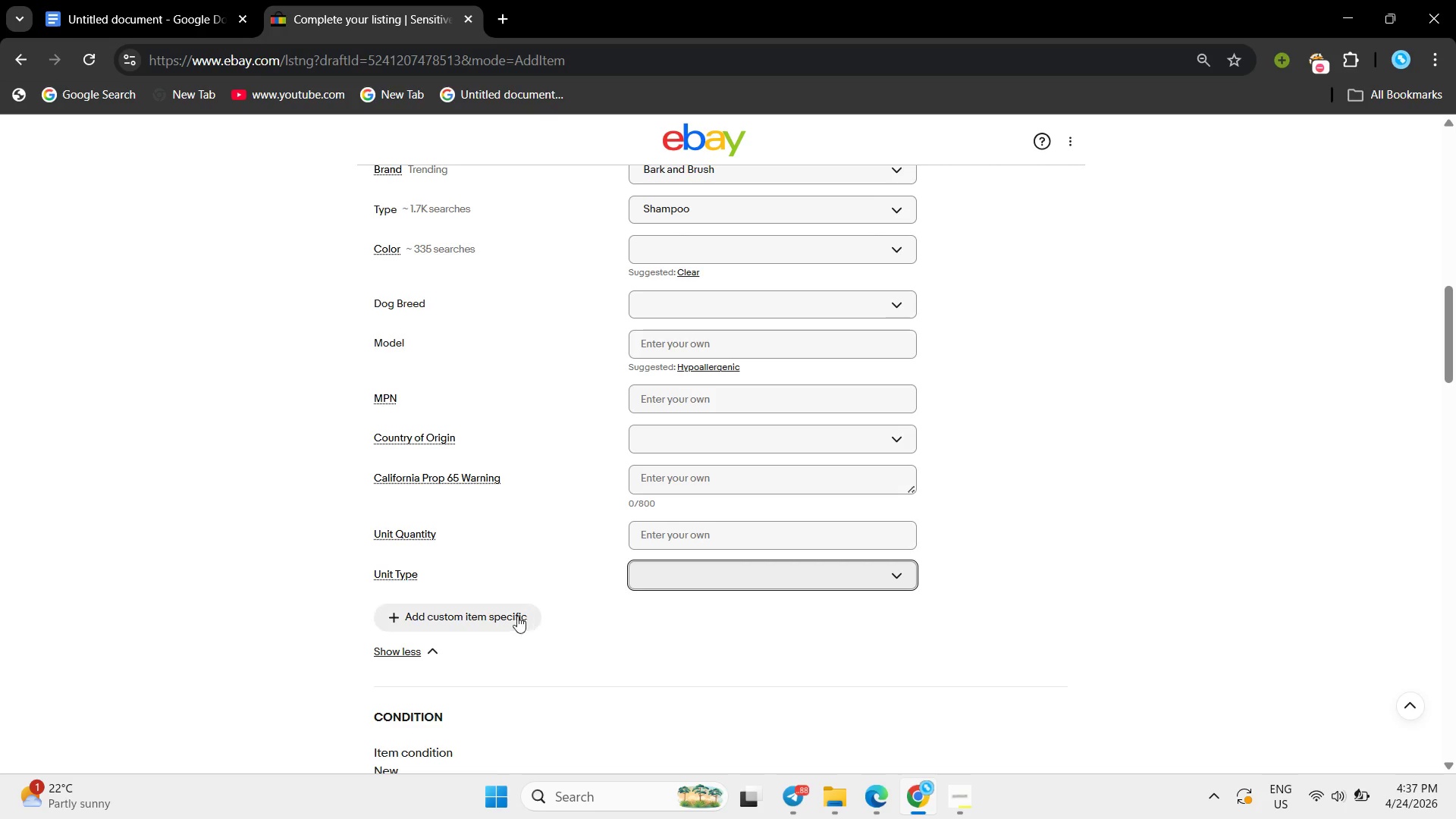 
left_click([501, 615])
 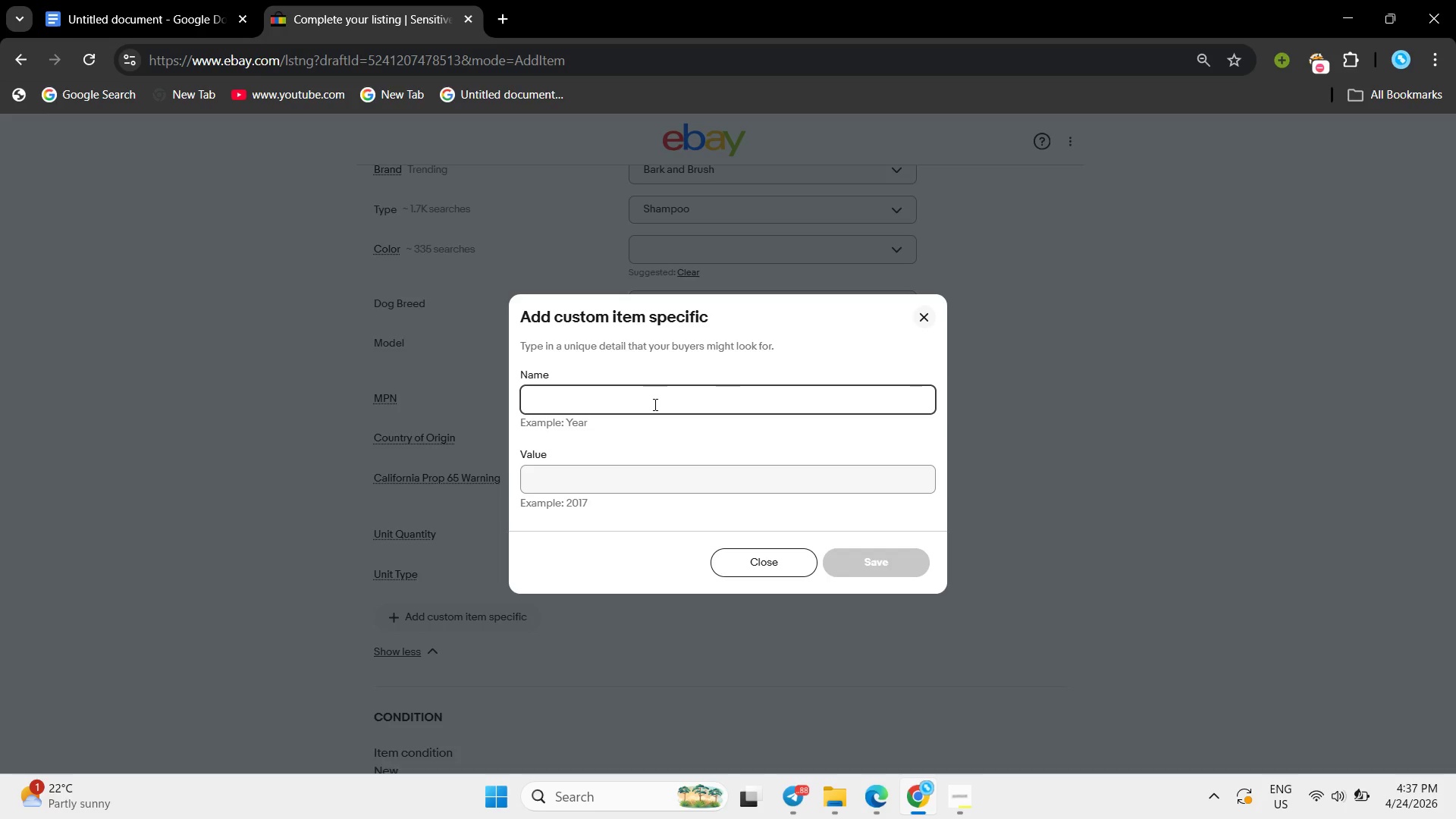 
type(DOG )
key(Backspace)
key(Backspace)
key(Backspace)
type(og Size)
 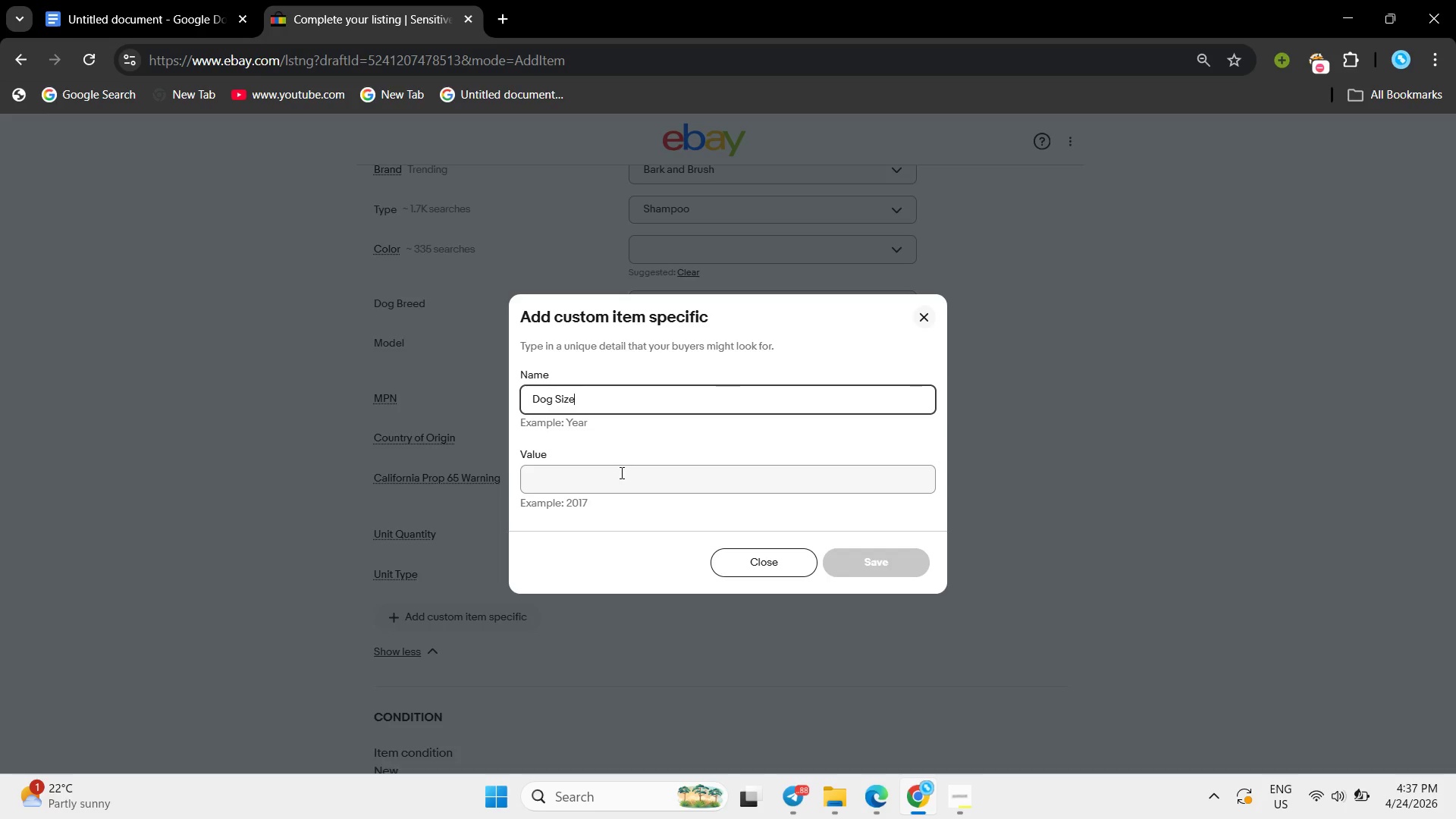 
left_click([620, 472])
 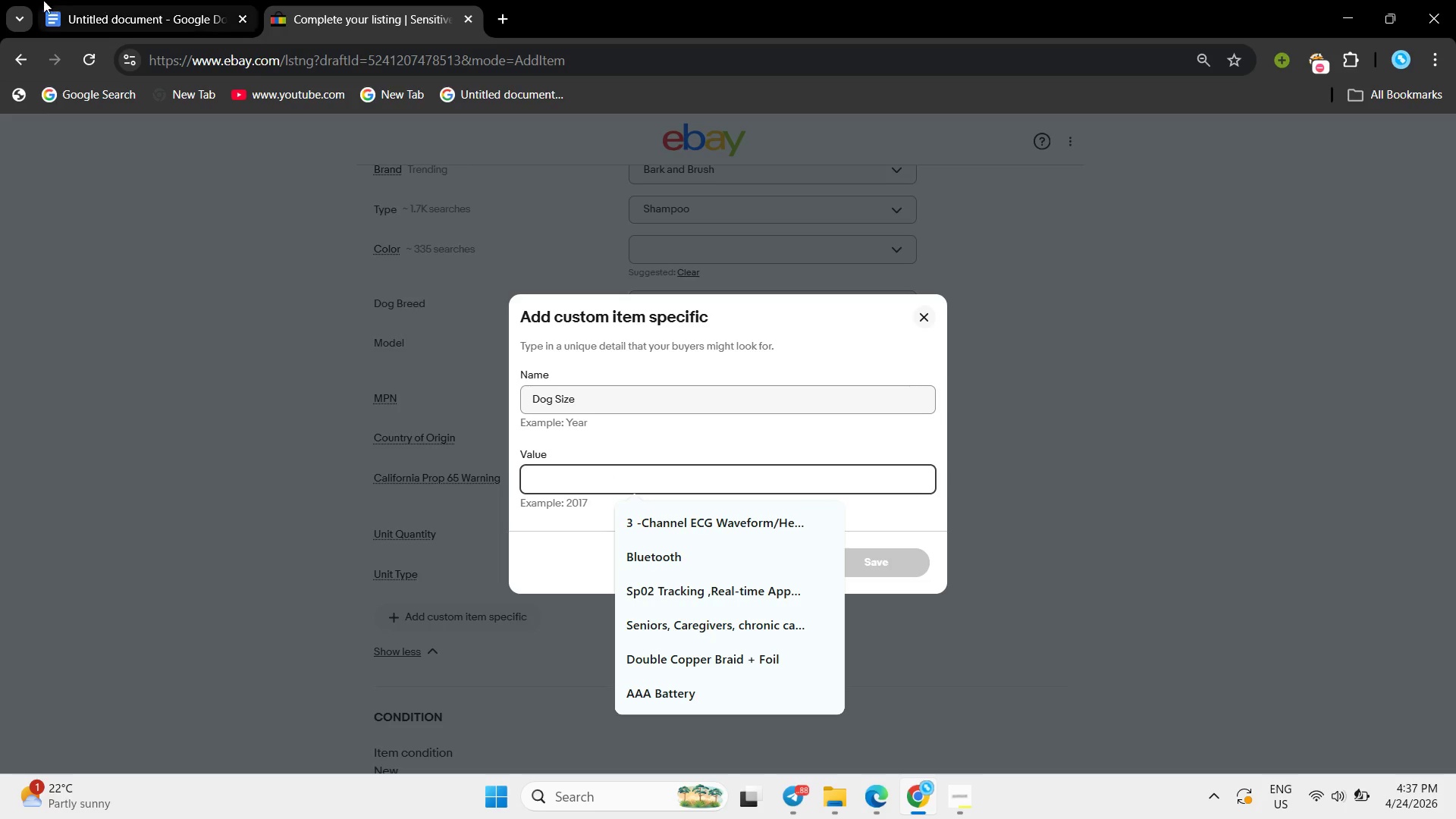 
left_click([83, 0])
 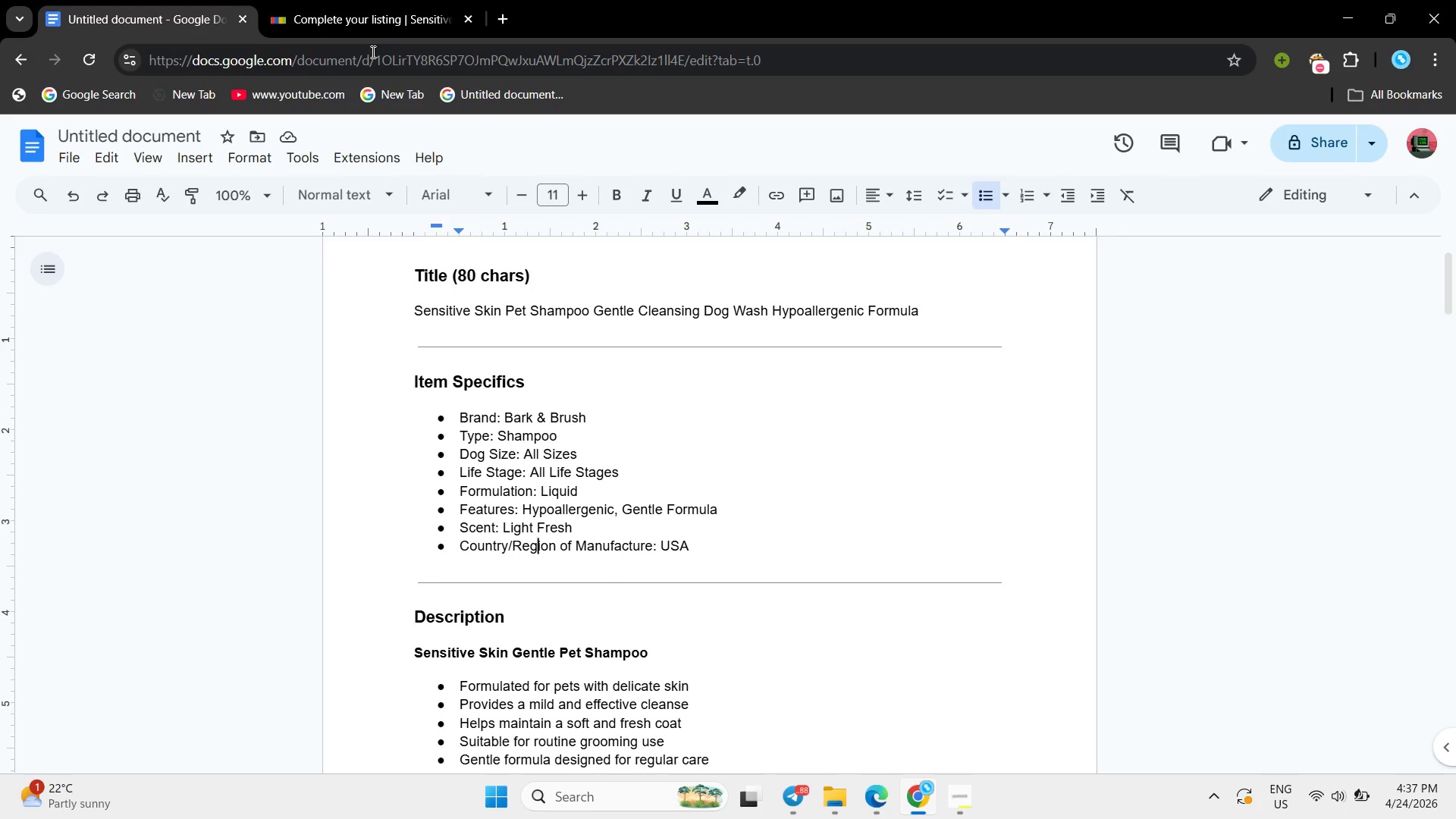 
left_click([356, 10])
 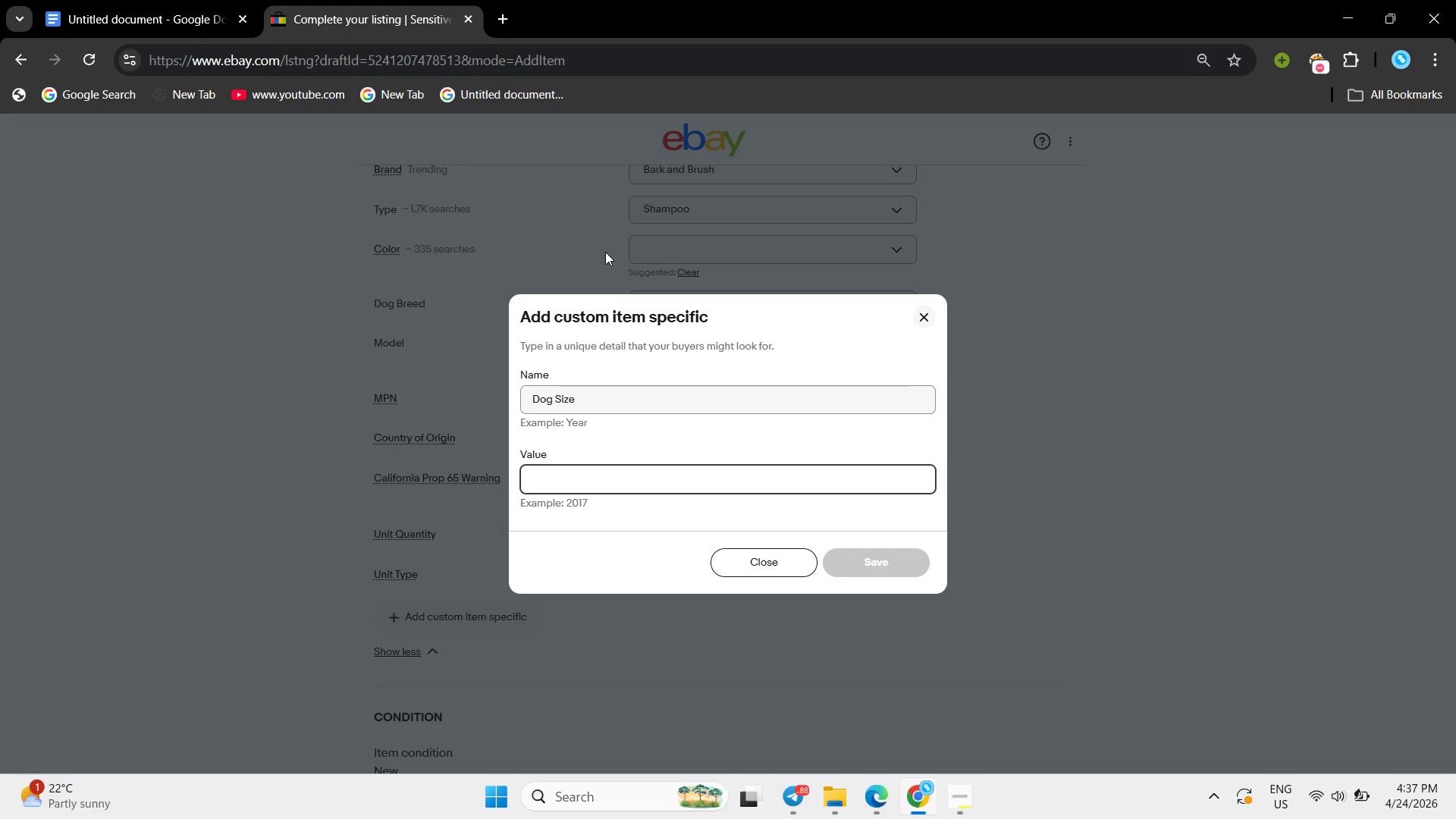 
type(All size)
key(Backspace)
key(Backspace)
key(Backspace)
key(Backspace)
type(Suz)
key(Backspace)
key(Backspace)
type(izde)
key(Backspace)
key(Backspace)
type(e)
 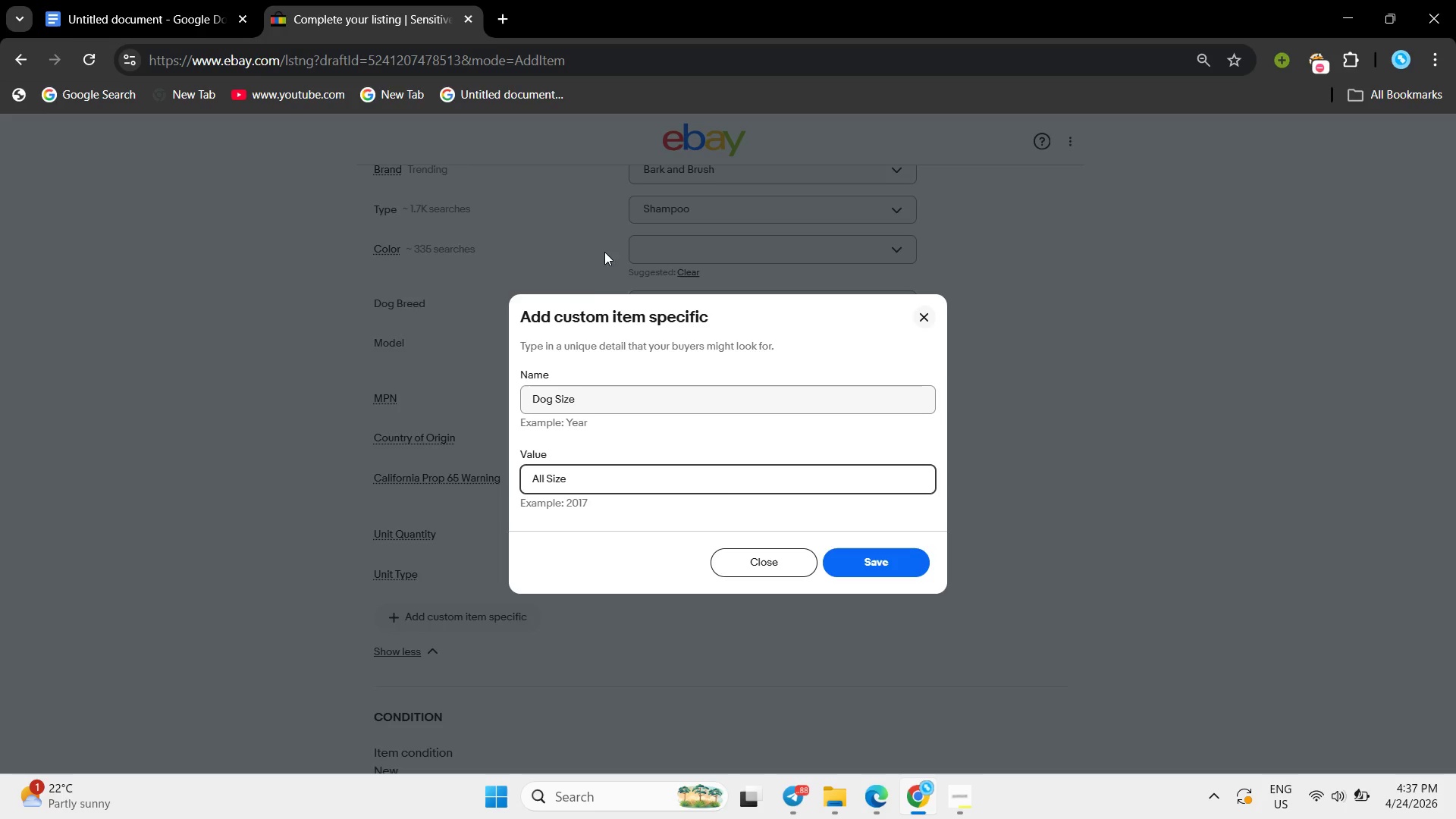 
scroll: coordinate [604, 252], scroll_direction: down, amount: 1.0
 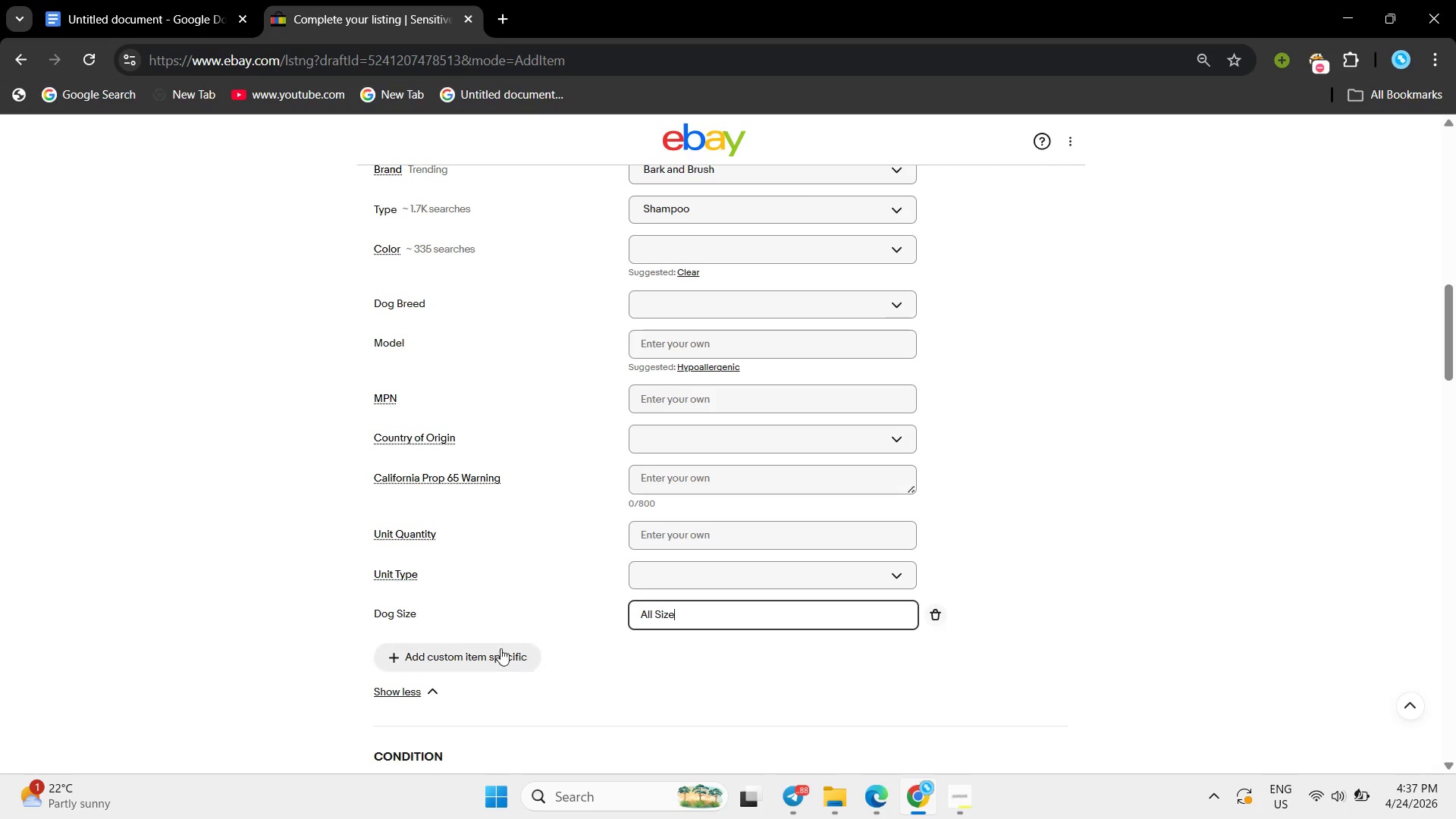 
left_click([72, 0])
 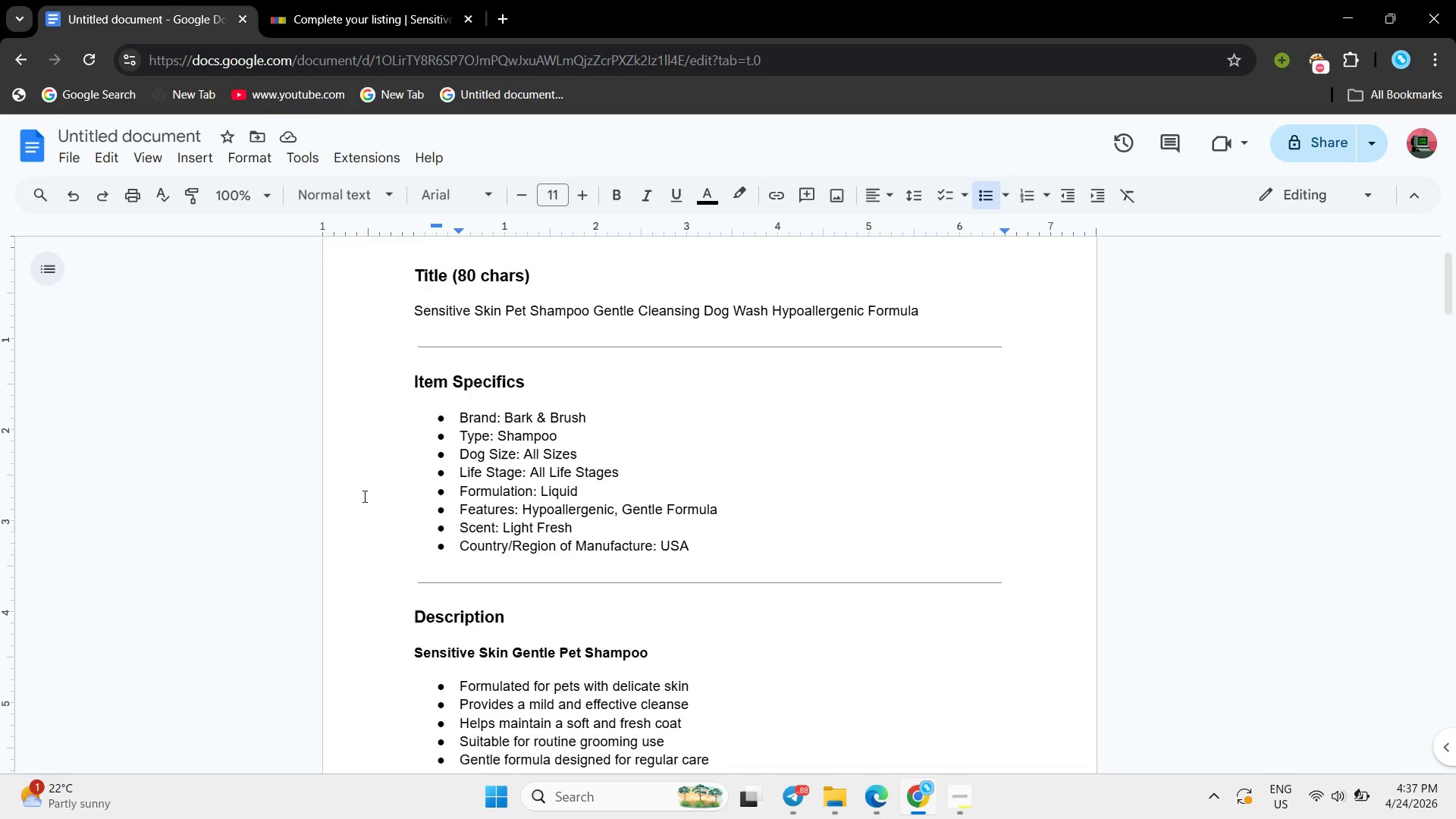 
left_click([363, 496])
 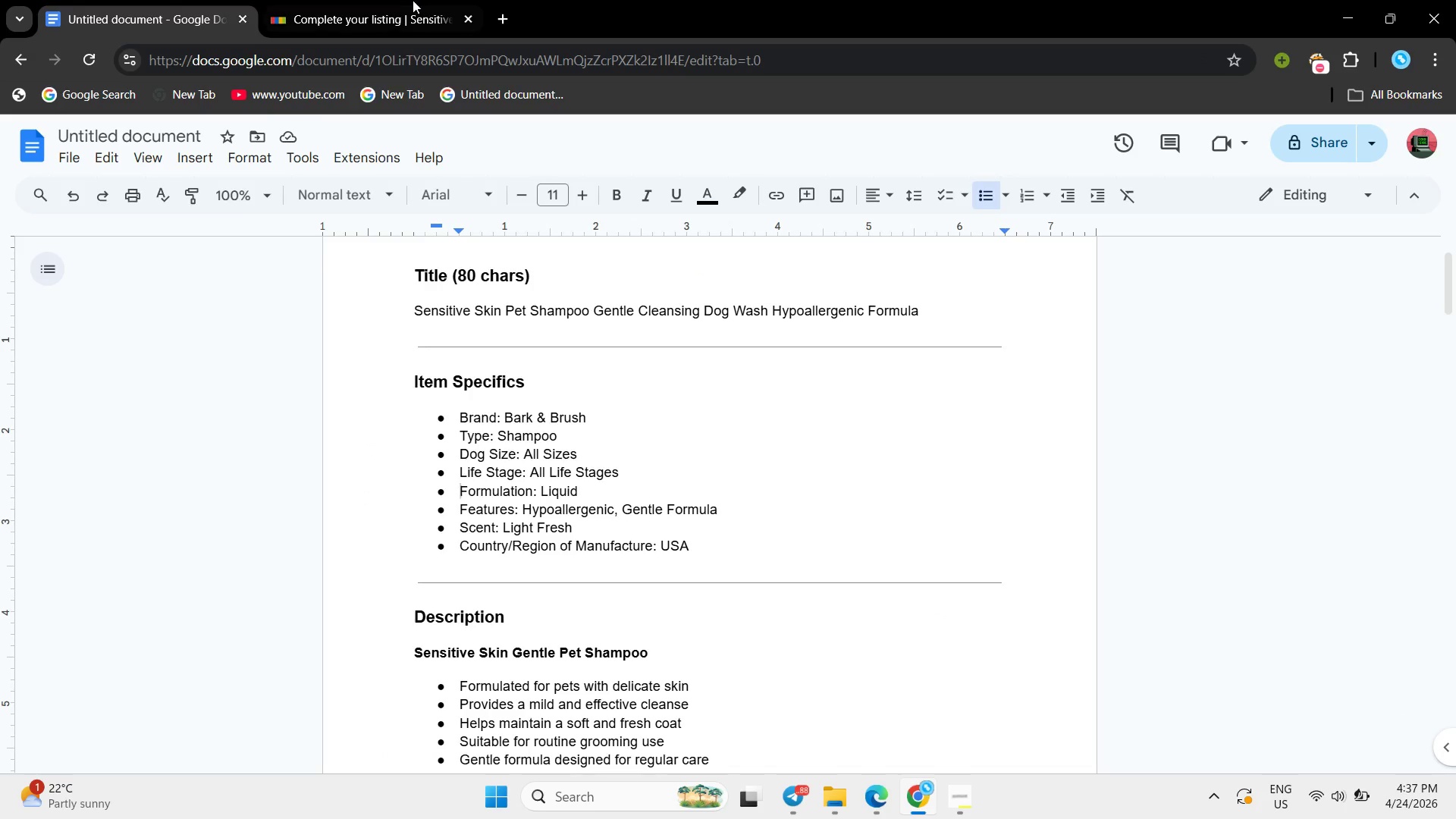 
left_click([391, 0])
 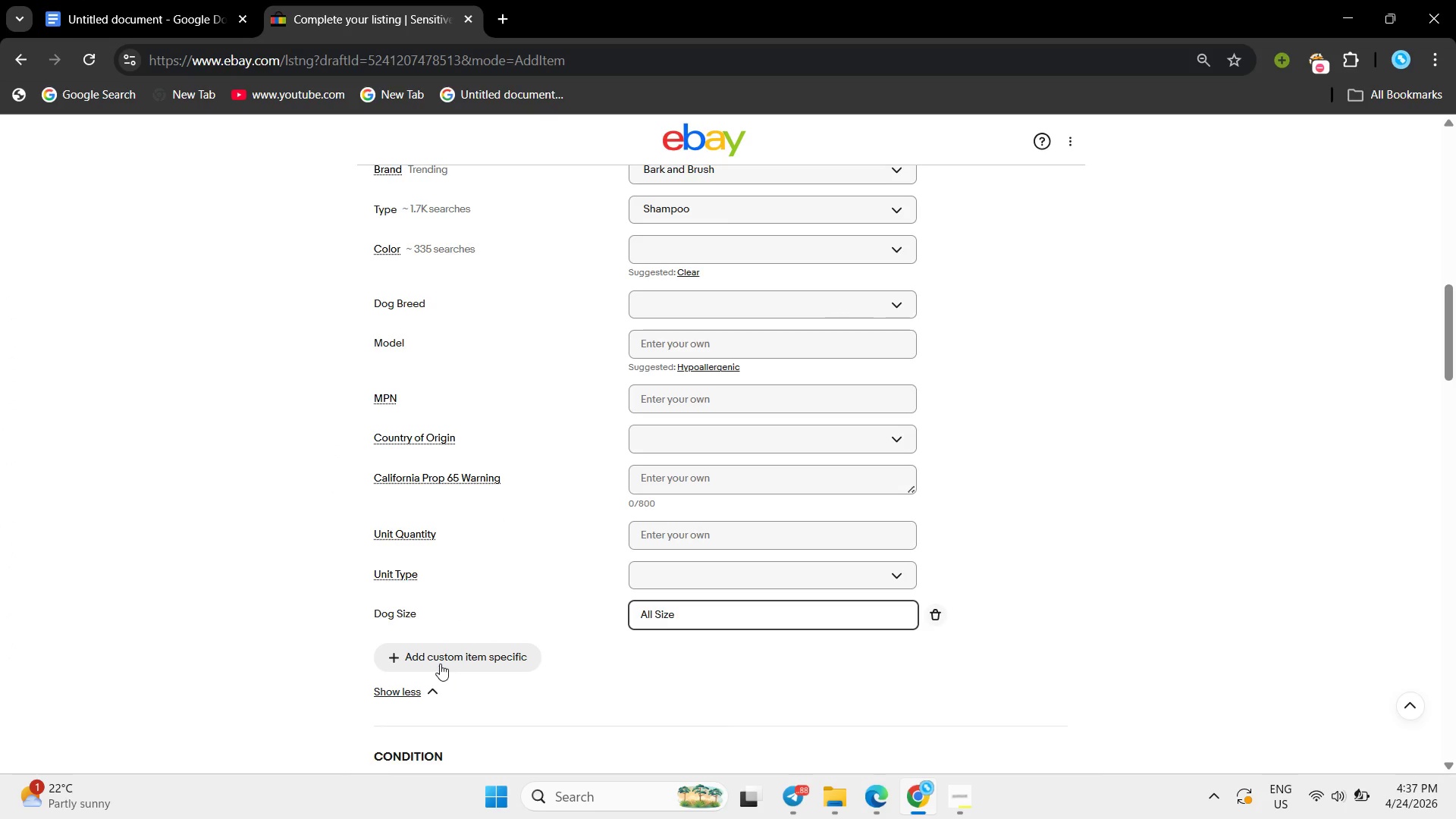 
left_click([439, 661])
 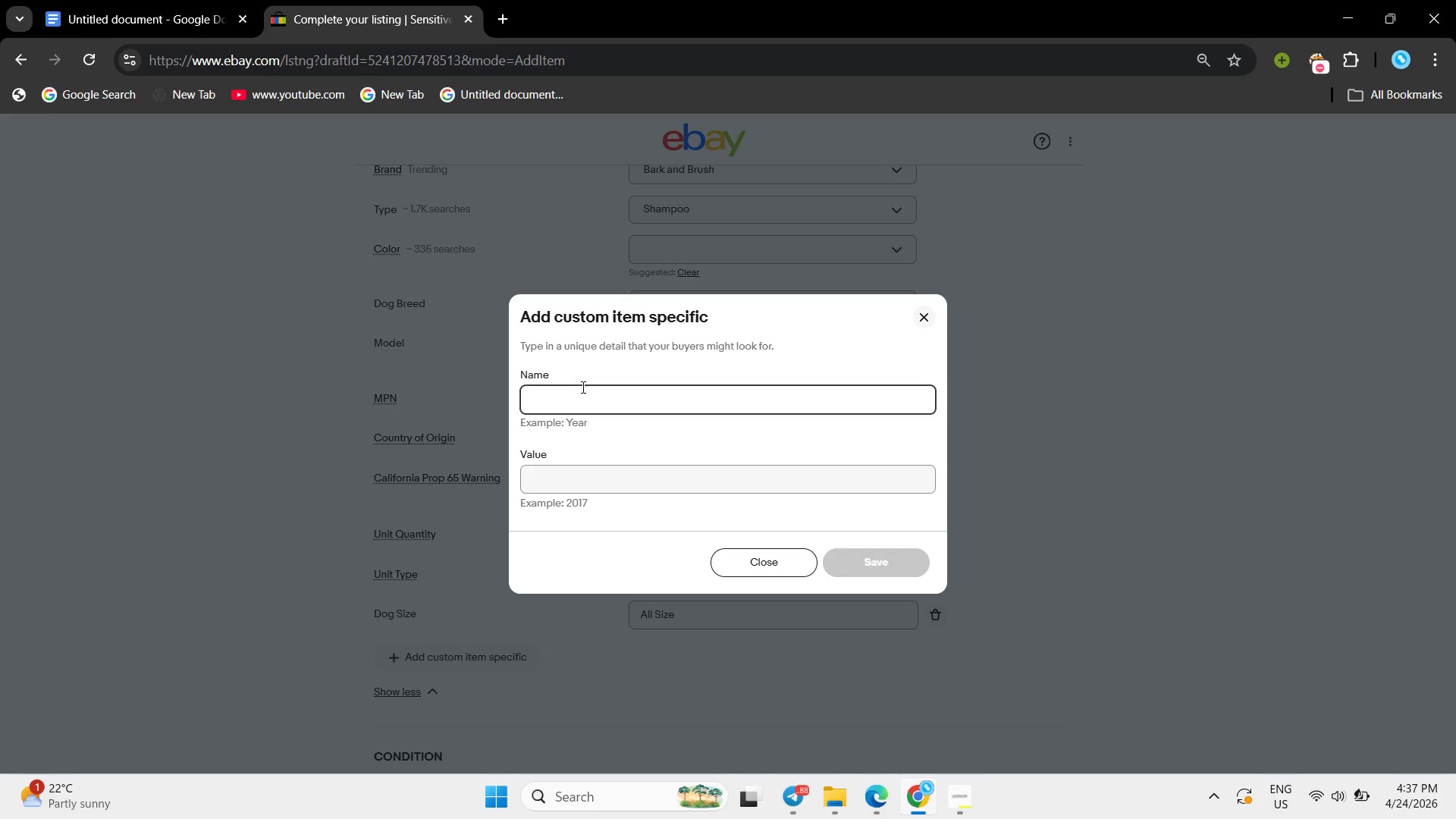 
type(Liffe )
key(Backspace)
key(Backspace)
key(Backspace)
type(e Stage )
 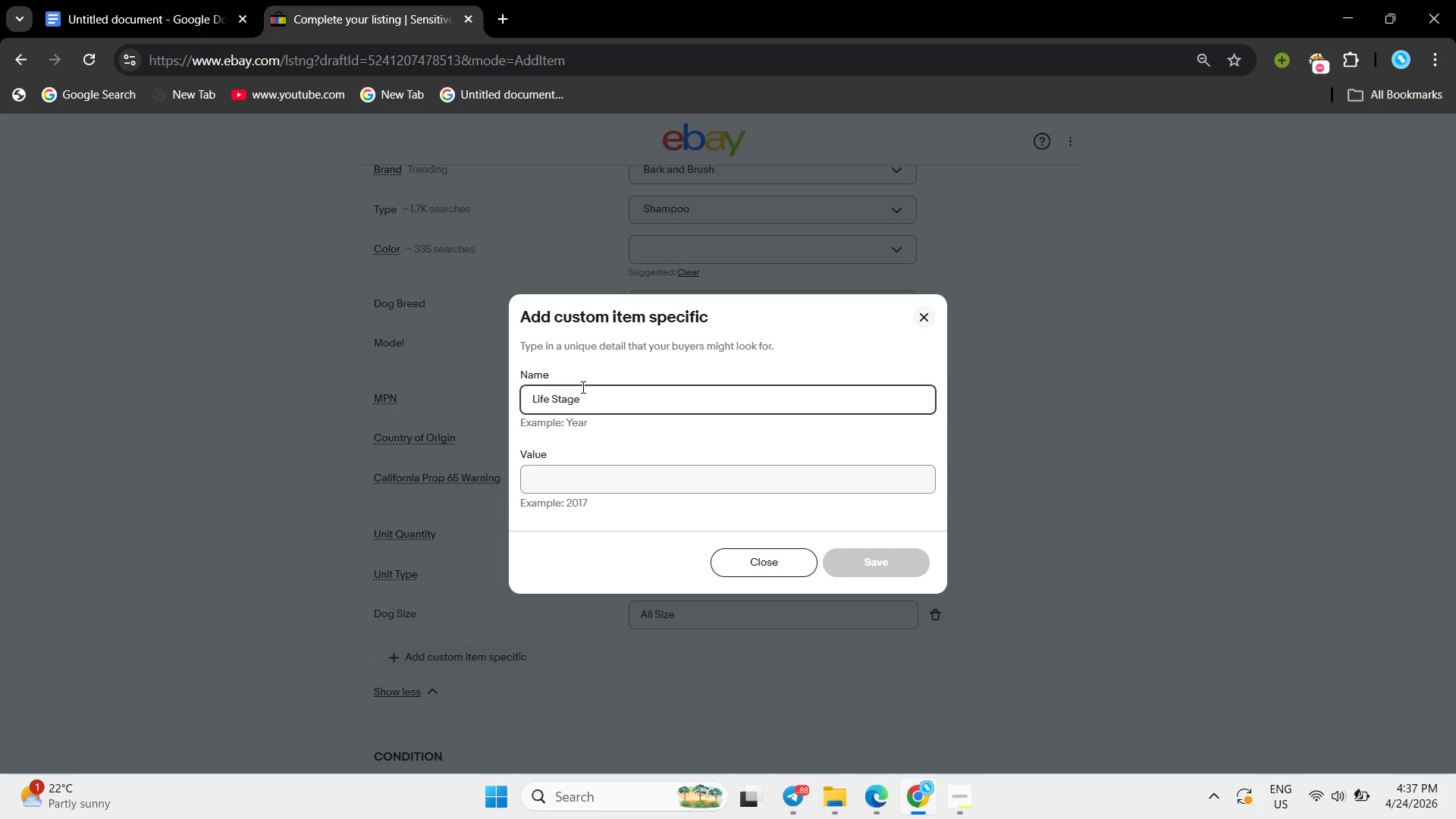 
scroll: coordinate [582, 387], scroll_direction: up, amount: 1.0
 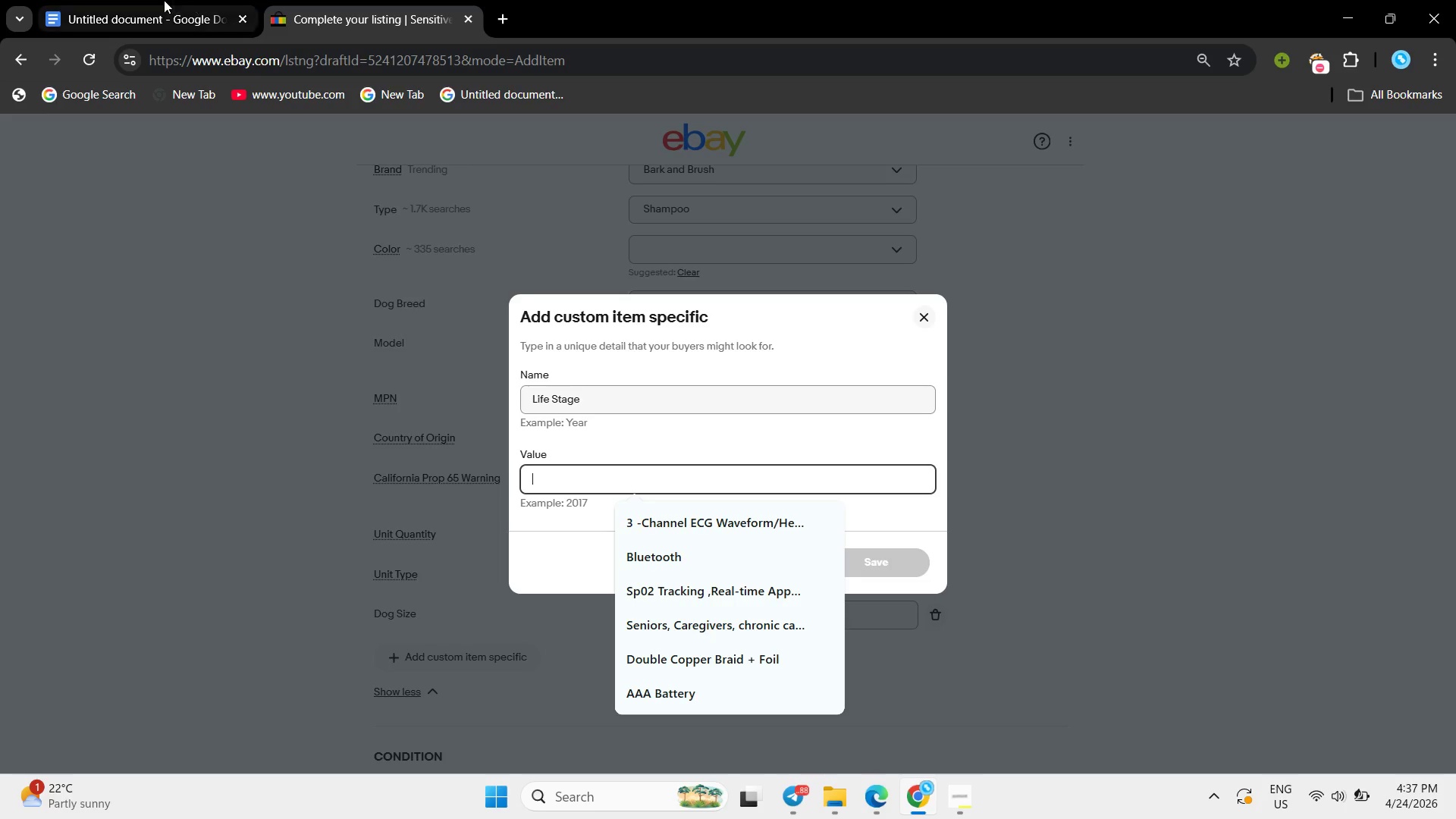 
left_click([161, 0])
 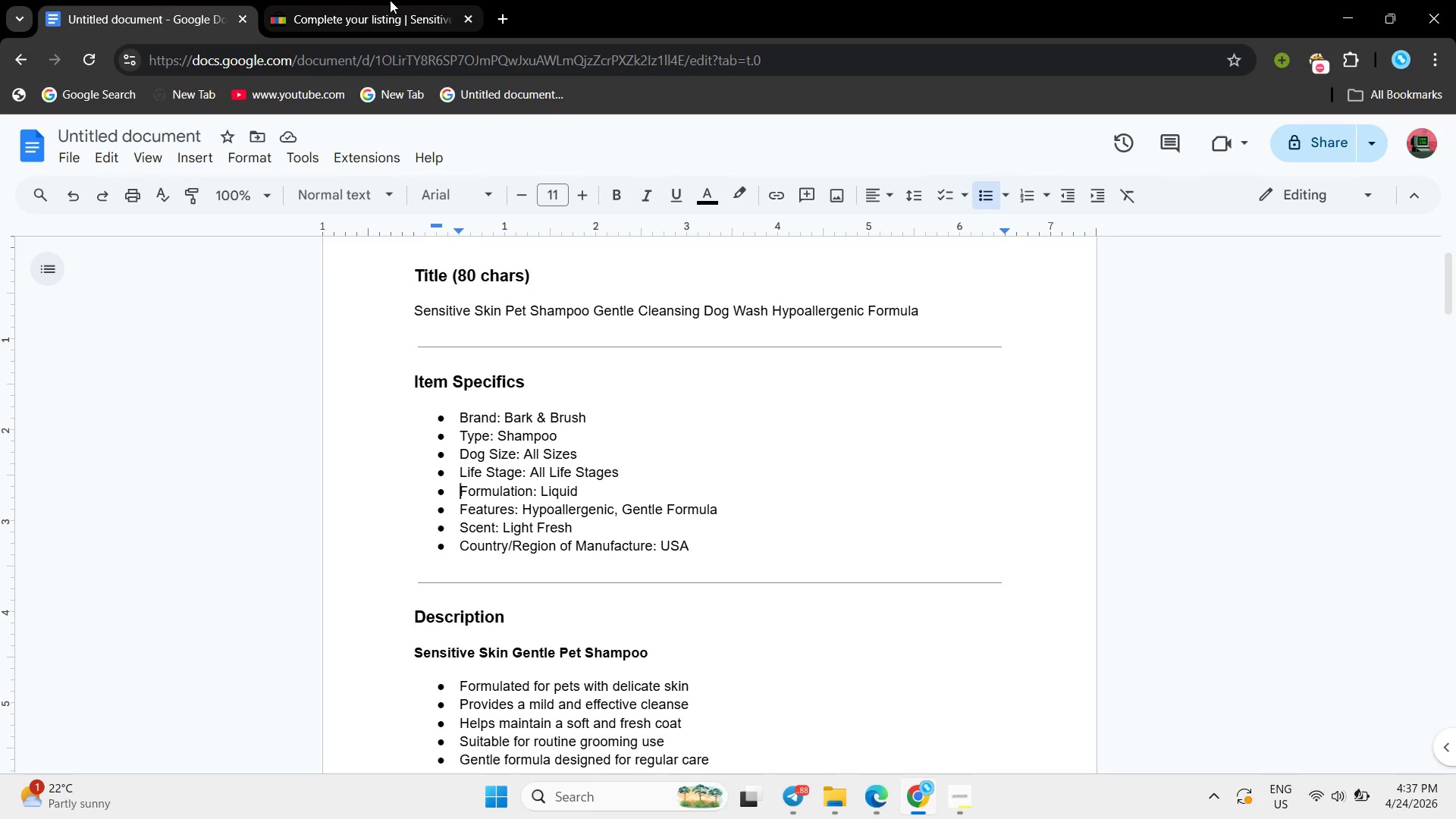 
left_click([390, 0])
 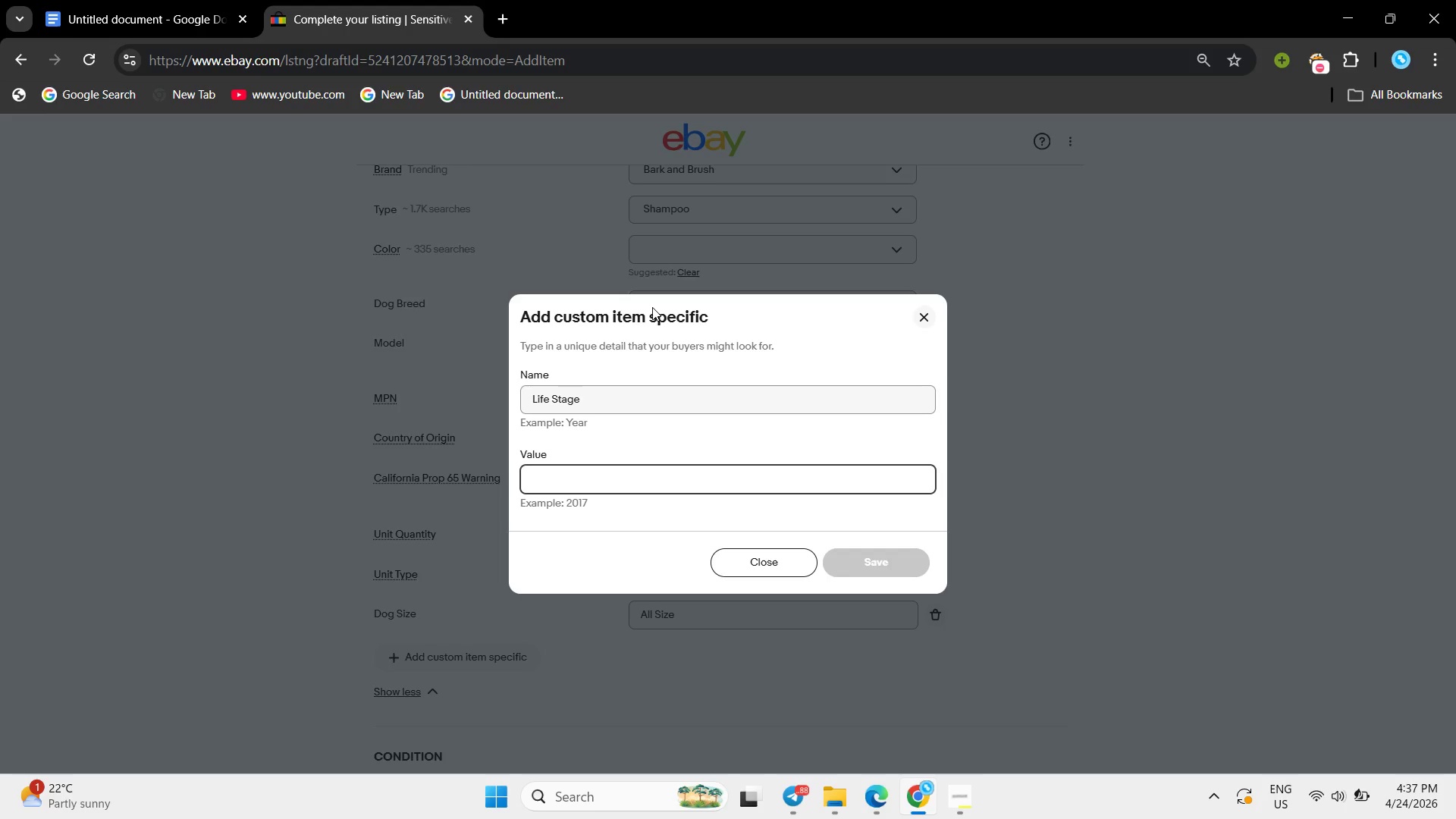 
type(All )
 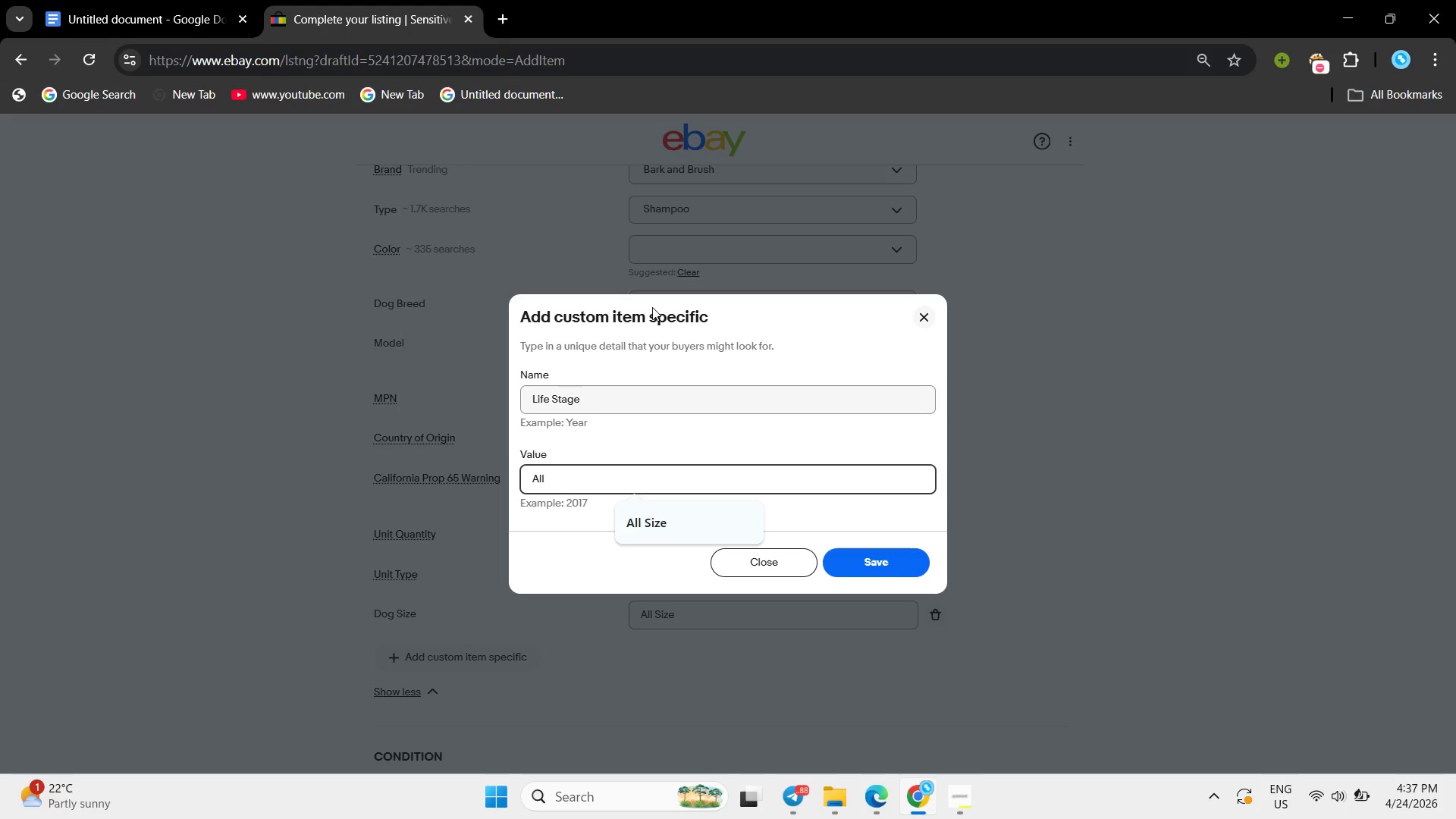 
scroll: coordinate [652, 307], scroll_direction: up, amount: 1.0
 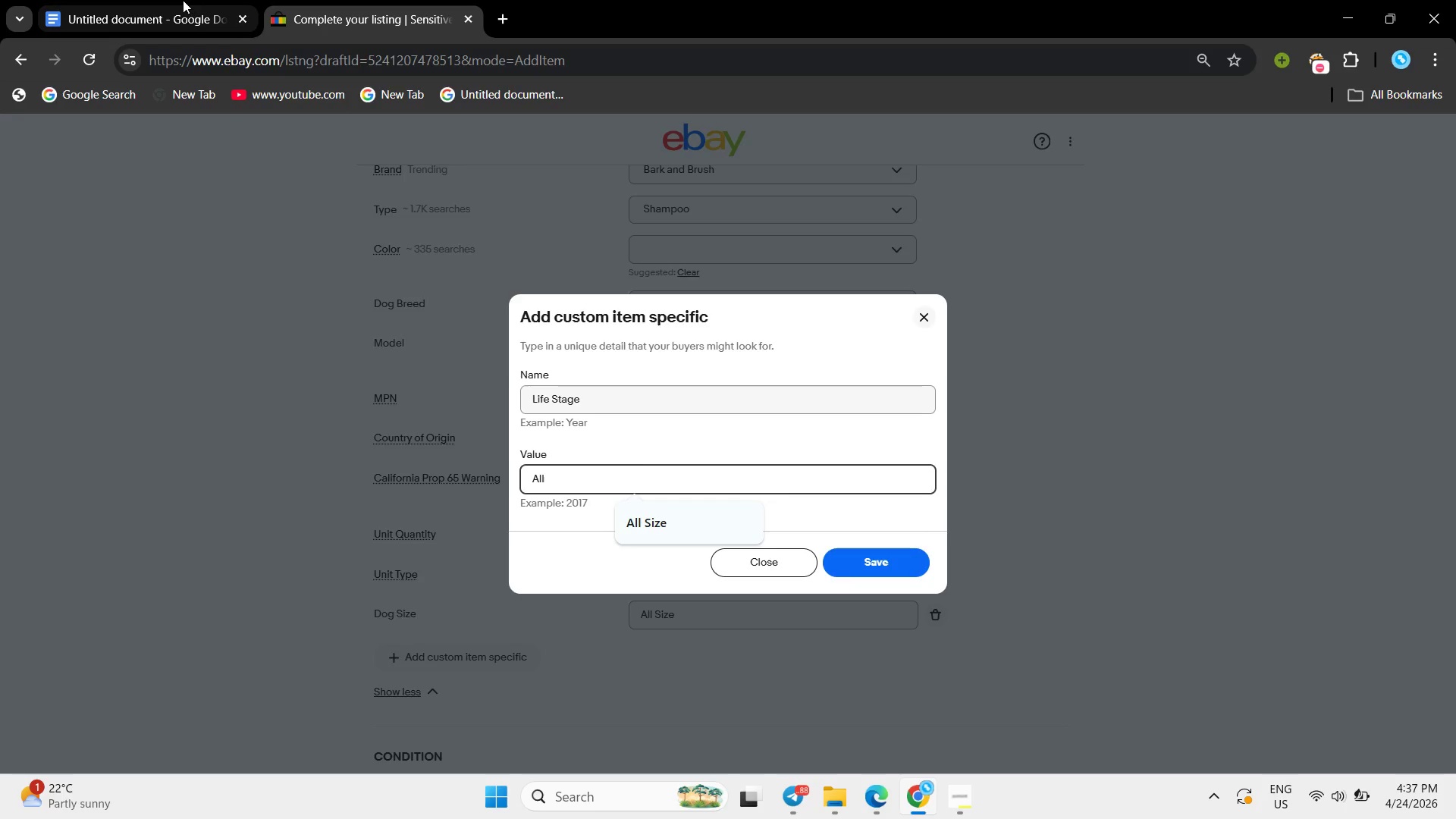 
left_click([183, 0])
 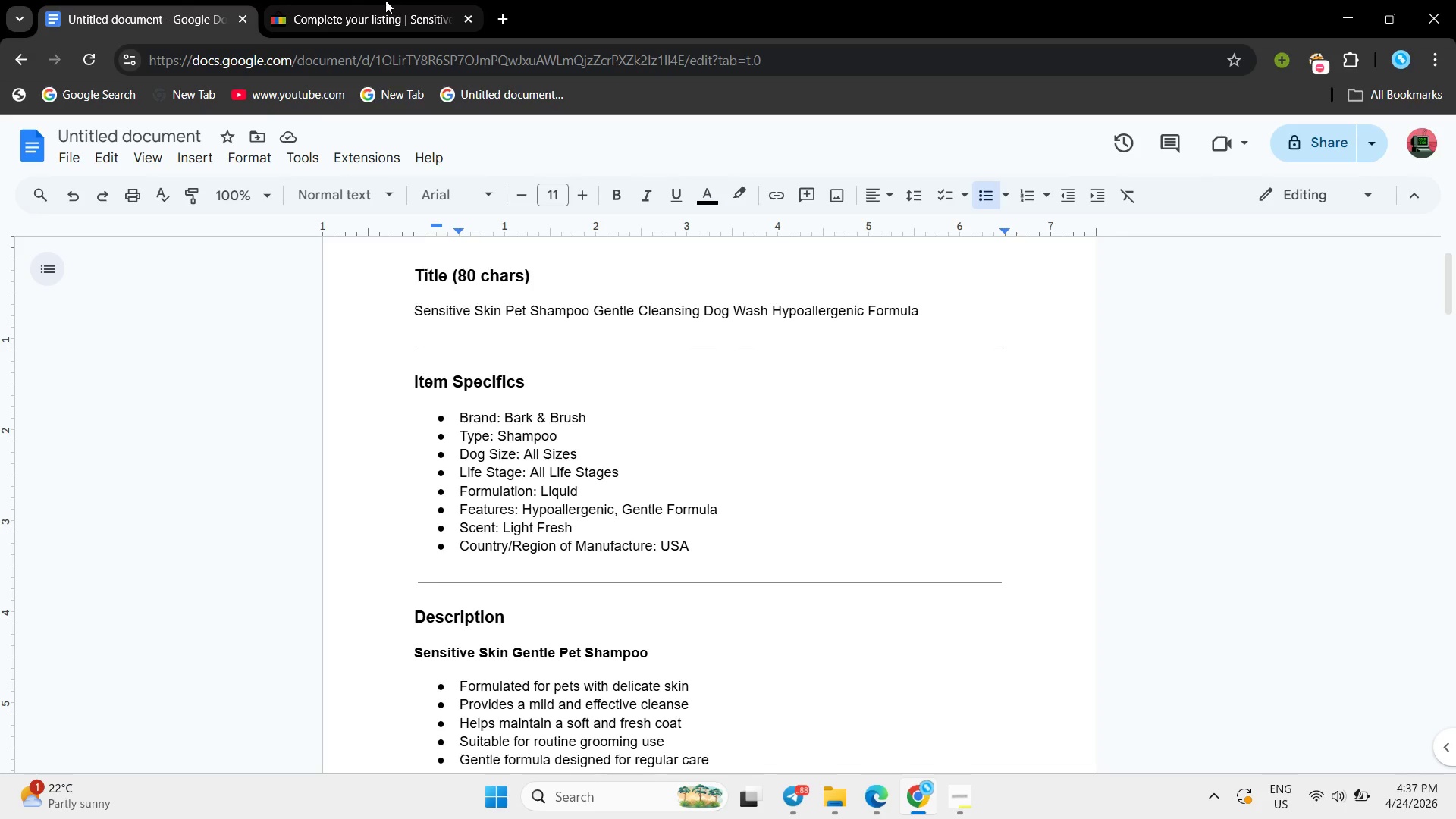 
left_click([385, 0])
 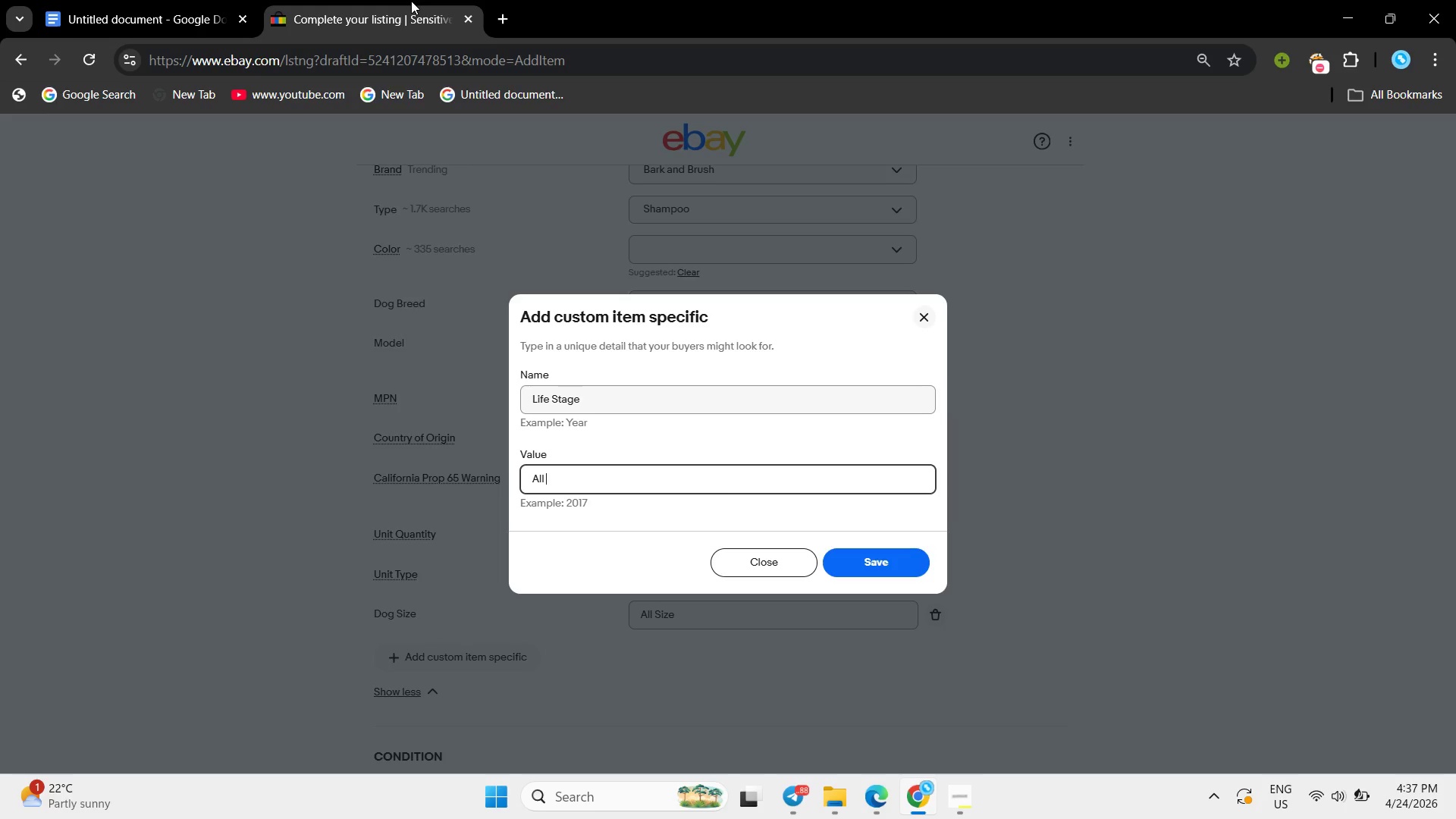 
type(Life Stage )
 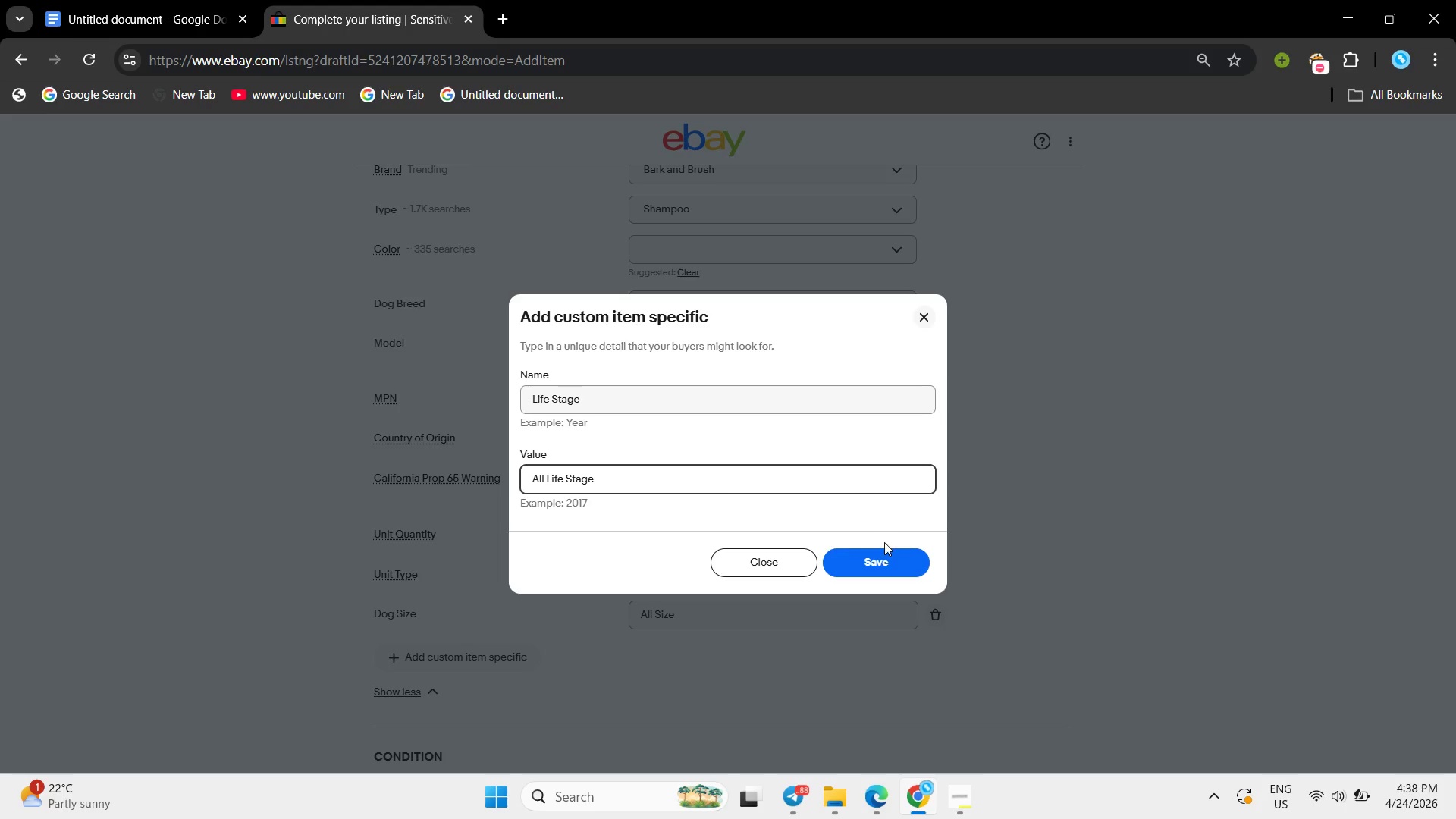 
left_click([890, 560])
 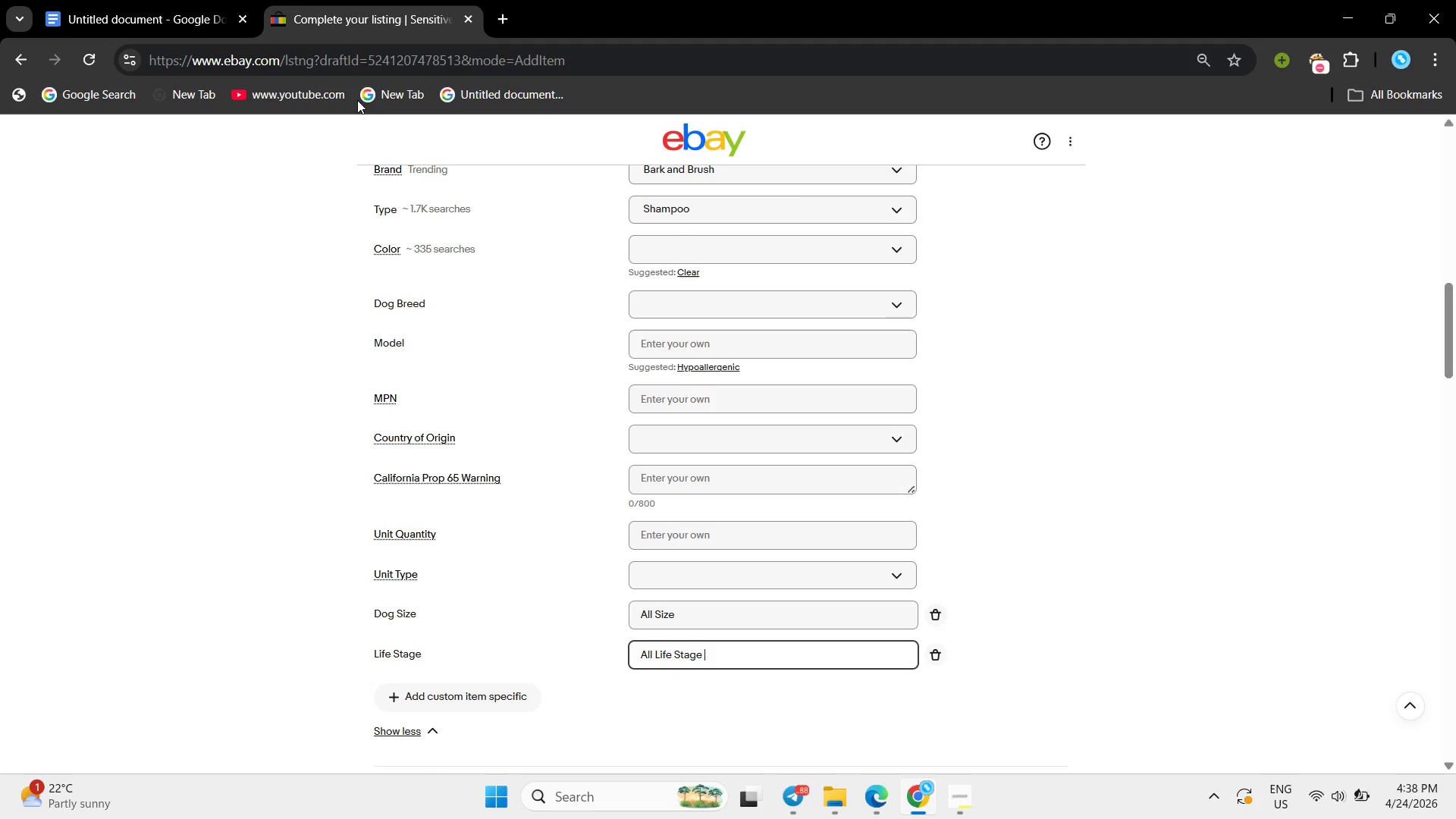 
left_click([193, 0])
 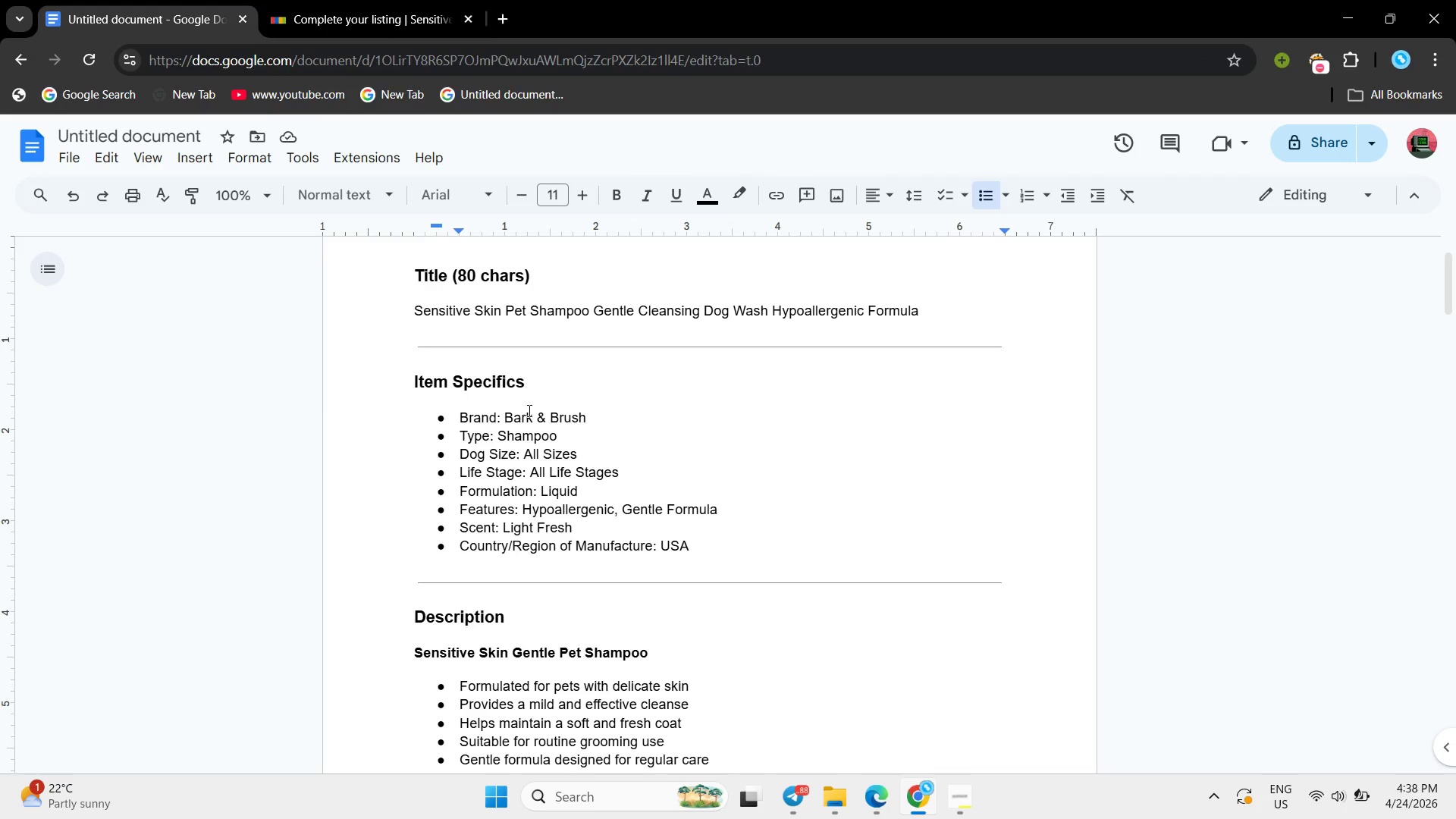 
left_click([529, 413])
 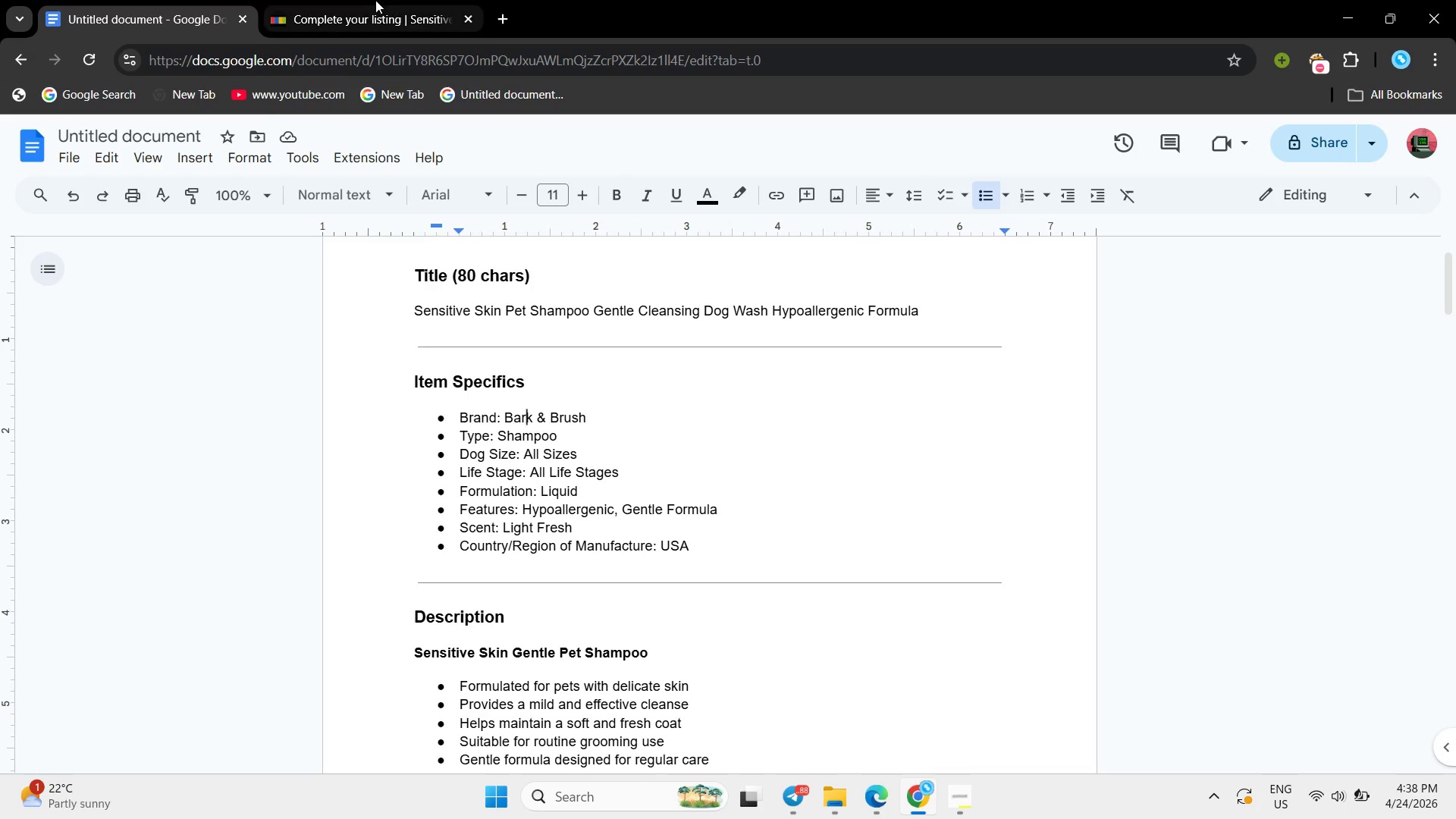 
left_click([381, 0])
 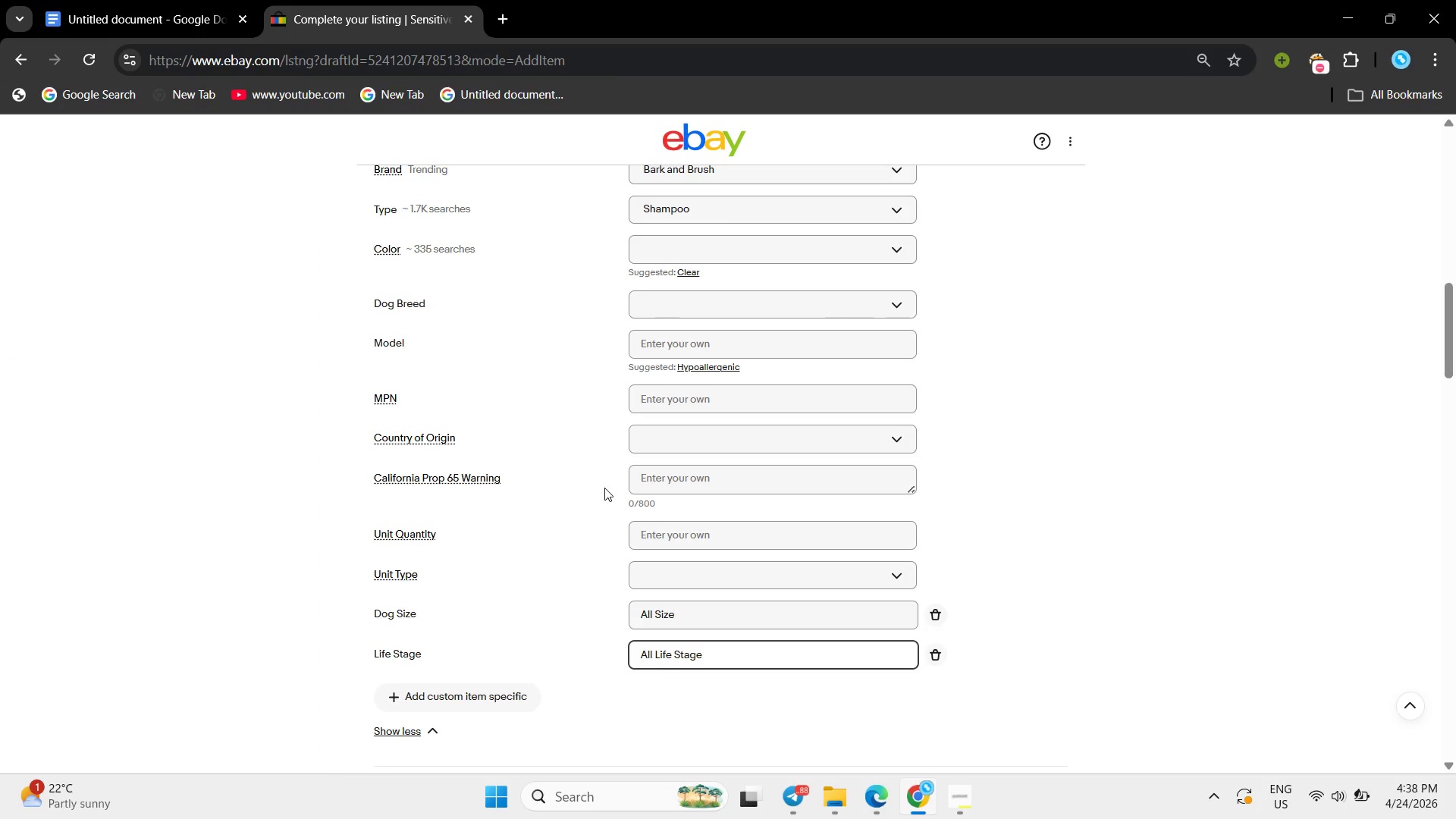 
scroll: coordinate [604, 488], scroll_direction: up, amount: 2.0
 